 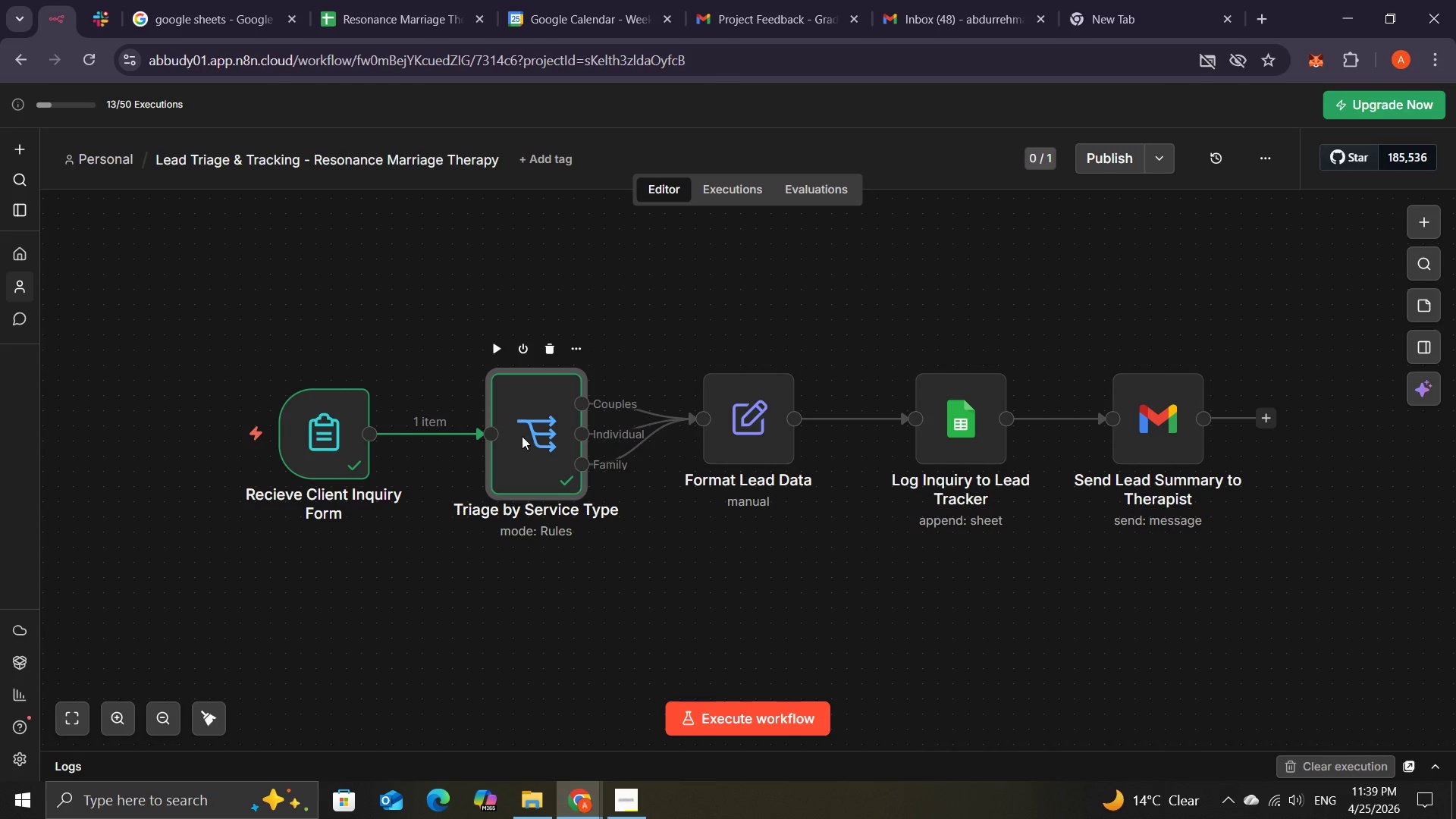 
left_click([1053, 247])
 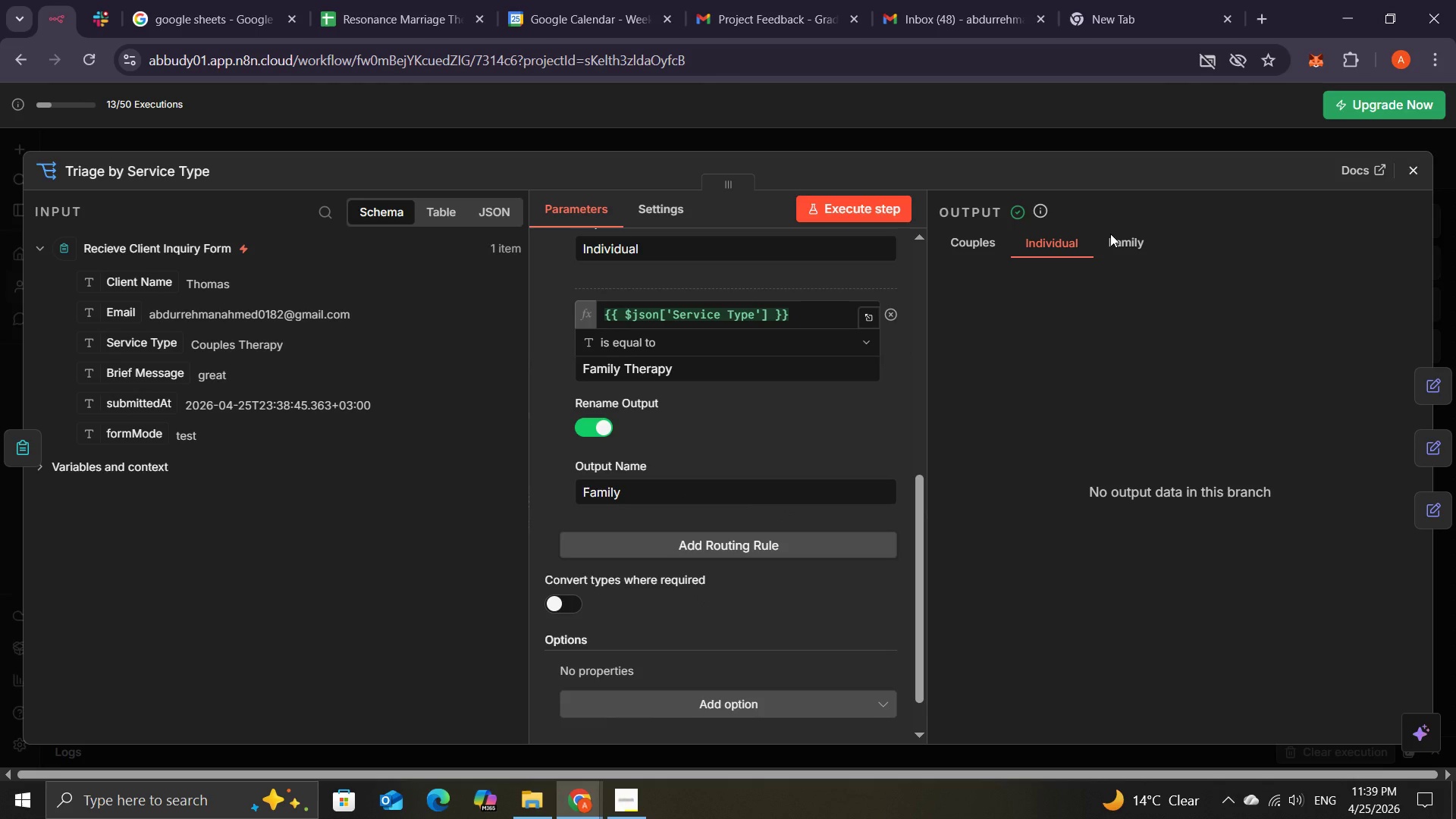 
left_click([1110, 234])
 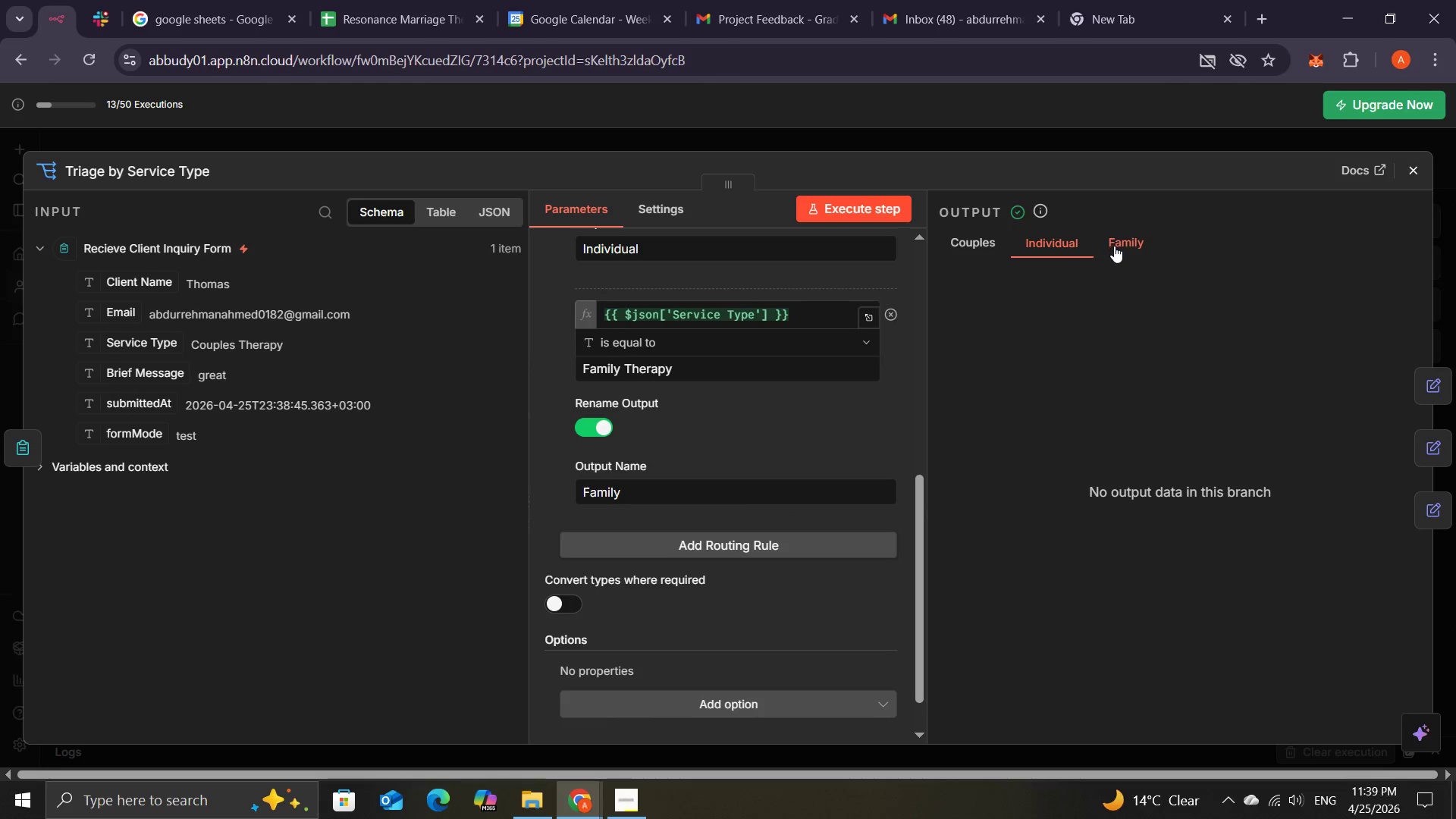 
left_click([1114, 246])
 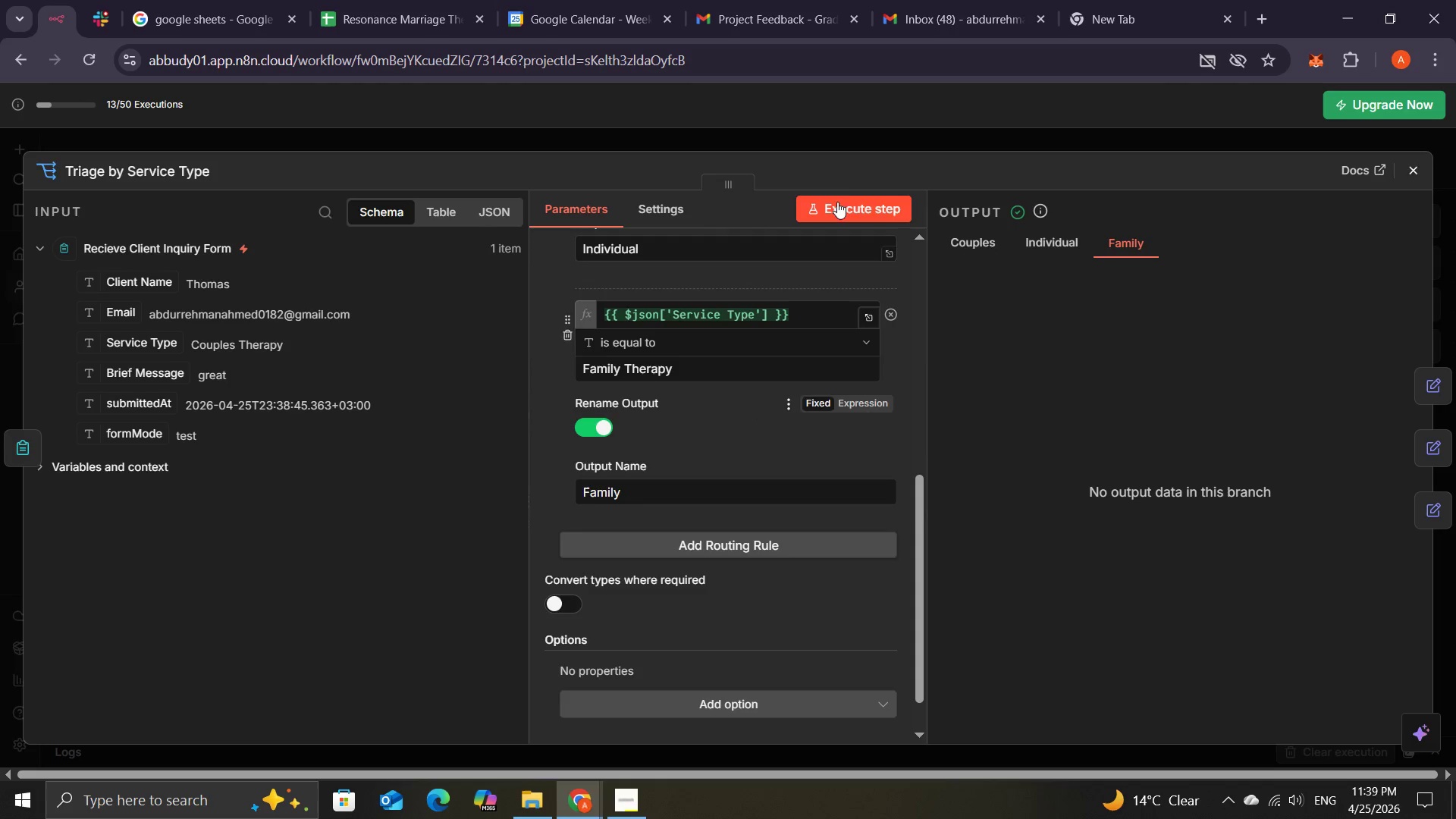 
wait(5.03)
 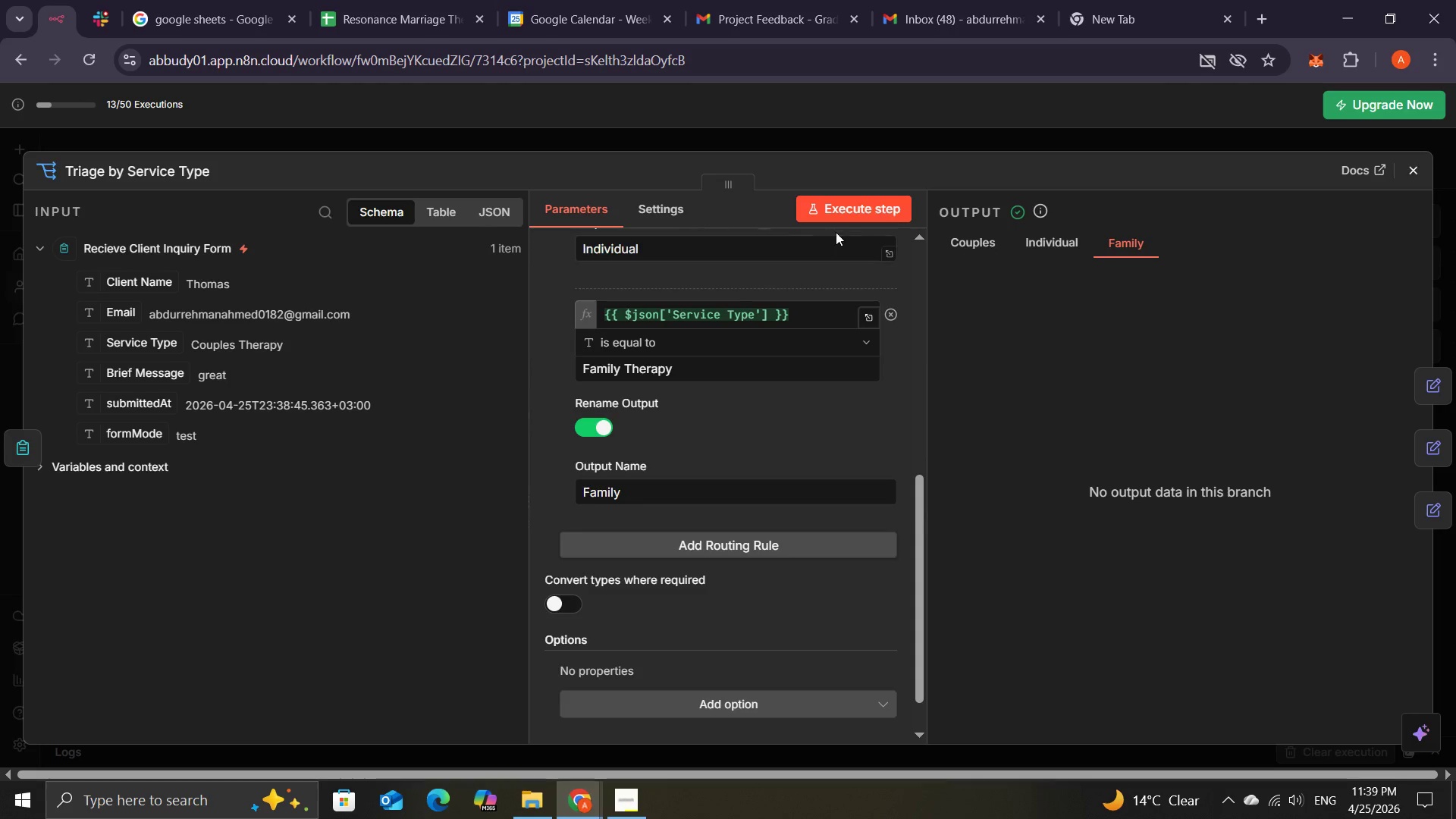 
left_click([836, 206])
 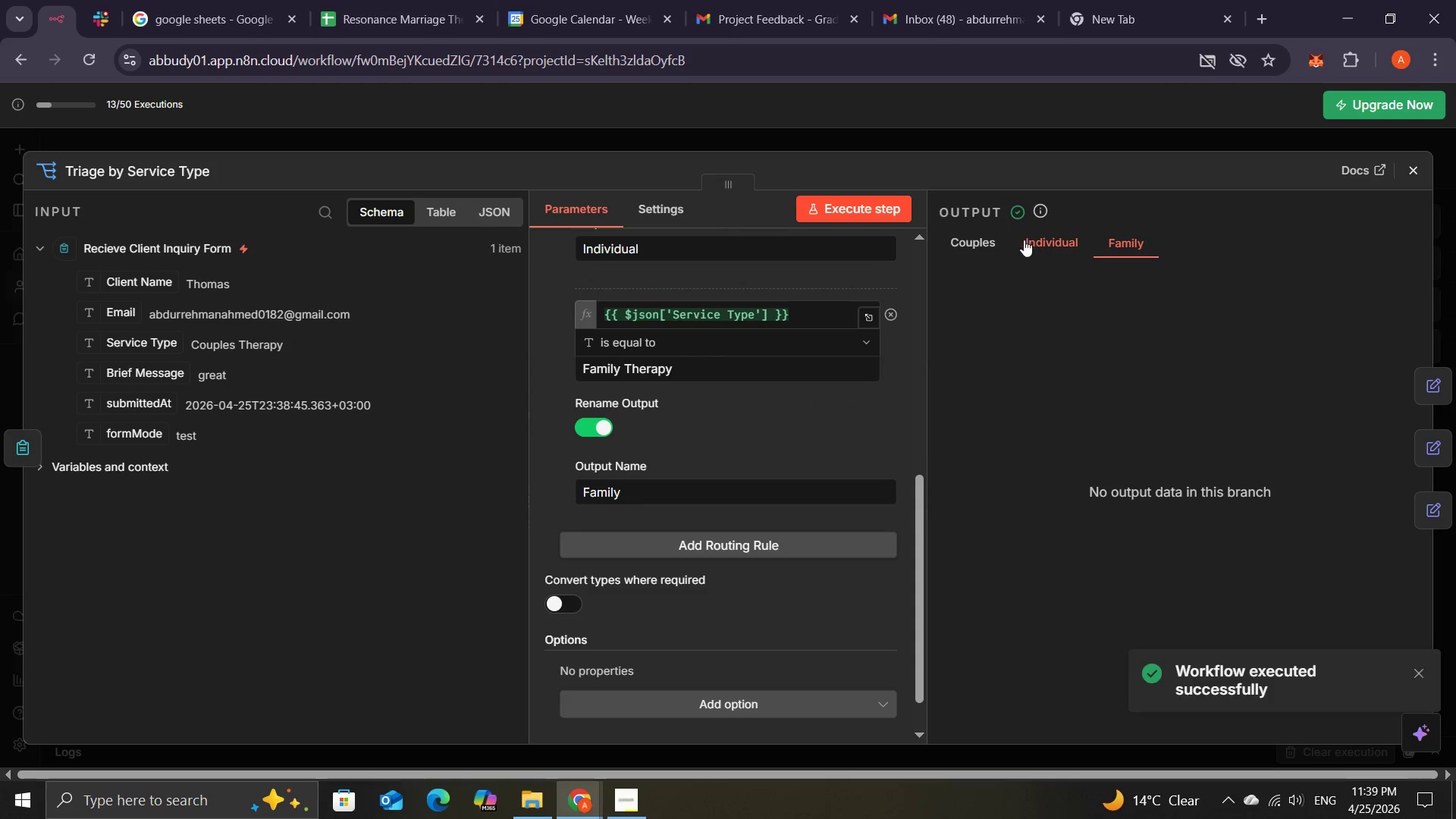 
wait(6.36)
 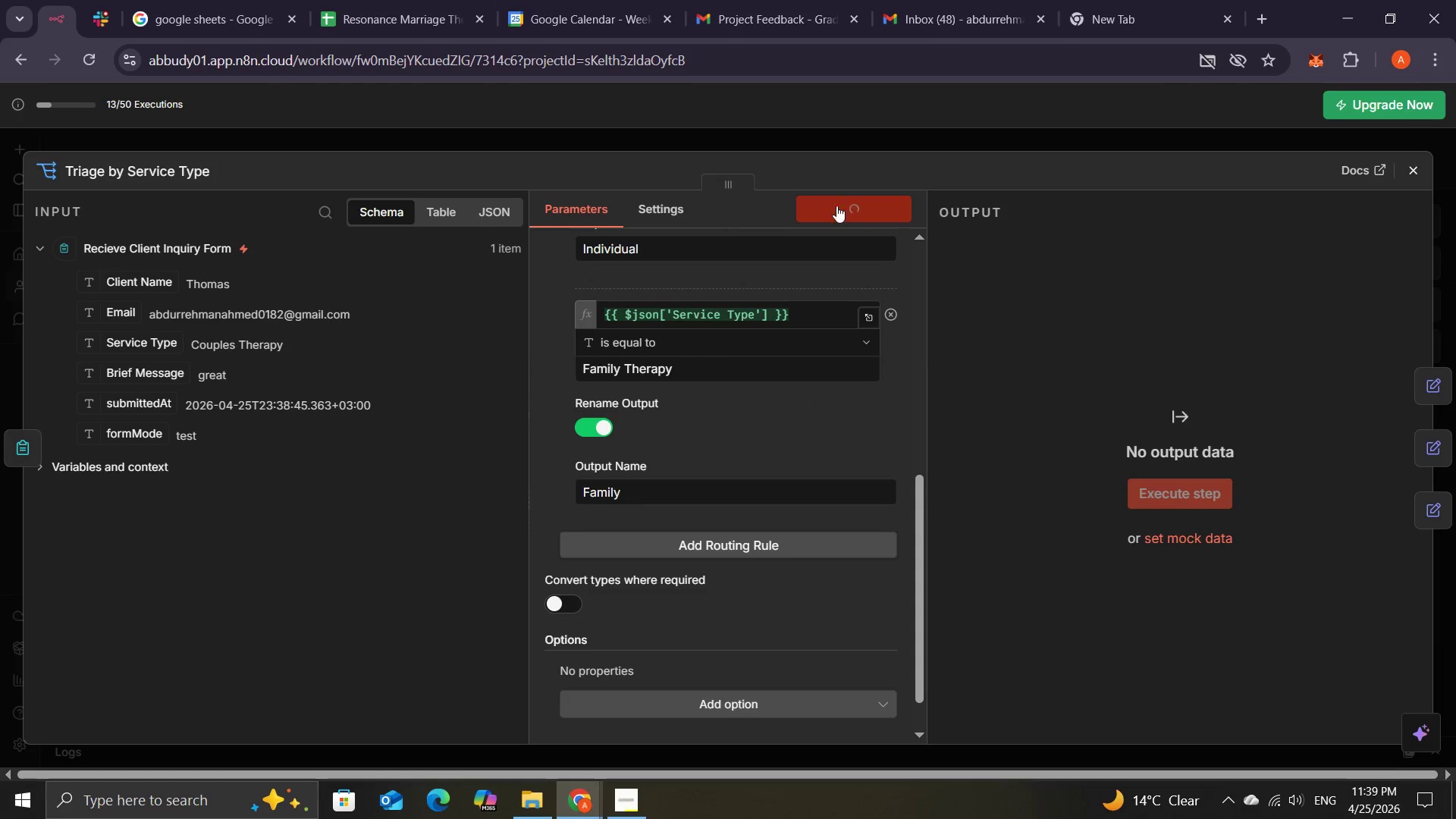 
left_click([969, 244])
 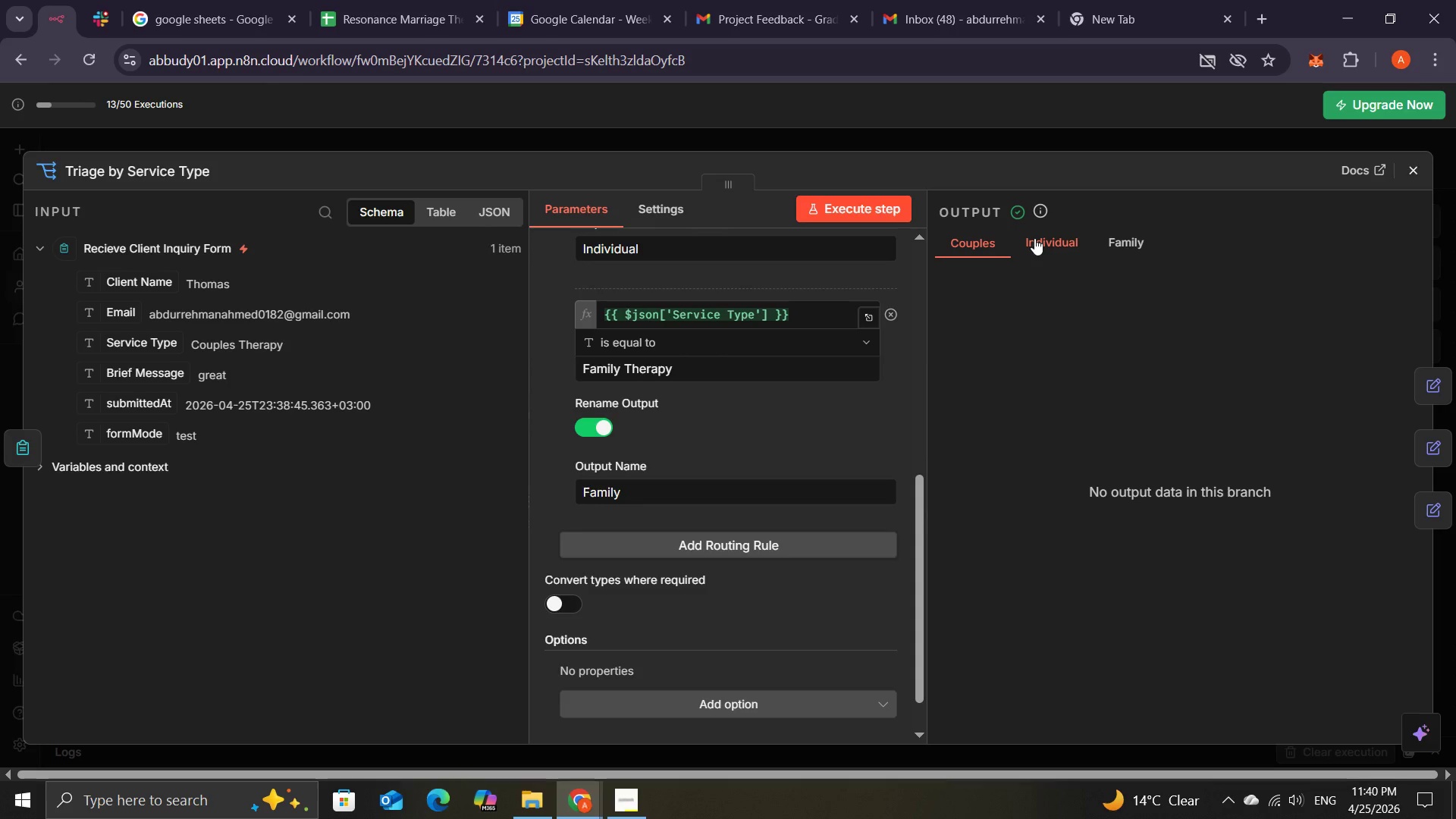 
left_click([1034, 238])
 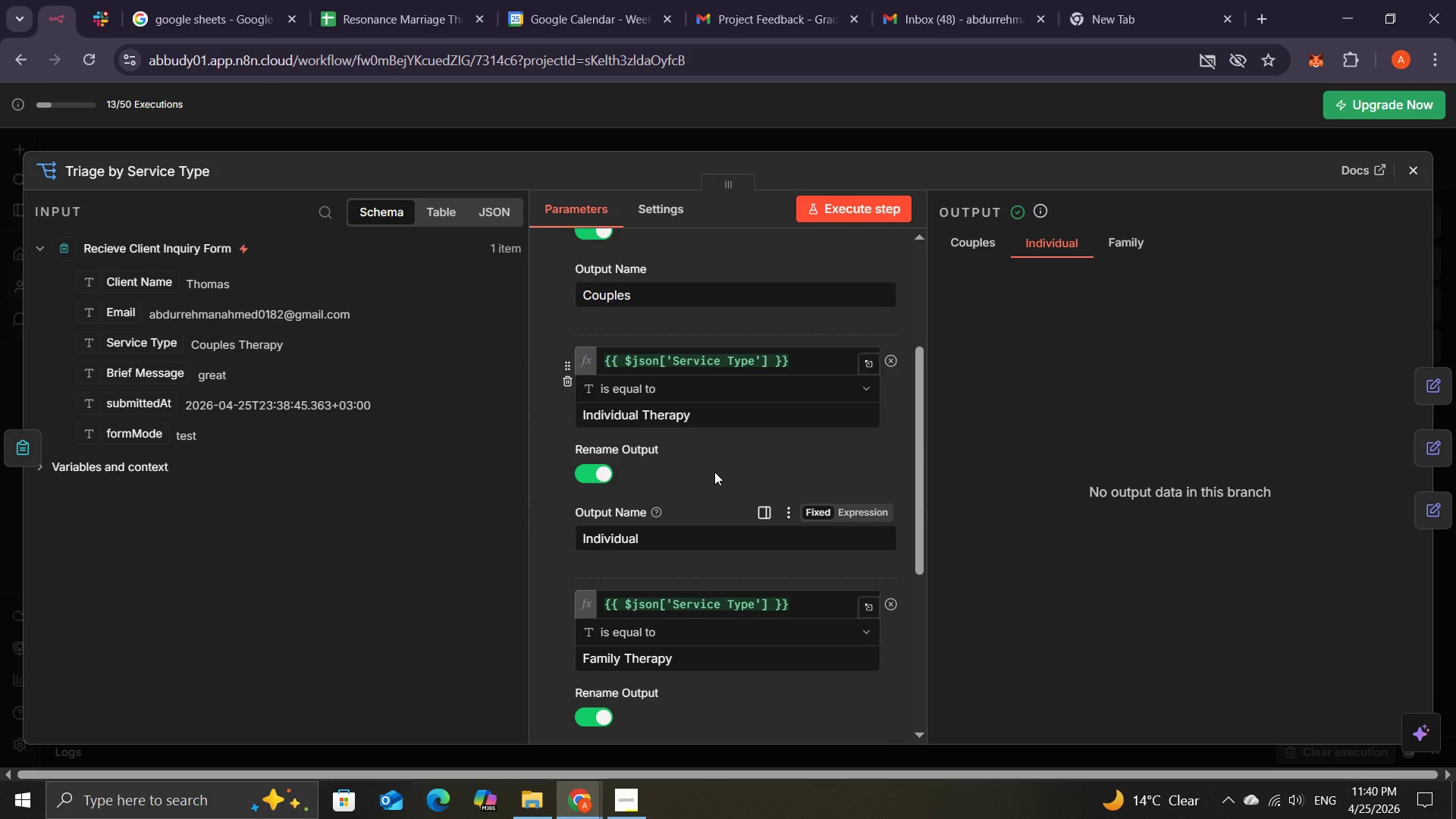 
wait(11.17)
 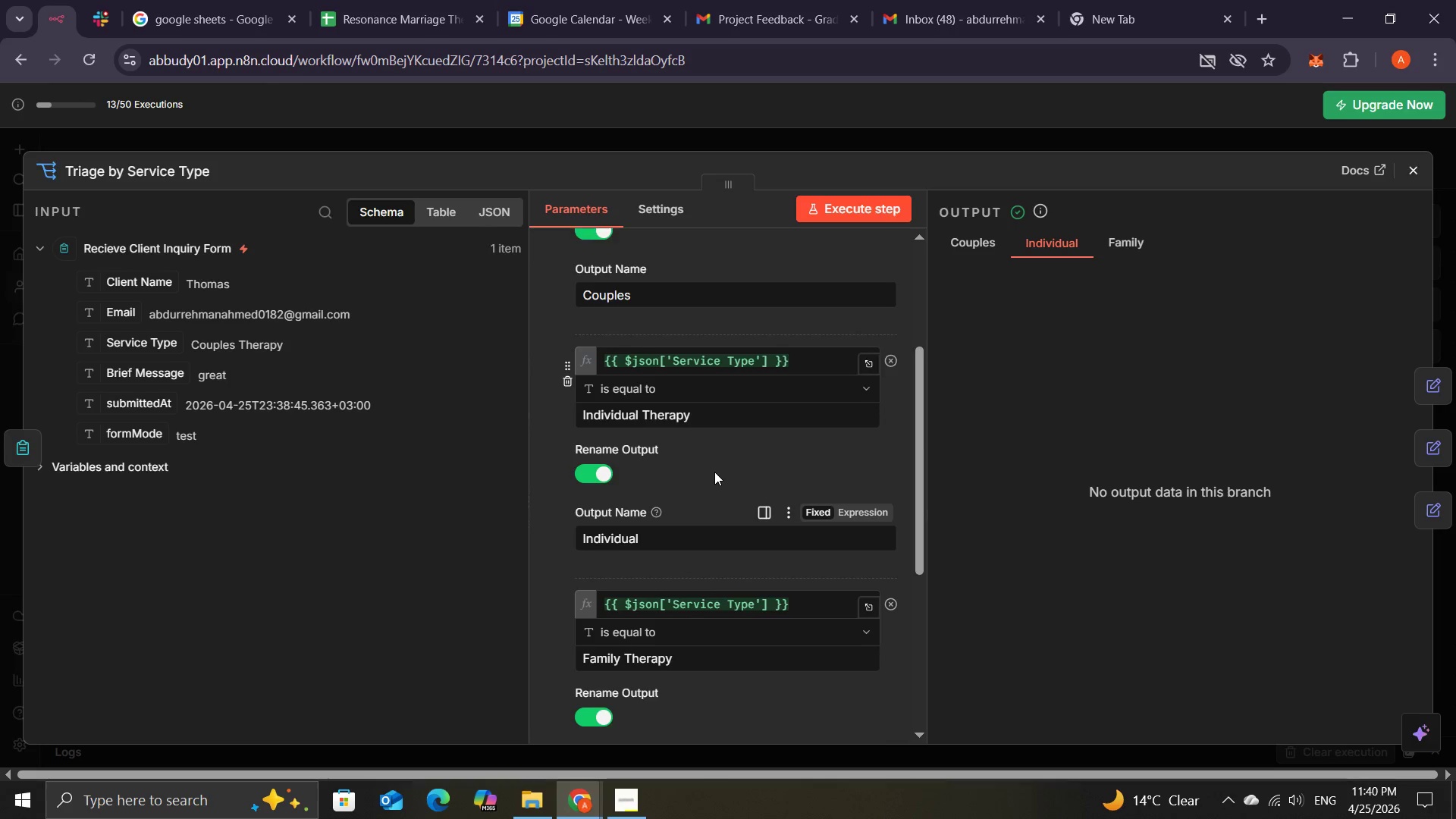 
left_click([969, 246])
 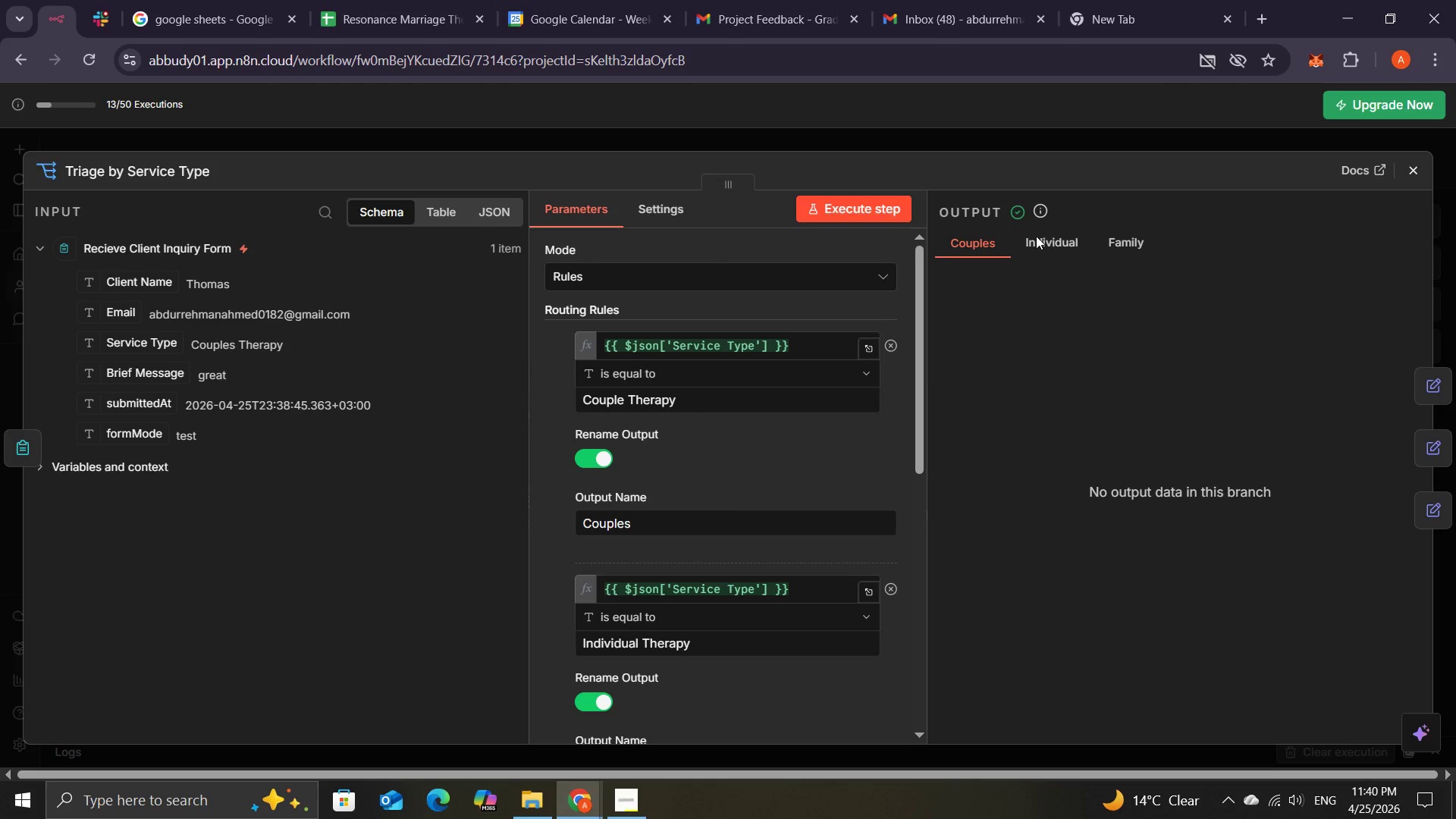 
left_click([1036, 236])
 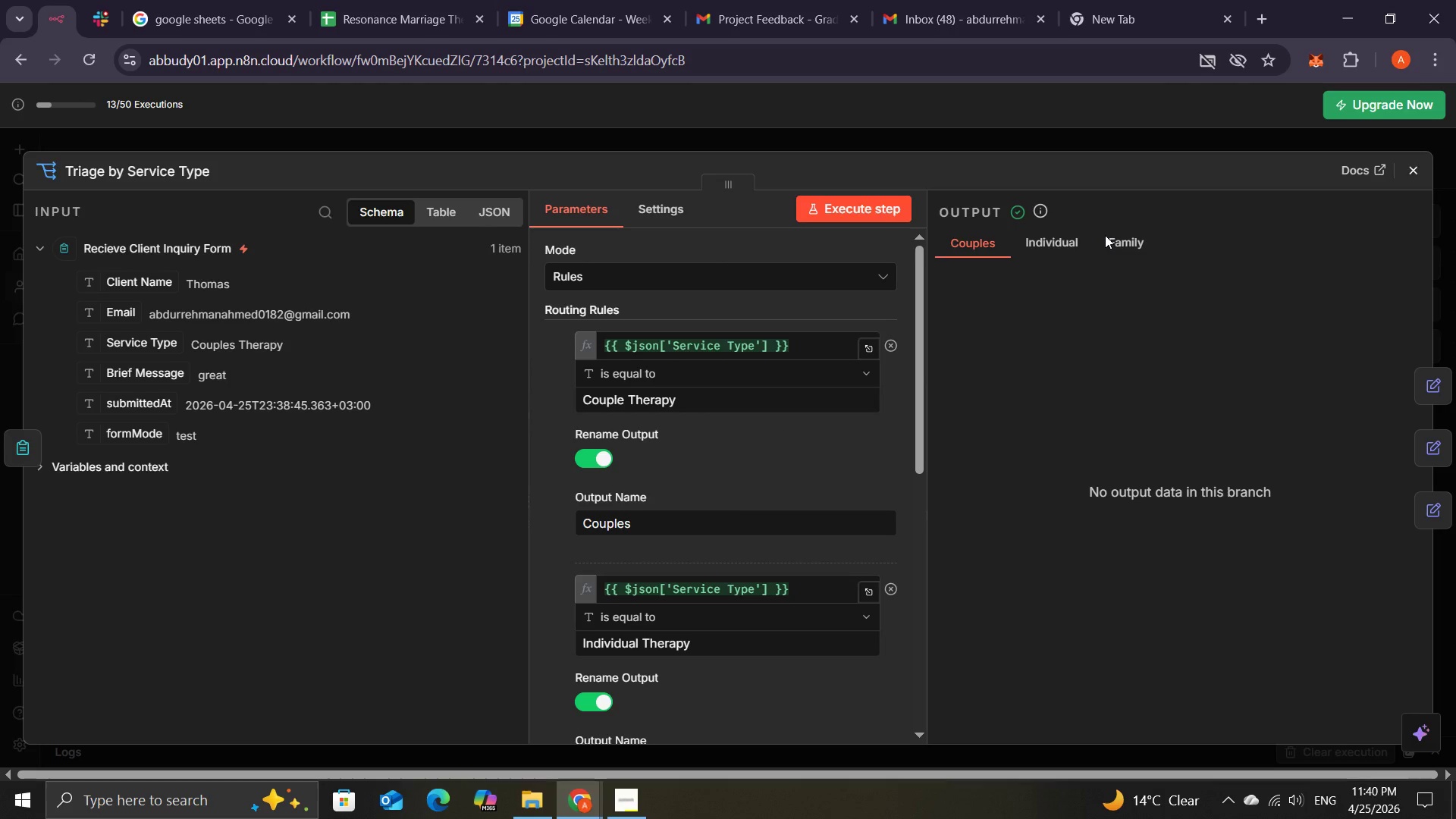 
left_click([1105, 235])
 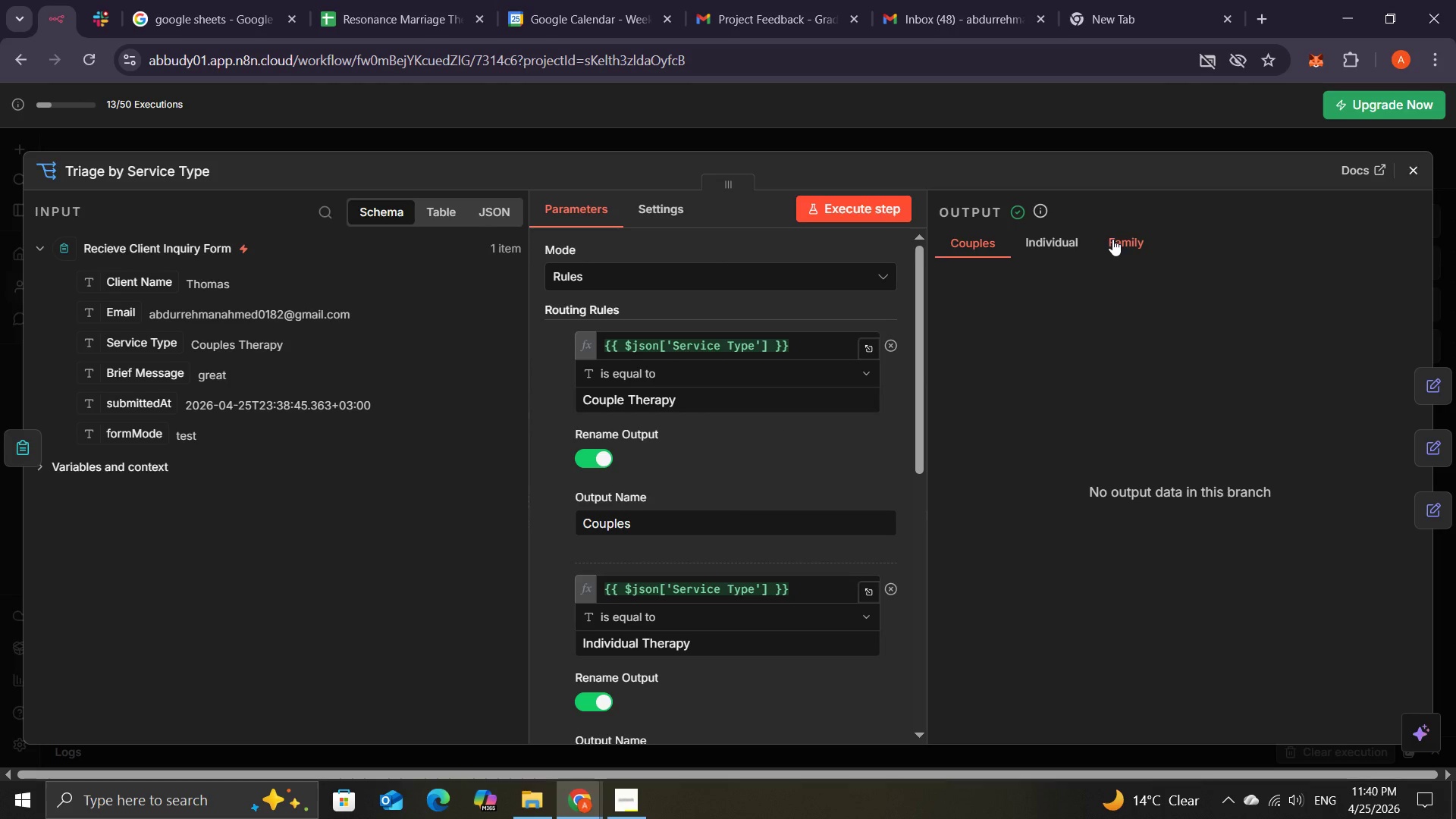 
left_click([1112, 239])
 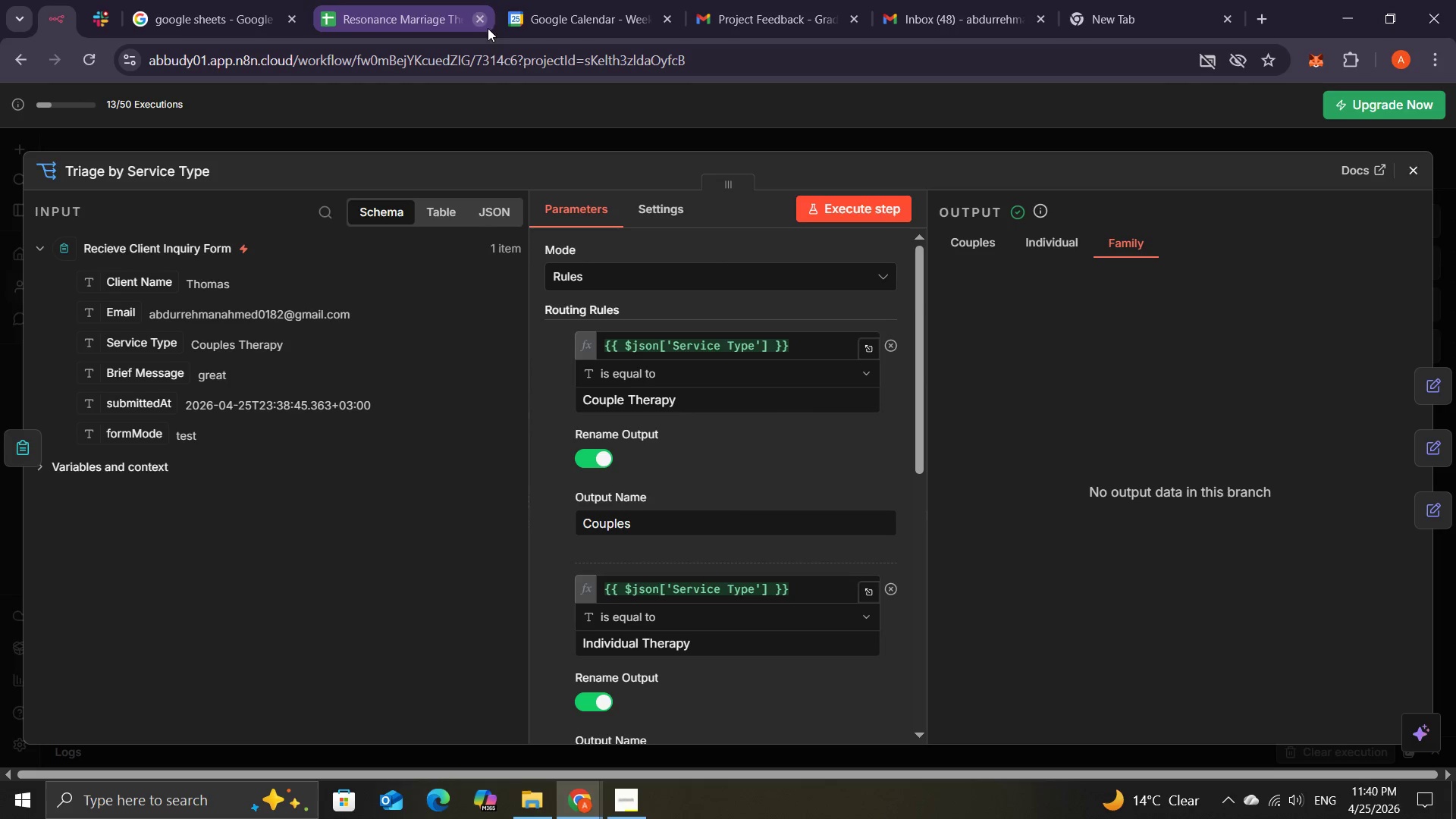 
wait(5.06)
 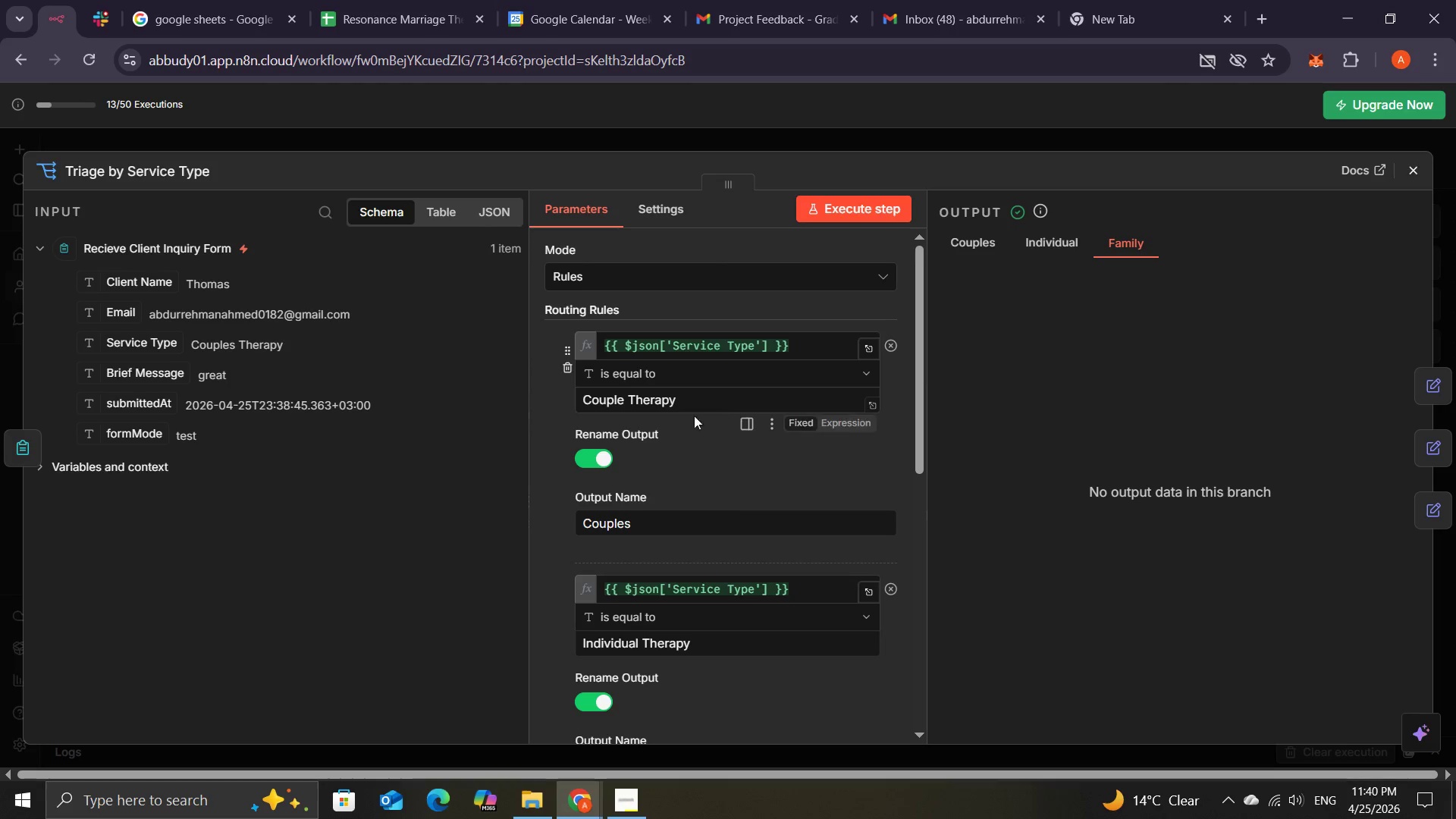 
mouse_move([560, 778])
 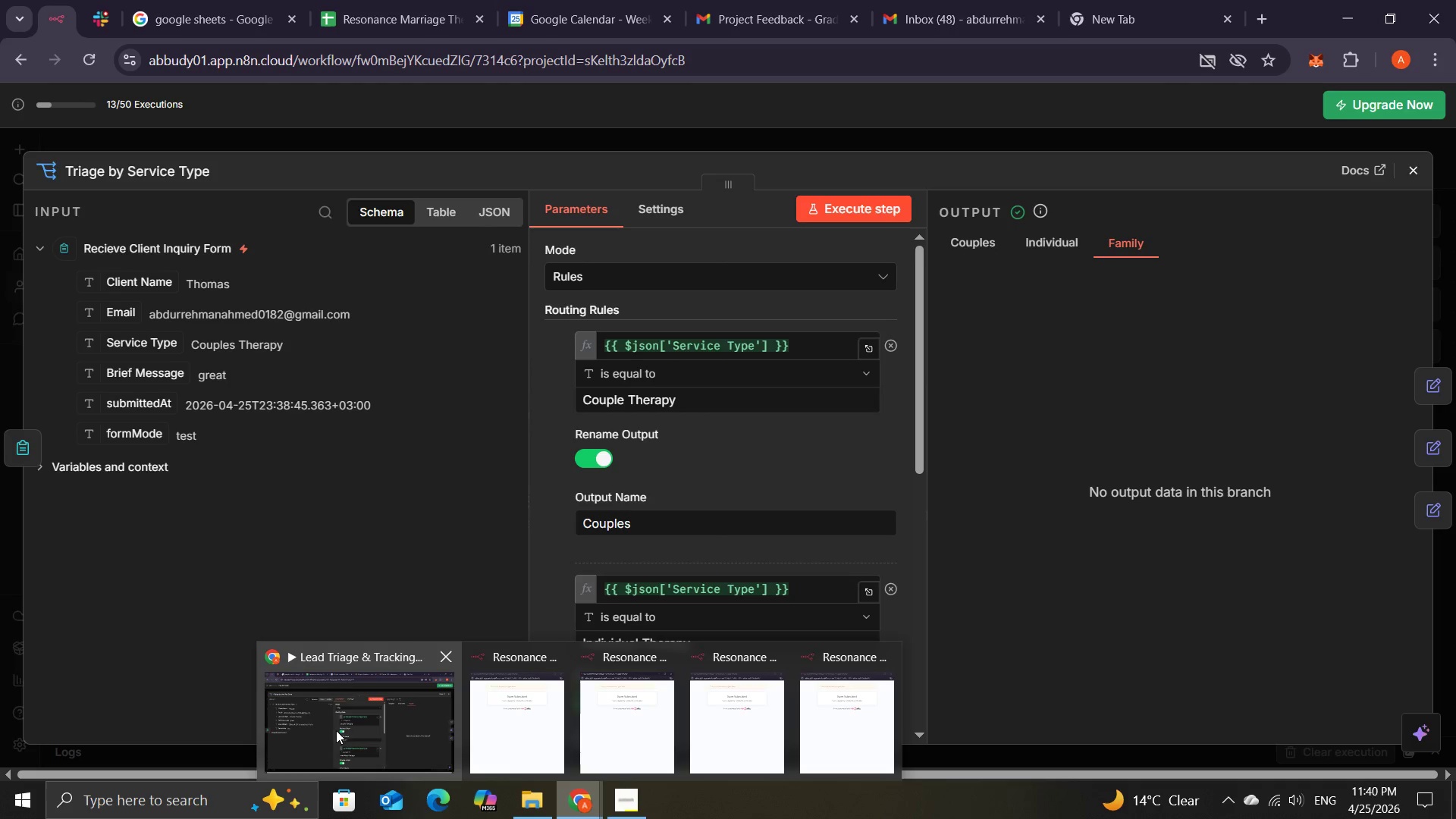 
mouse_move([328, 707])
 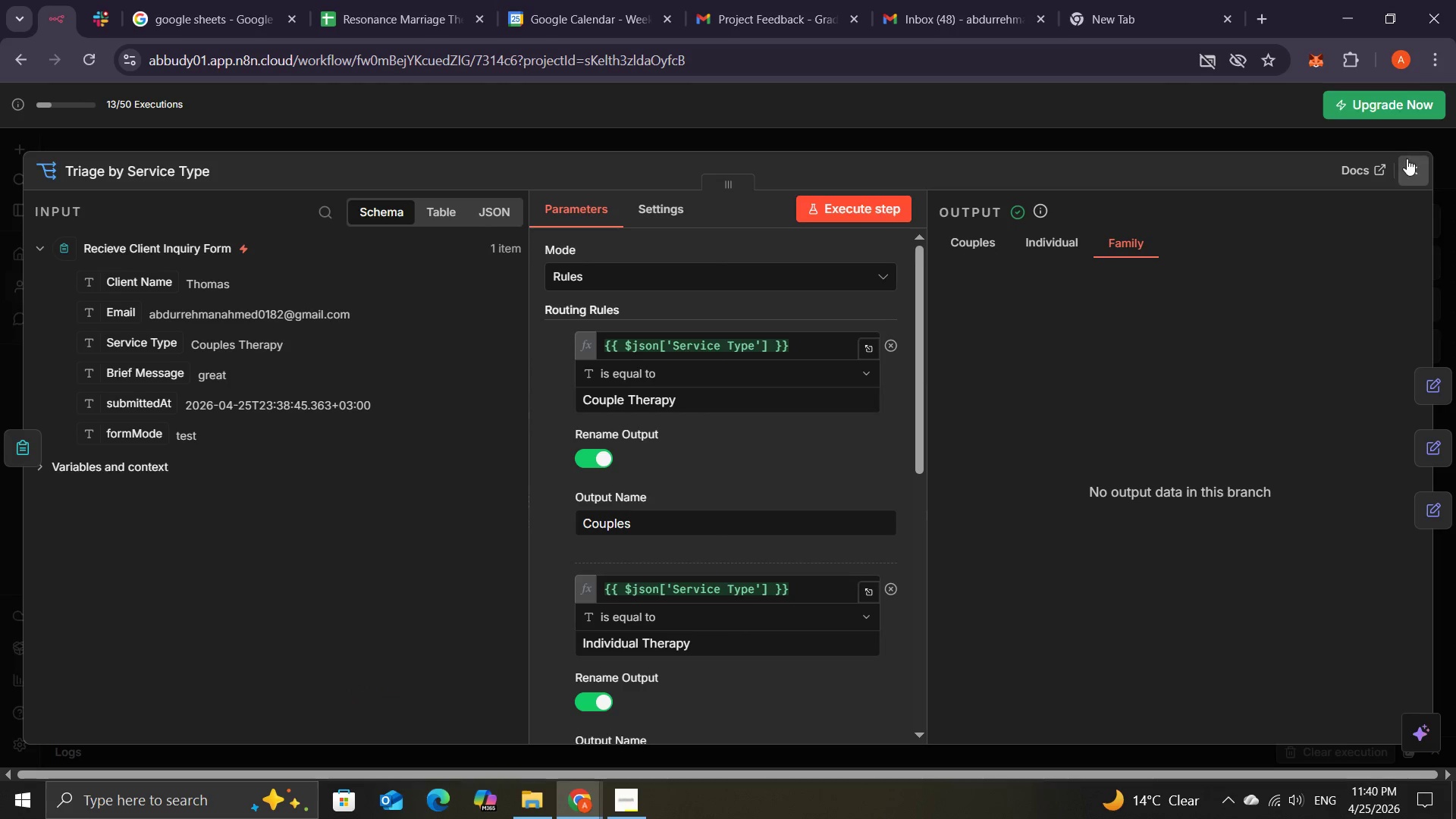 
left_click([1408, 163])
 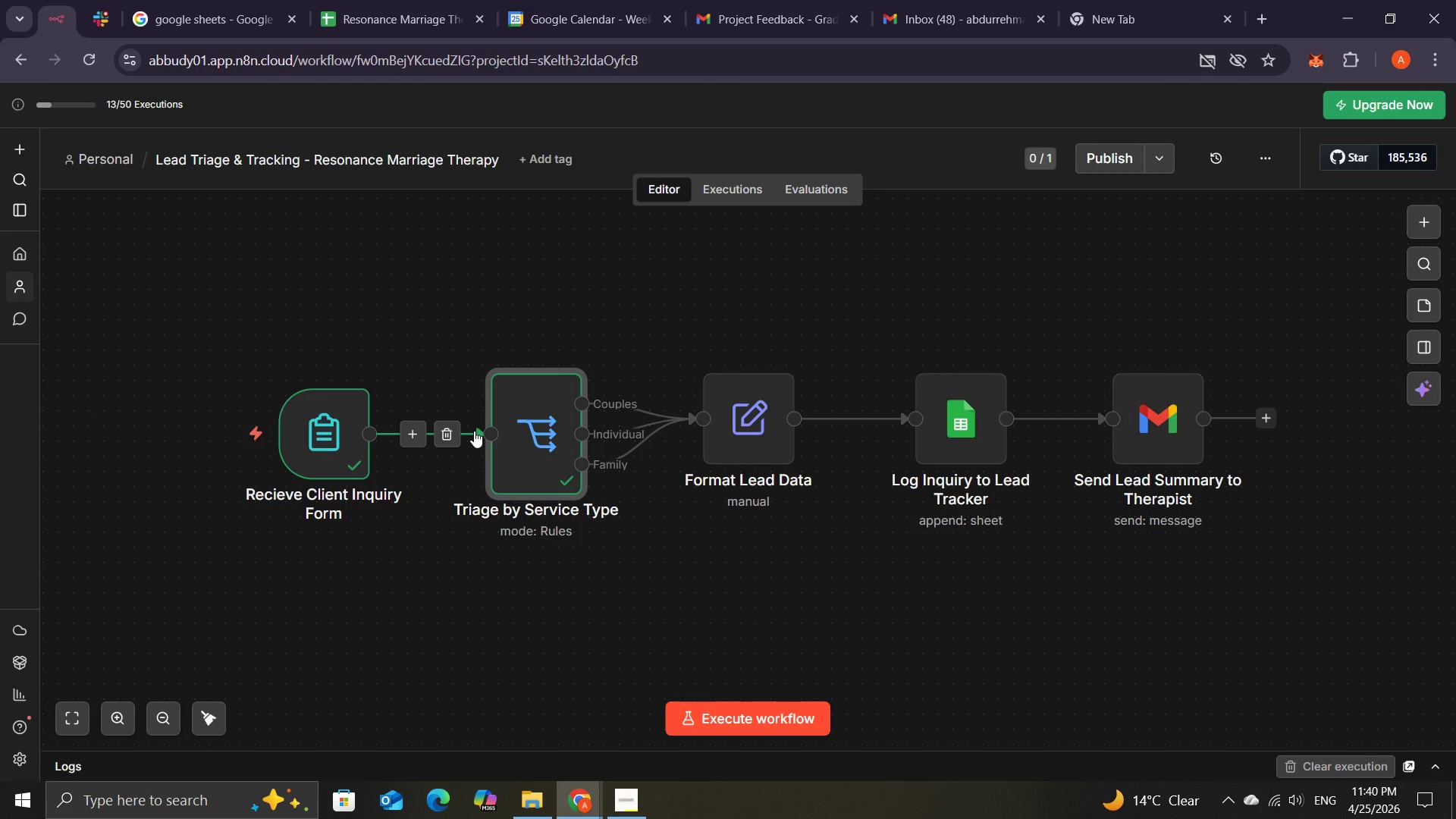 
left_click_drag(start_coordinate=[474, 431], to_coordinate=[416, 433])
 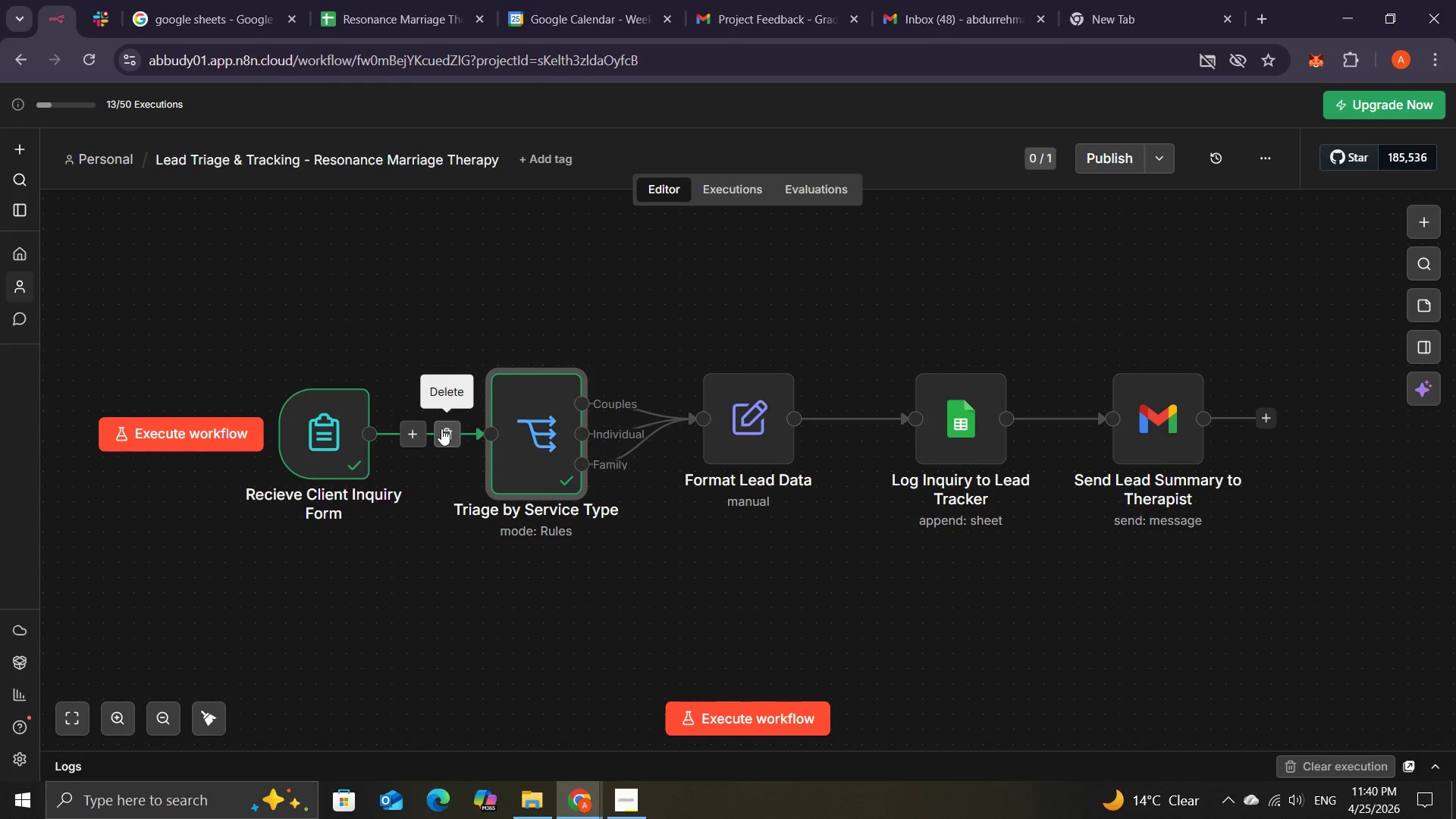 
wait(5.23)
 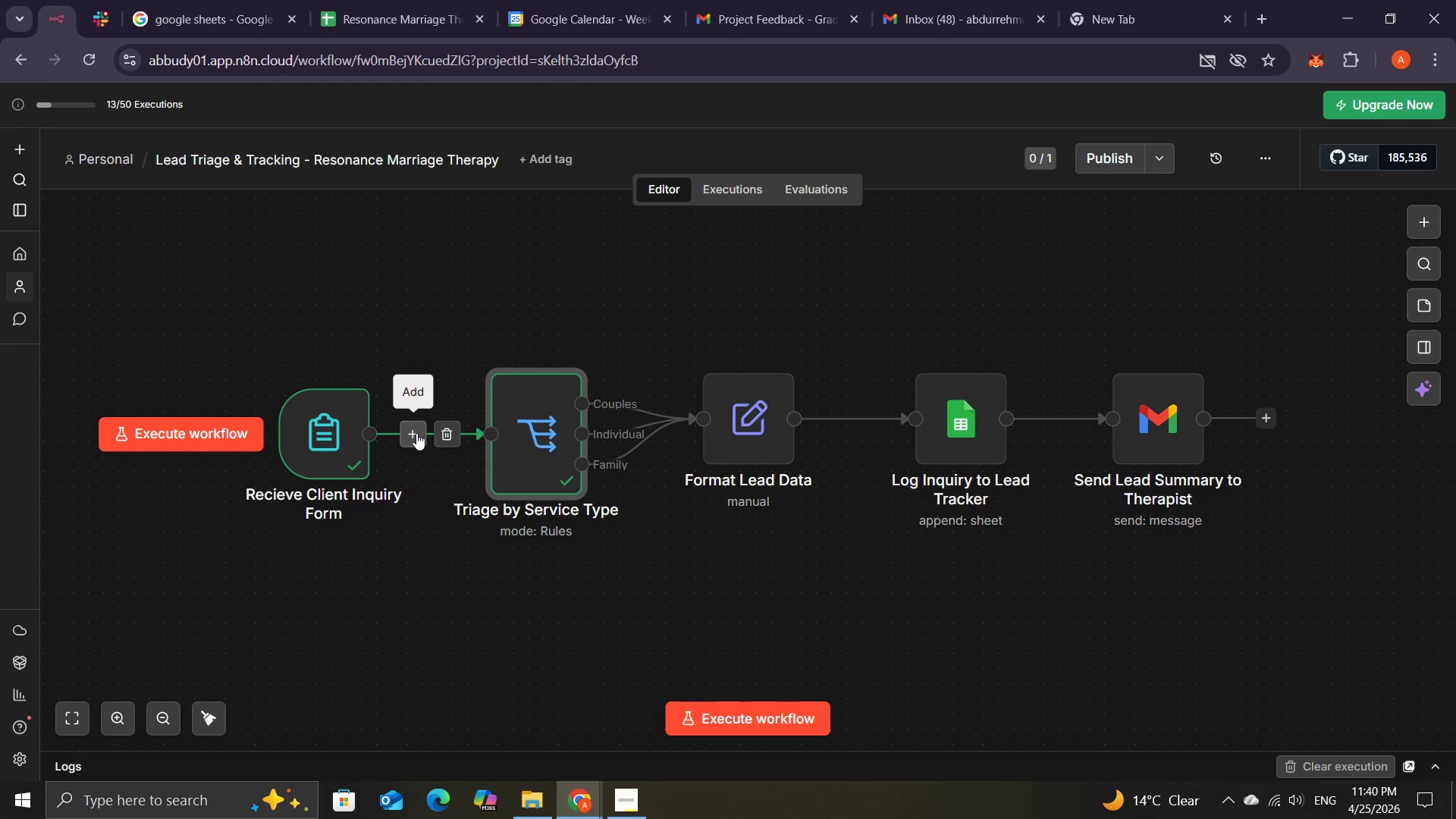 
left_click([422, 428])
 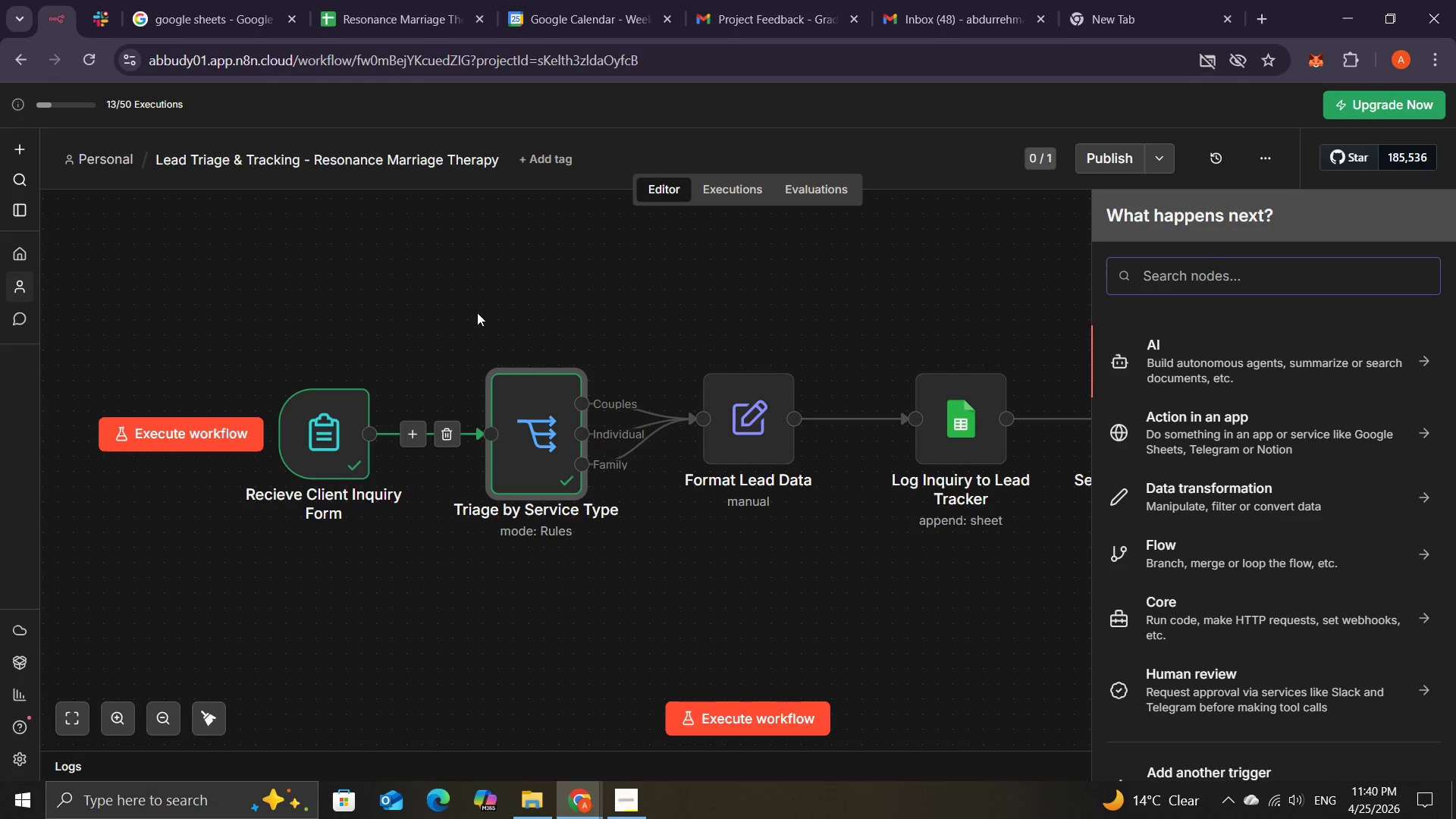 
left_click([477, 312])
 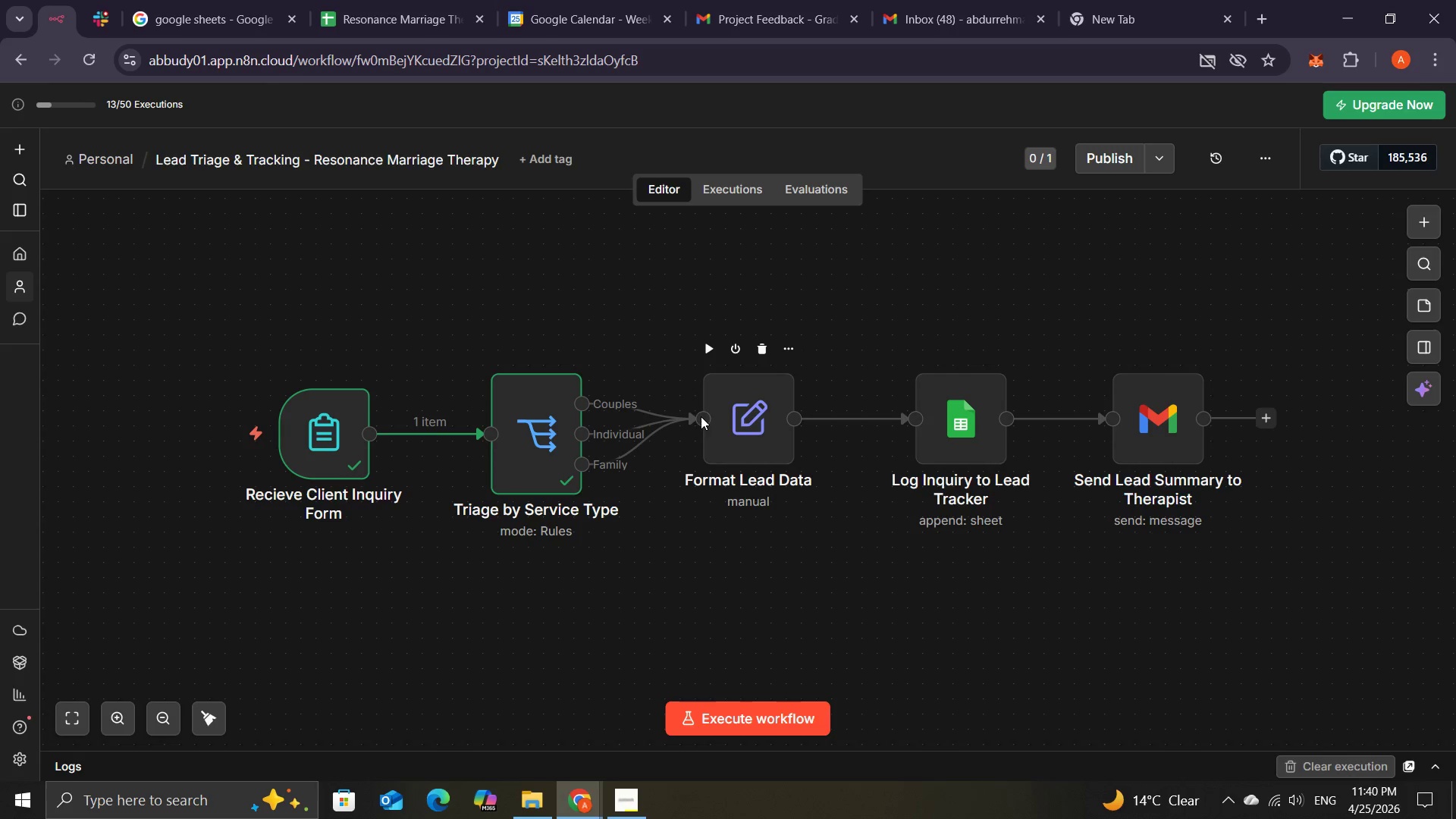 
wait(10.62)
 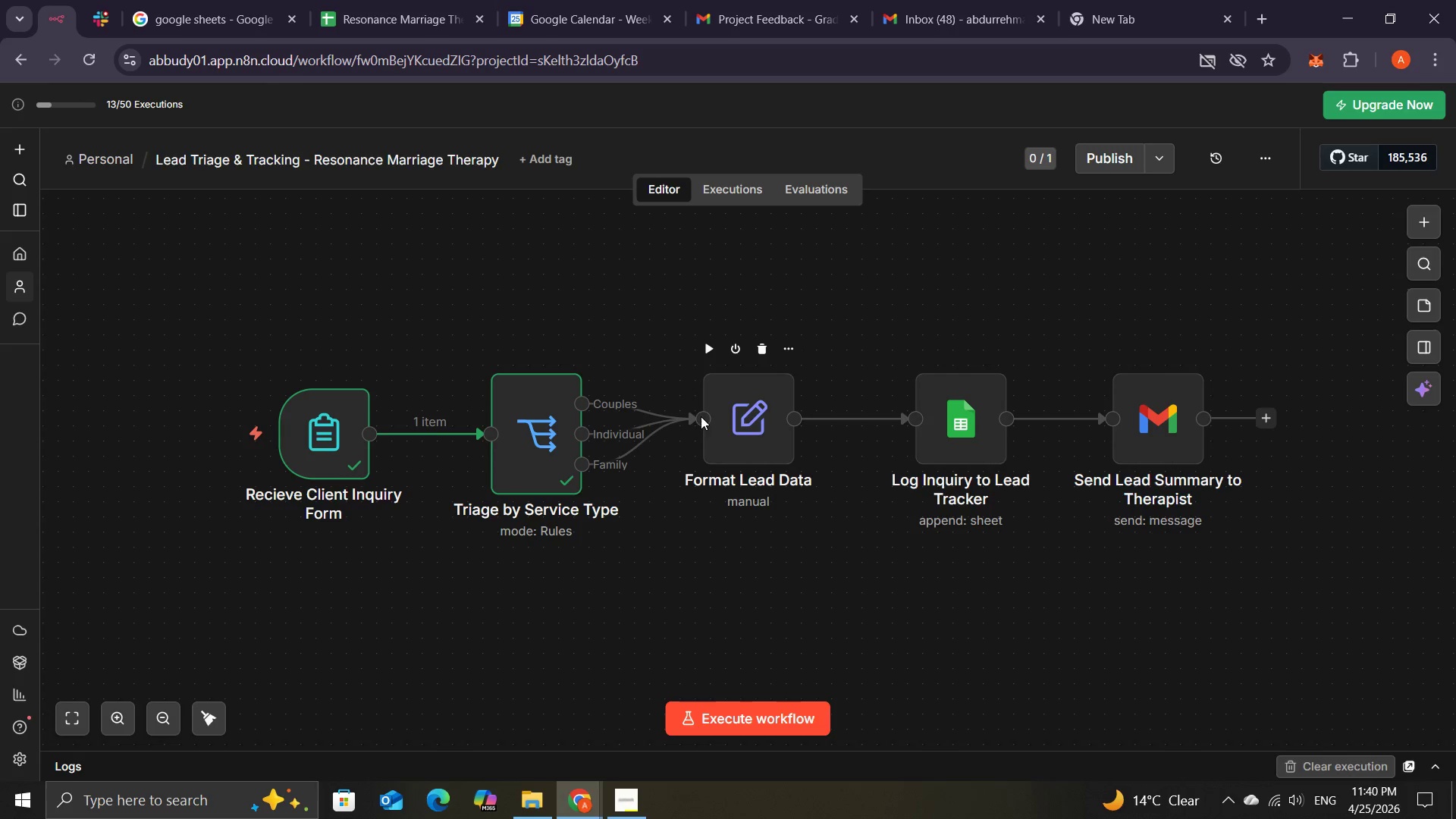 
left_click([703, 418])
 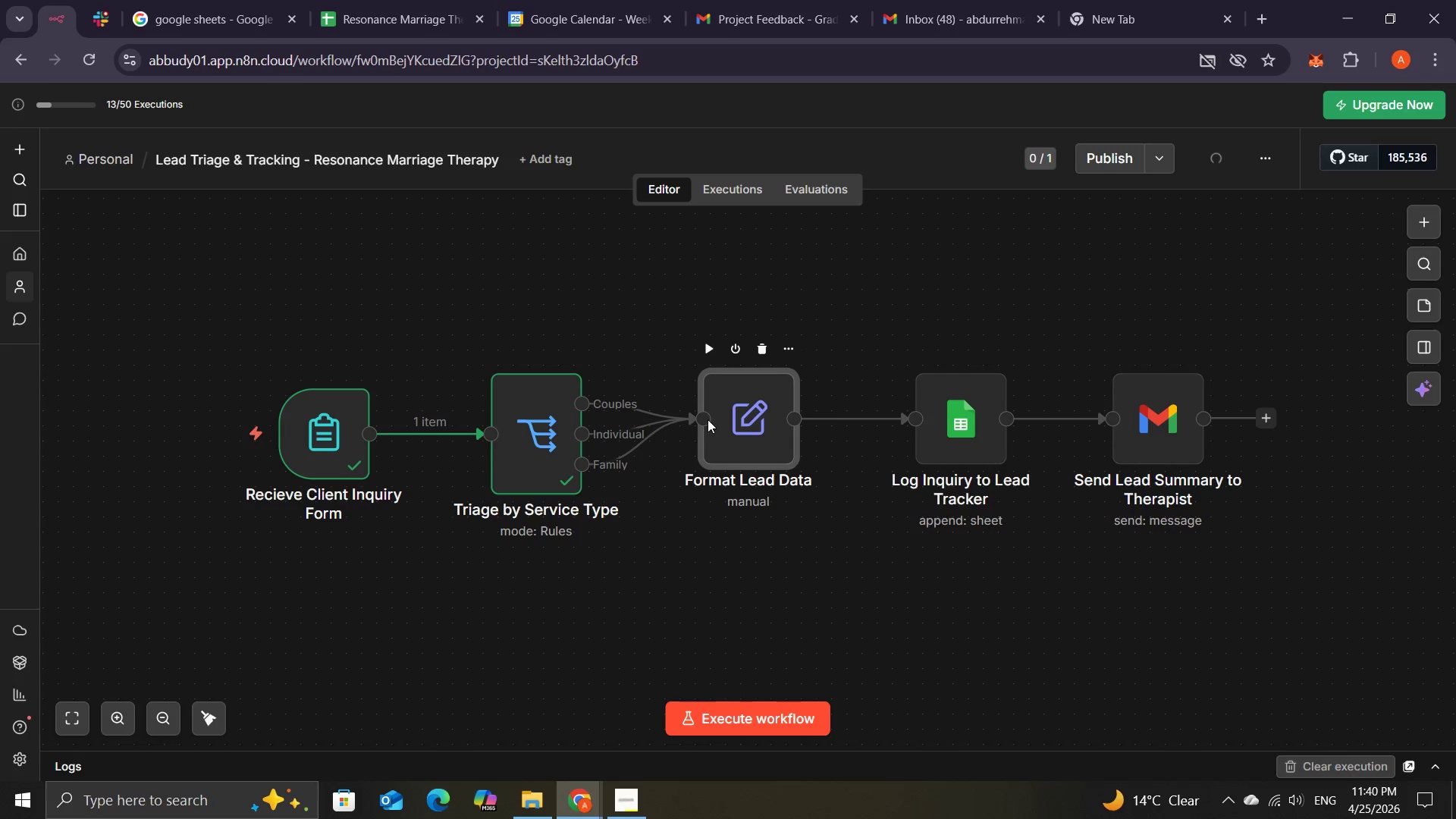 
left_click_drag(start_coordinate=[727, 418], to_coordinate=[790, 353])
 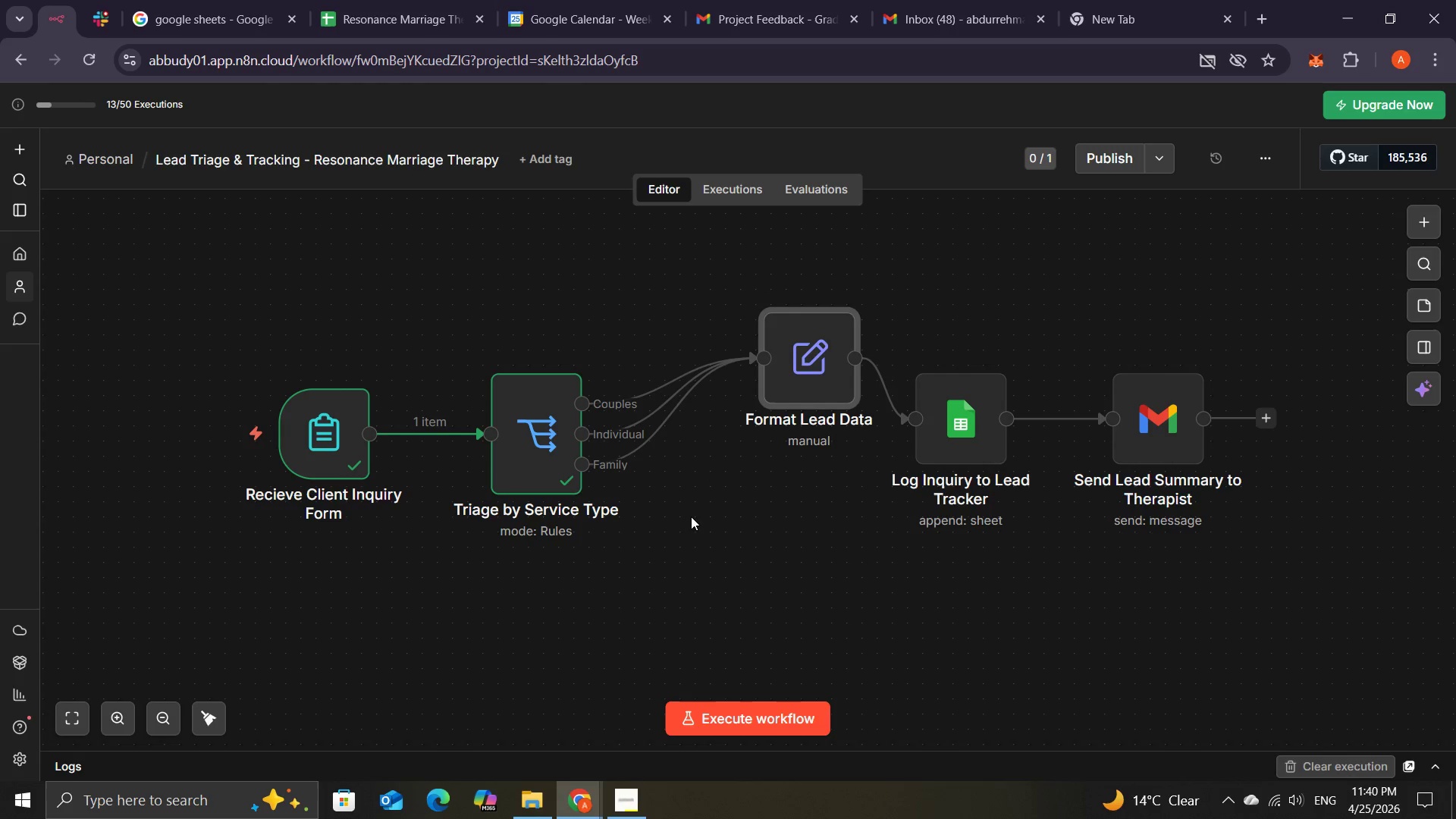 
left_click([693, 513])
 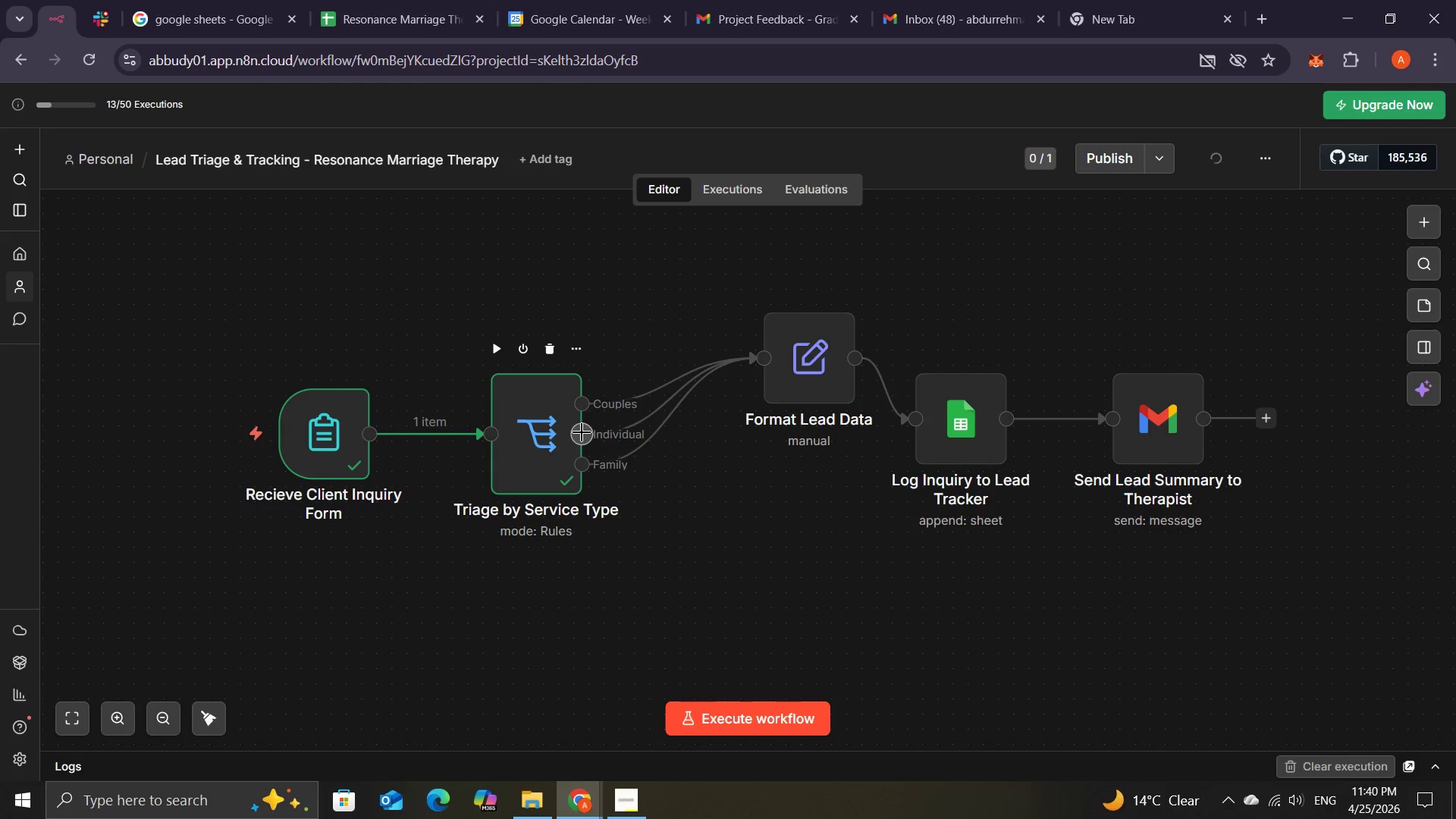 
left_click([582, 434])
 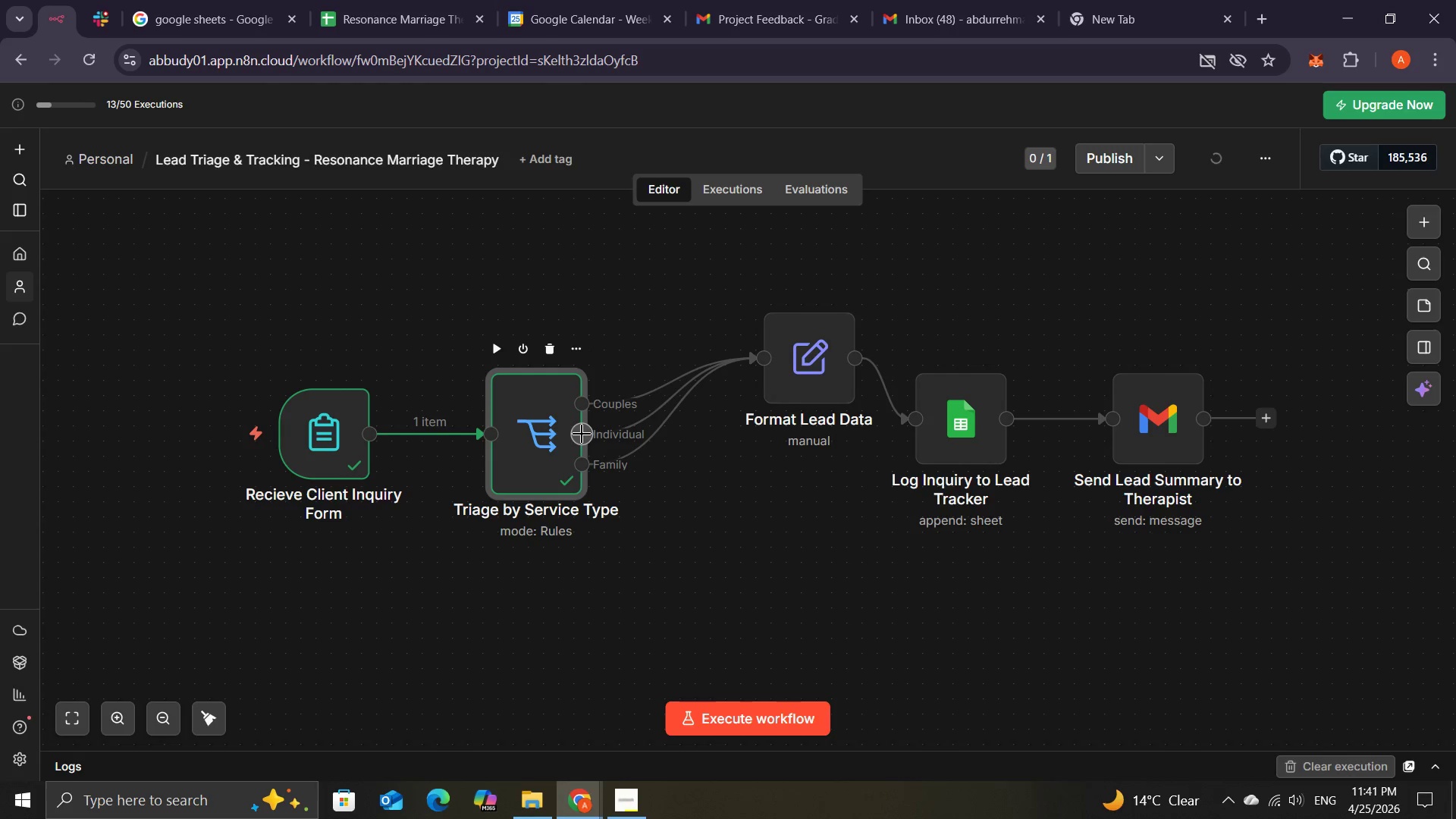 
left_click([582, 434])
 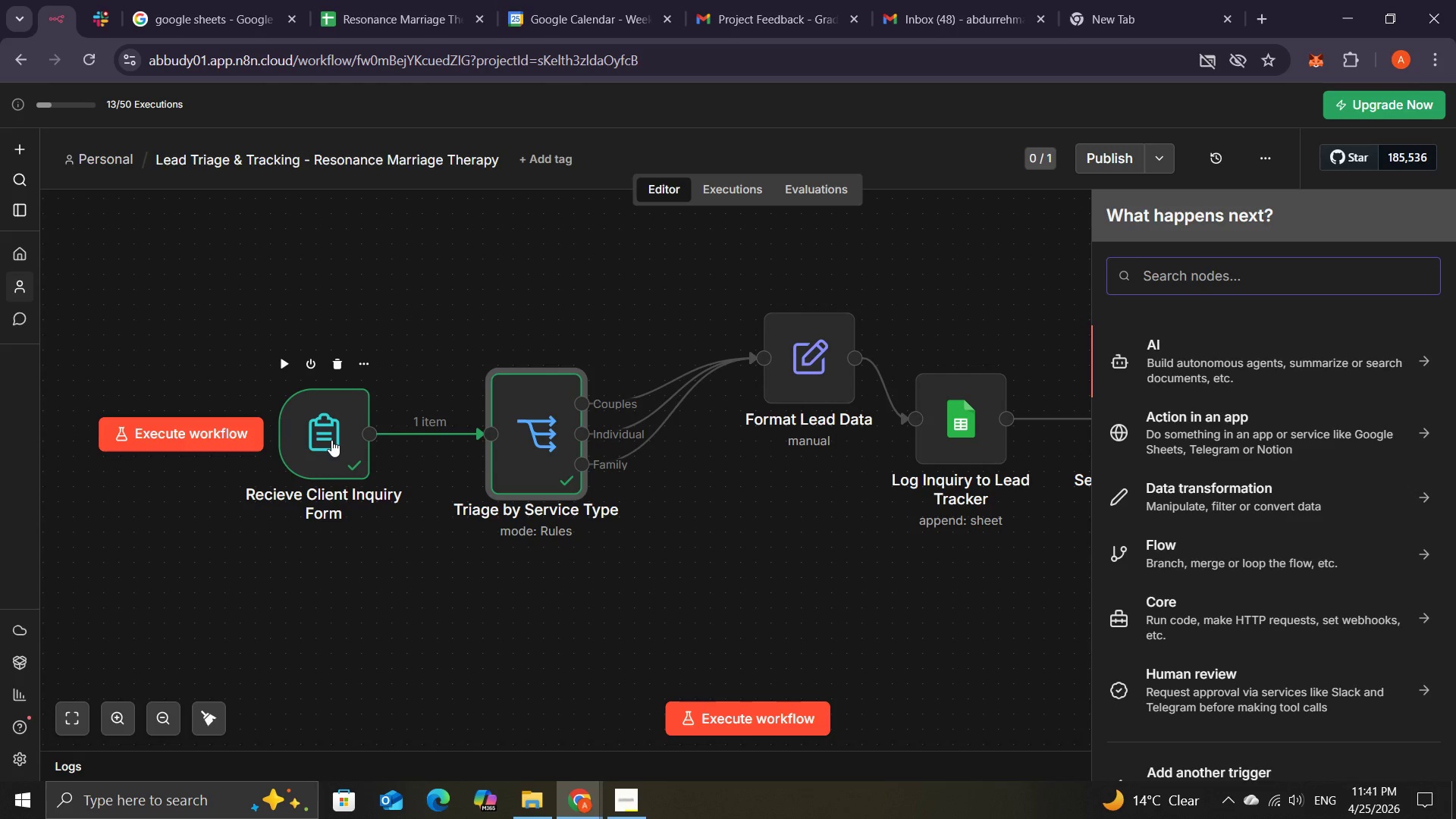 
wait(14.56)
 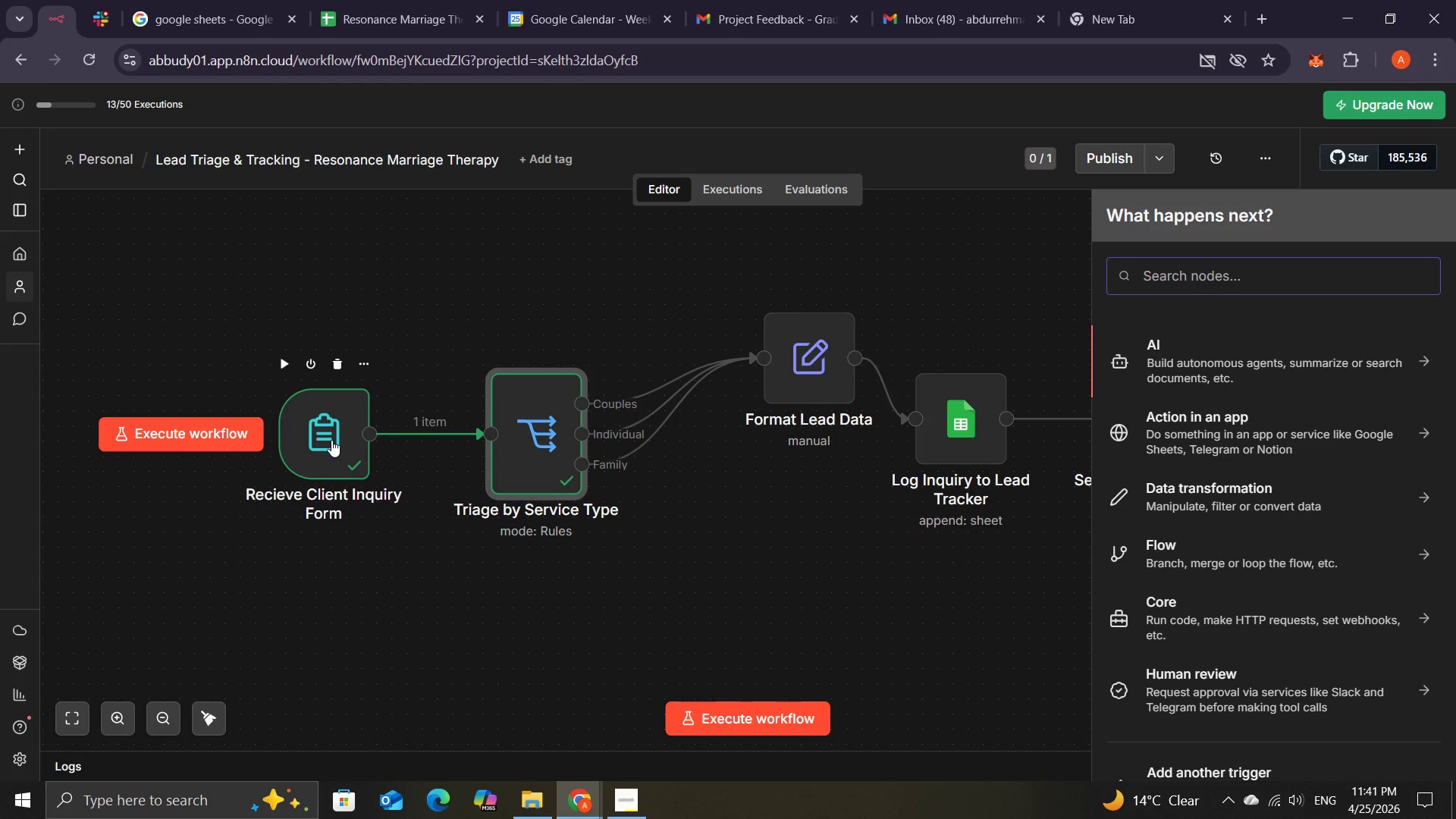 
double_click([331, 440])
 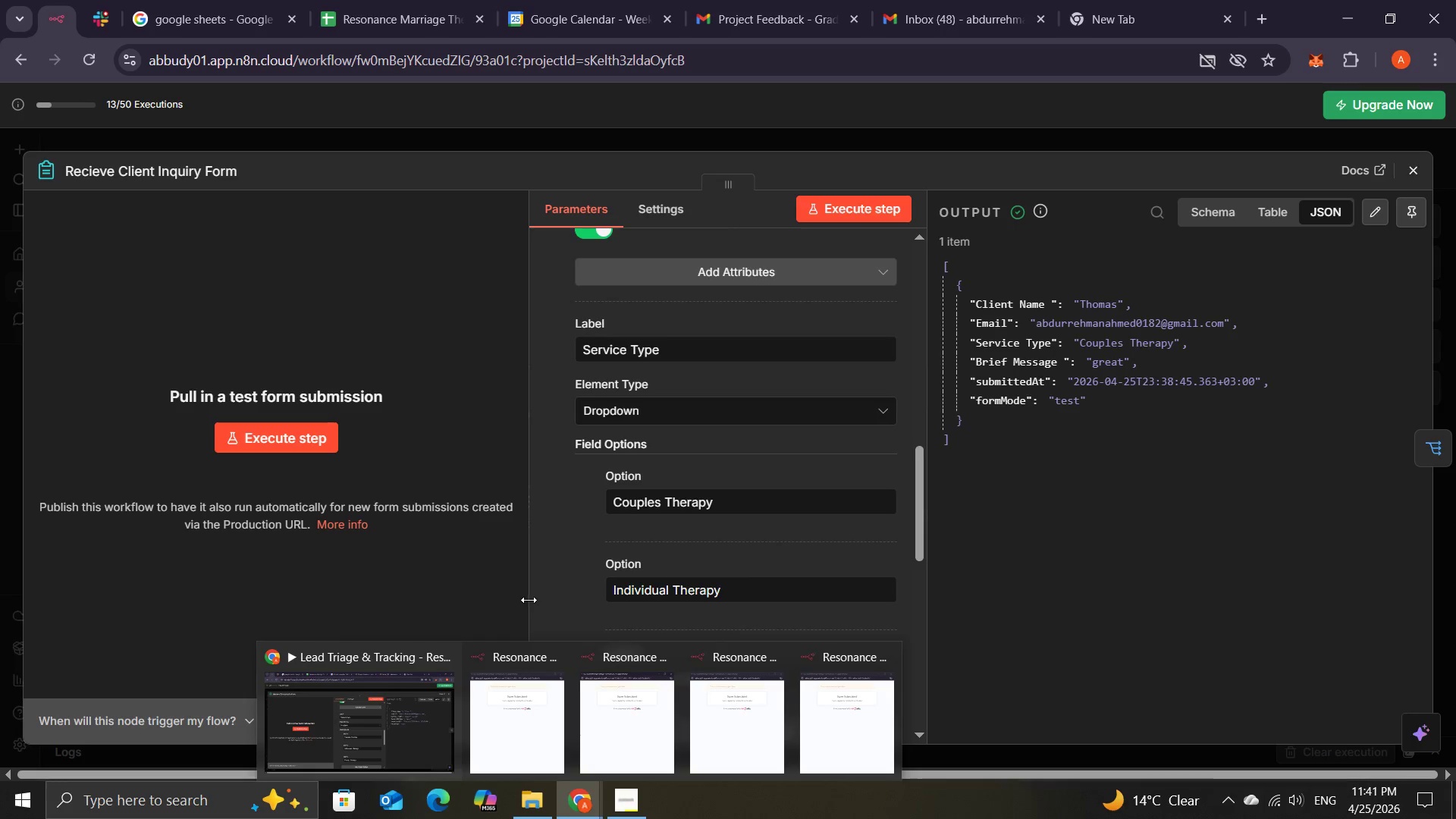 
wait(42.67)
 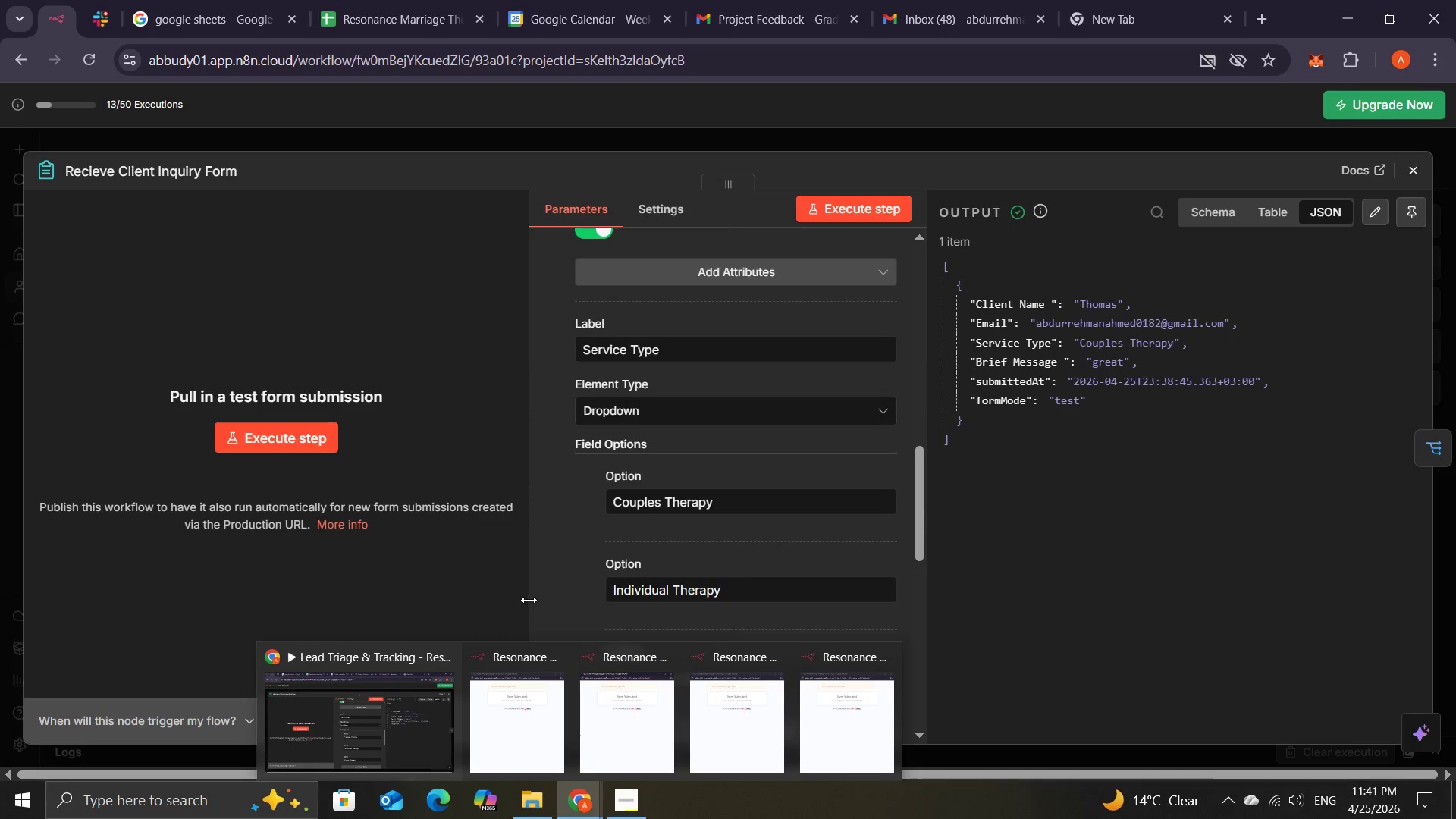 
left_click([1417, 168])
 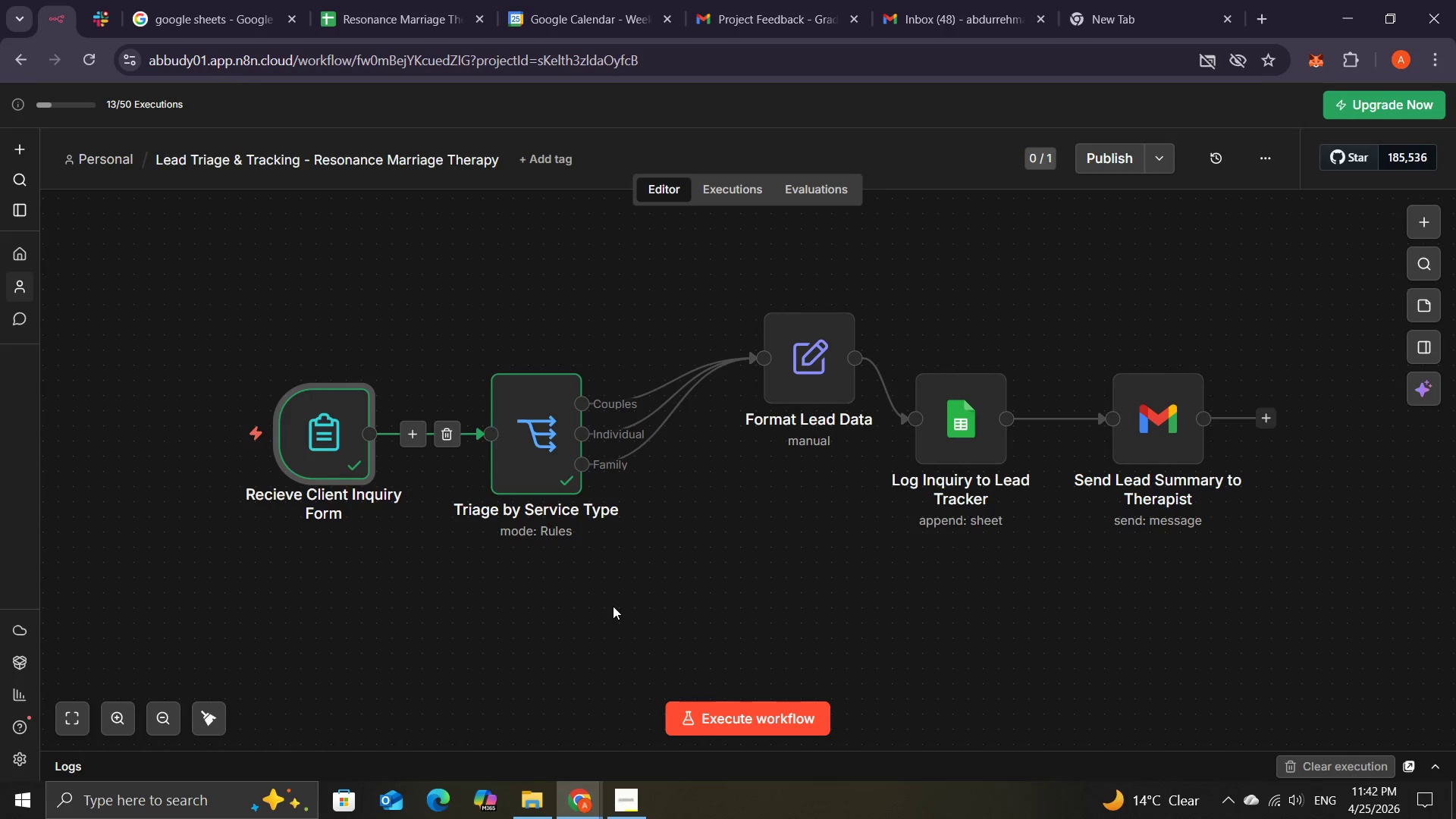 
left_click([703, 720])
 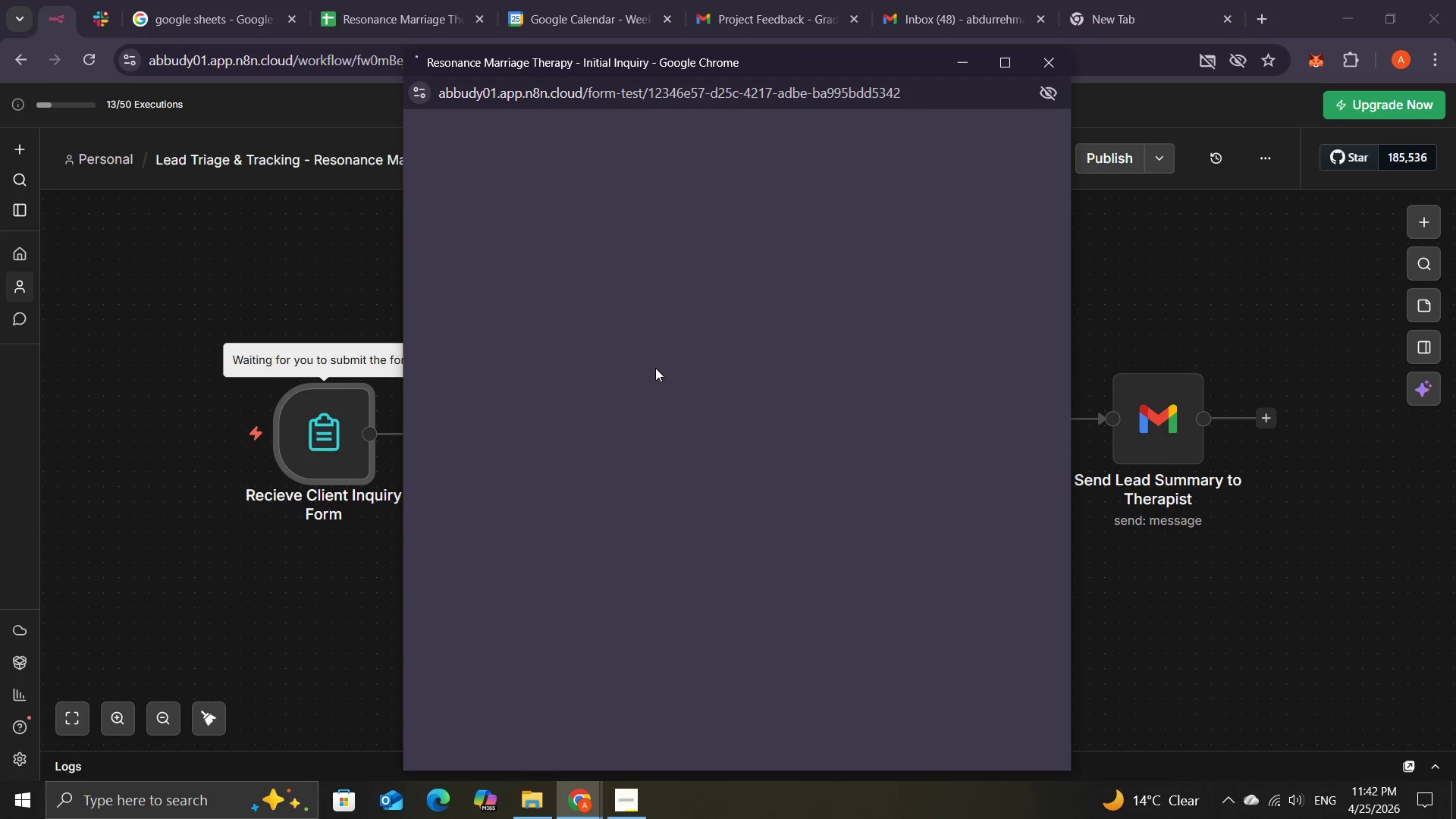 
wait(9.24)
 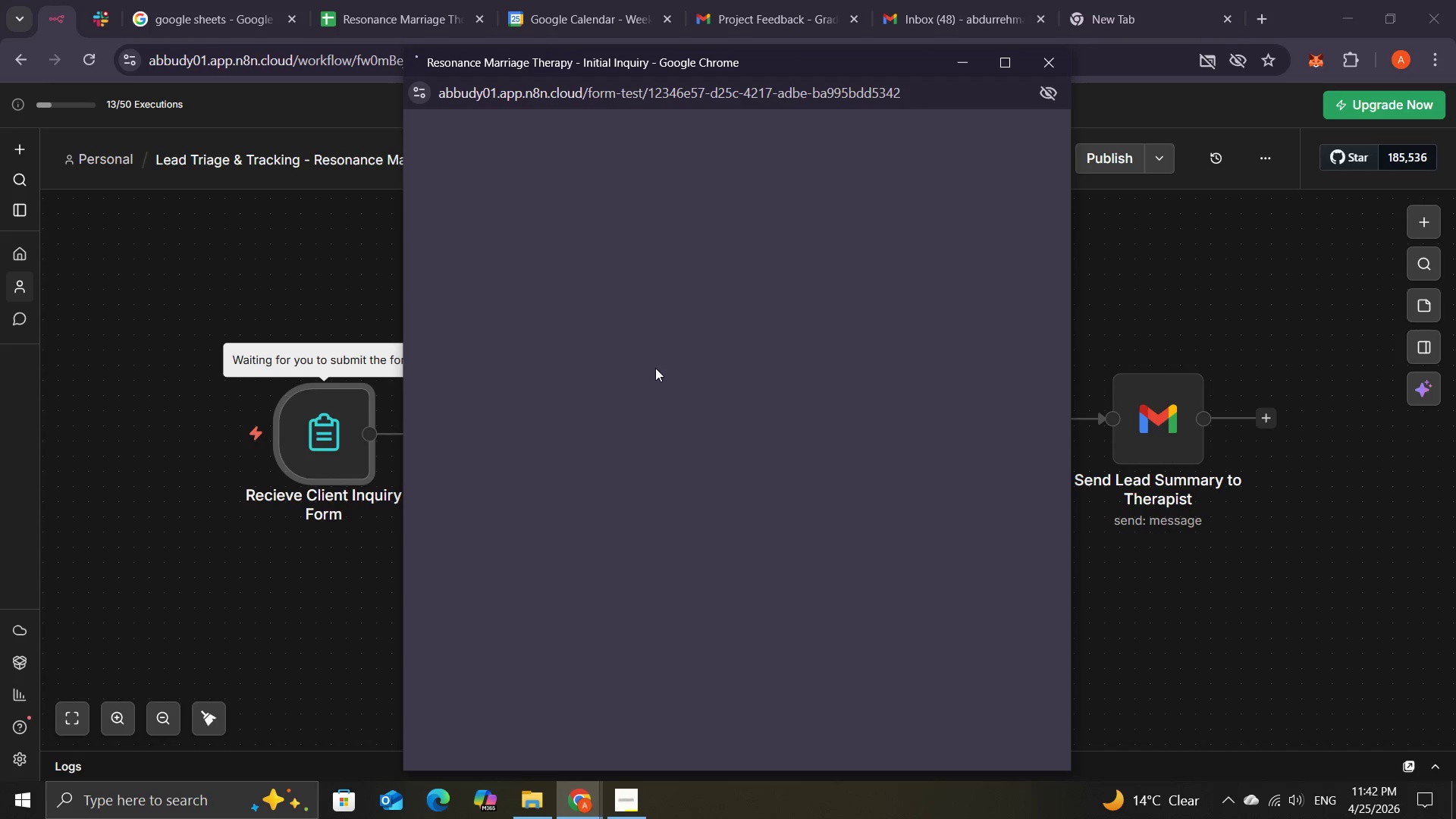 
left_click([601, 322])
 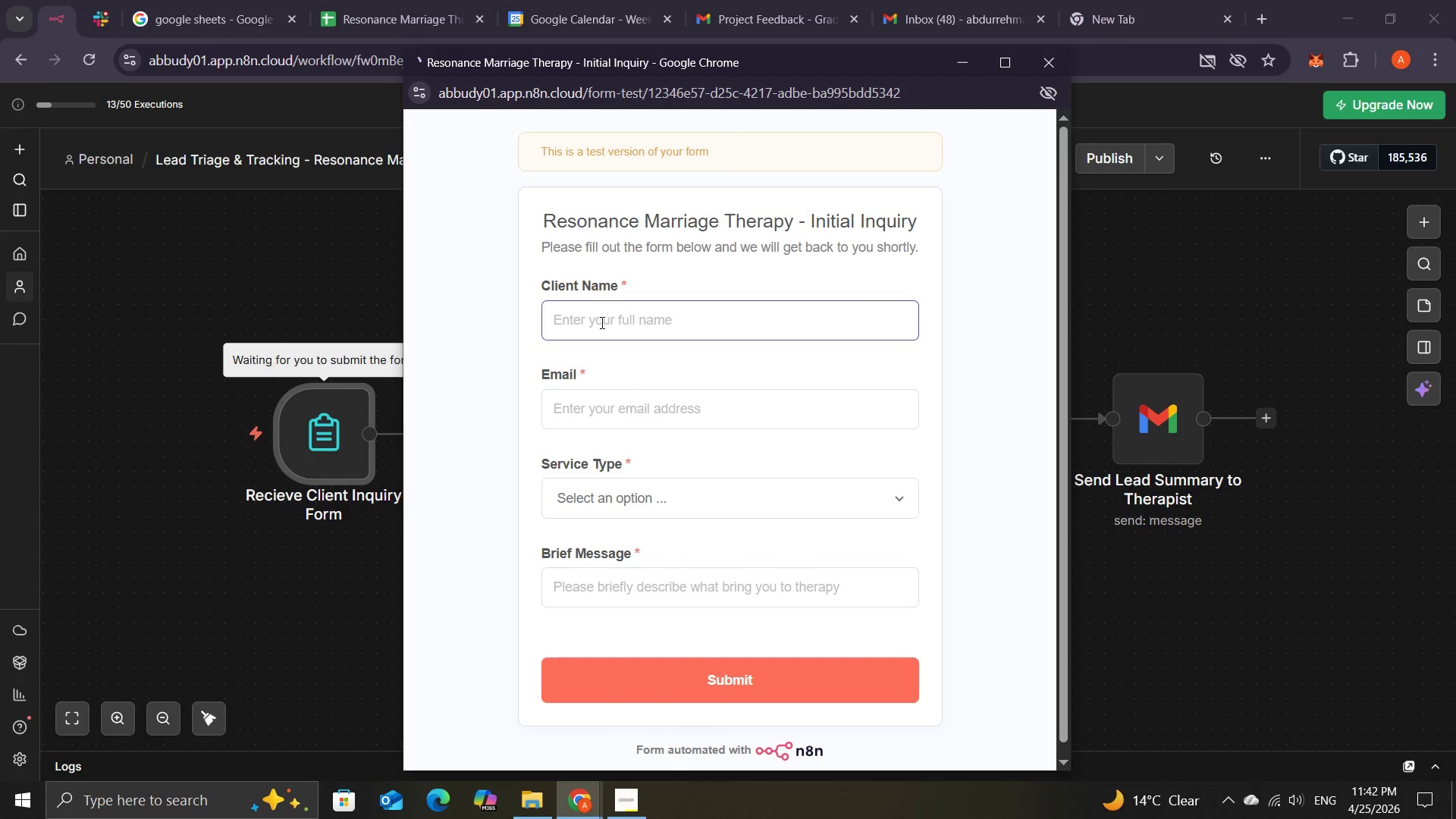 
type(mo)
 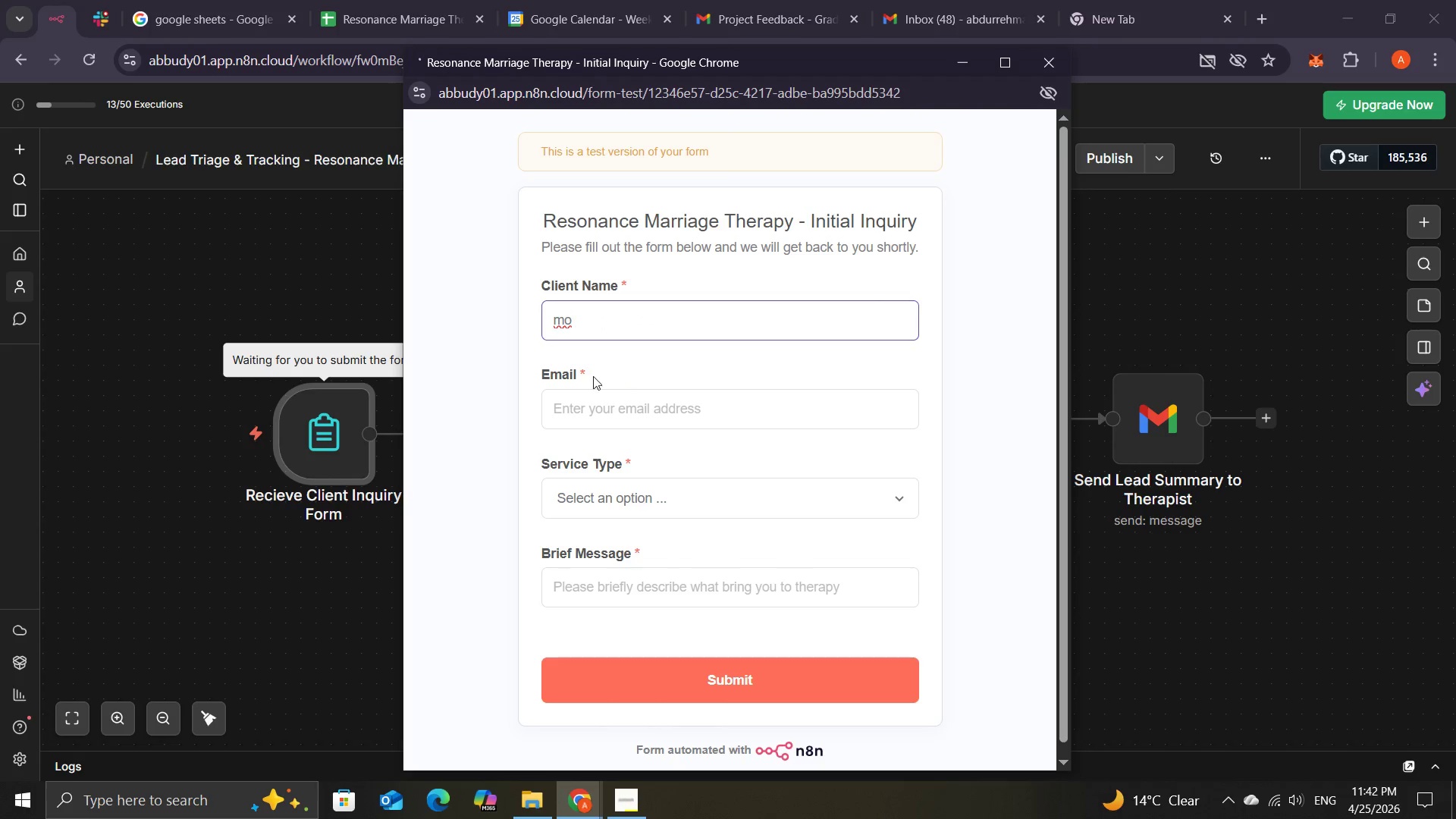 
left_click([579, 418])
 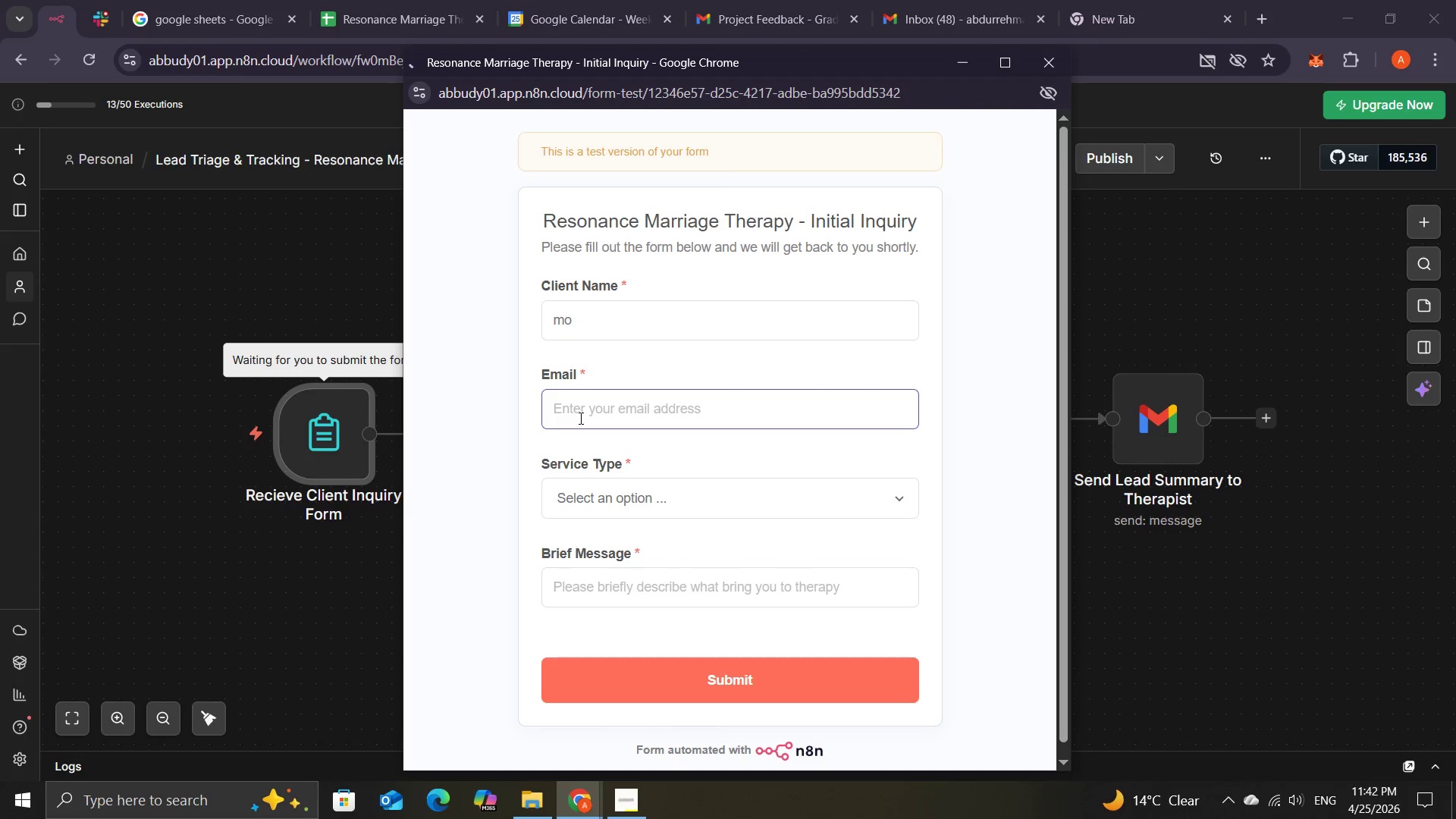 
key(Control+ControlLeft)
 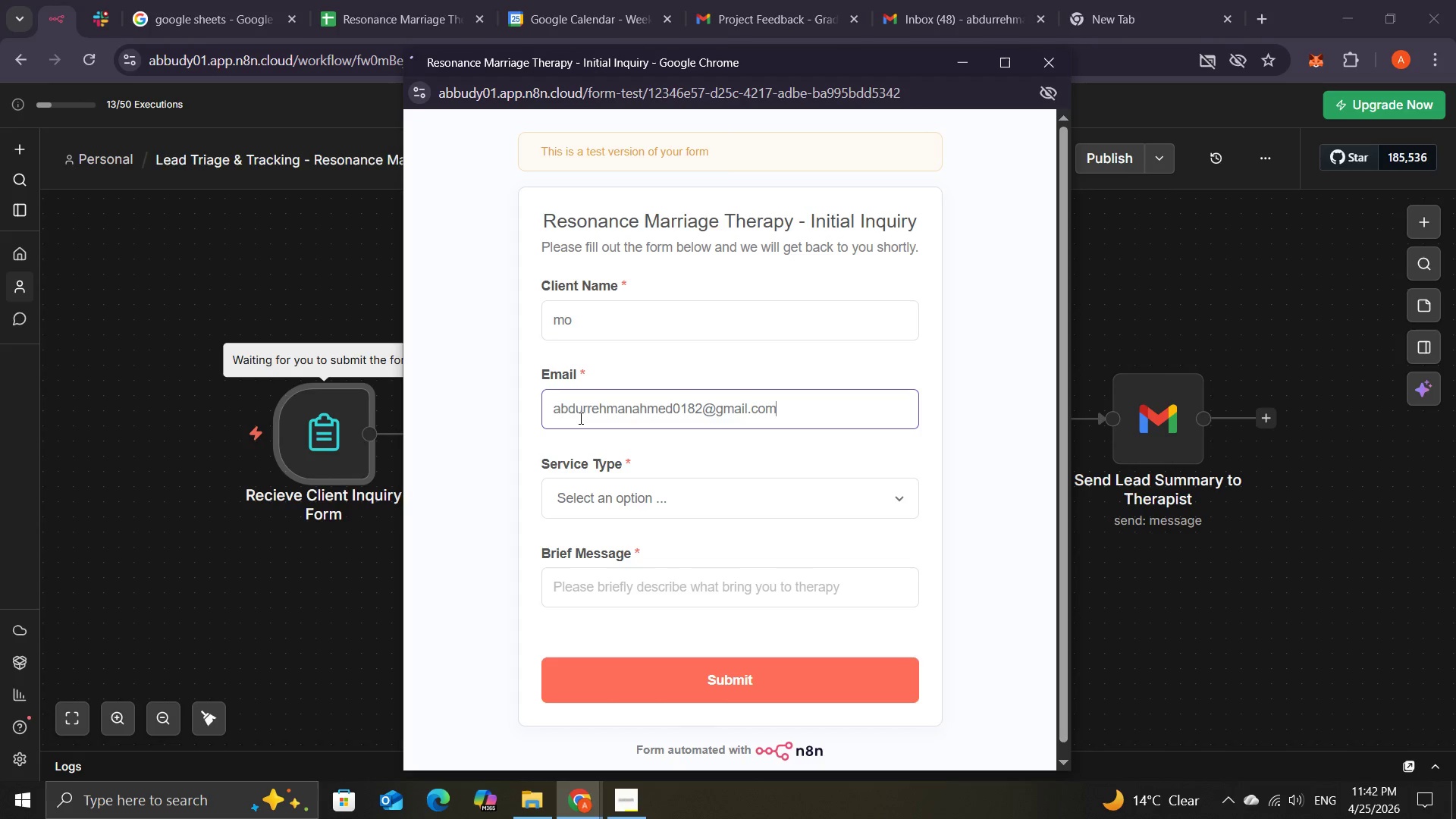 
key(Control+V)
 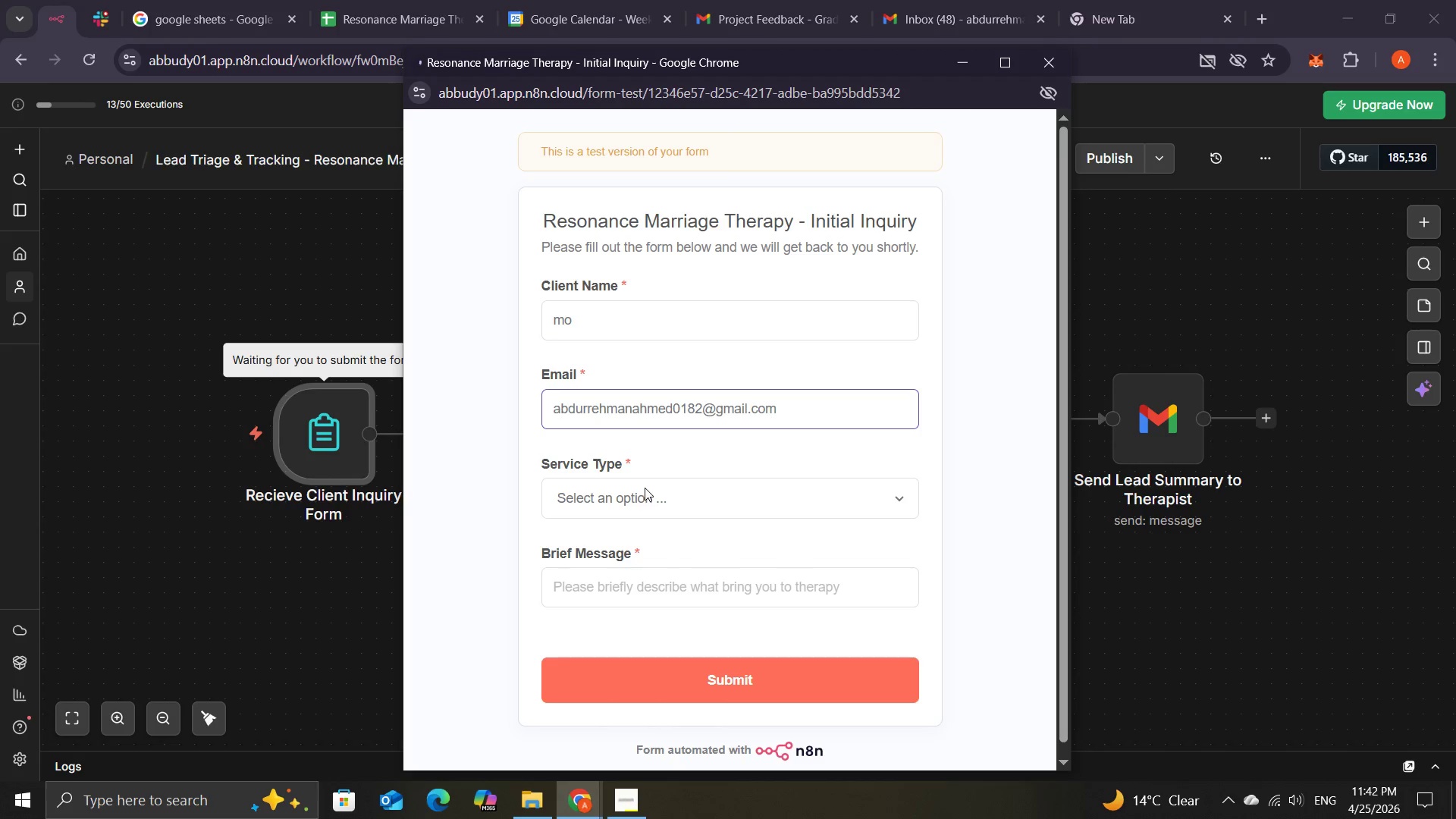 
left_click([644, 488])
 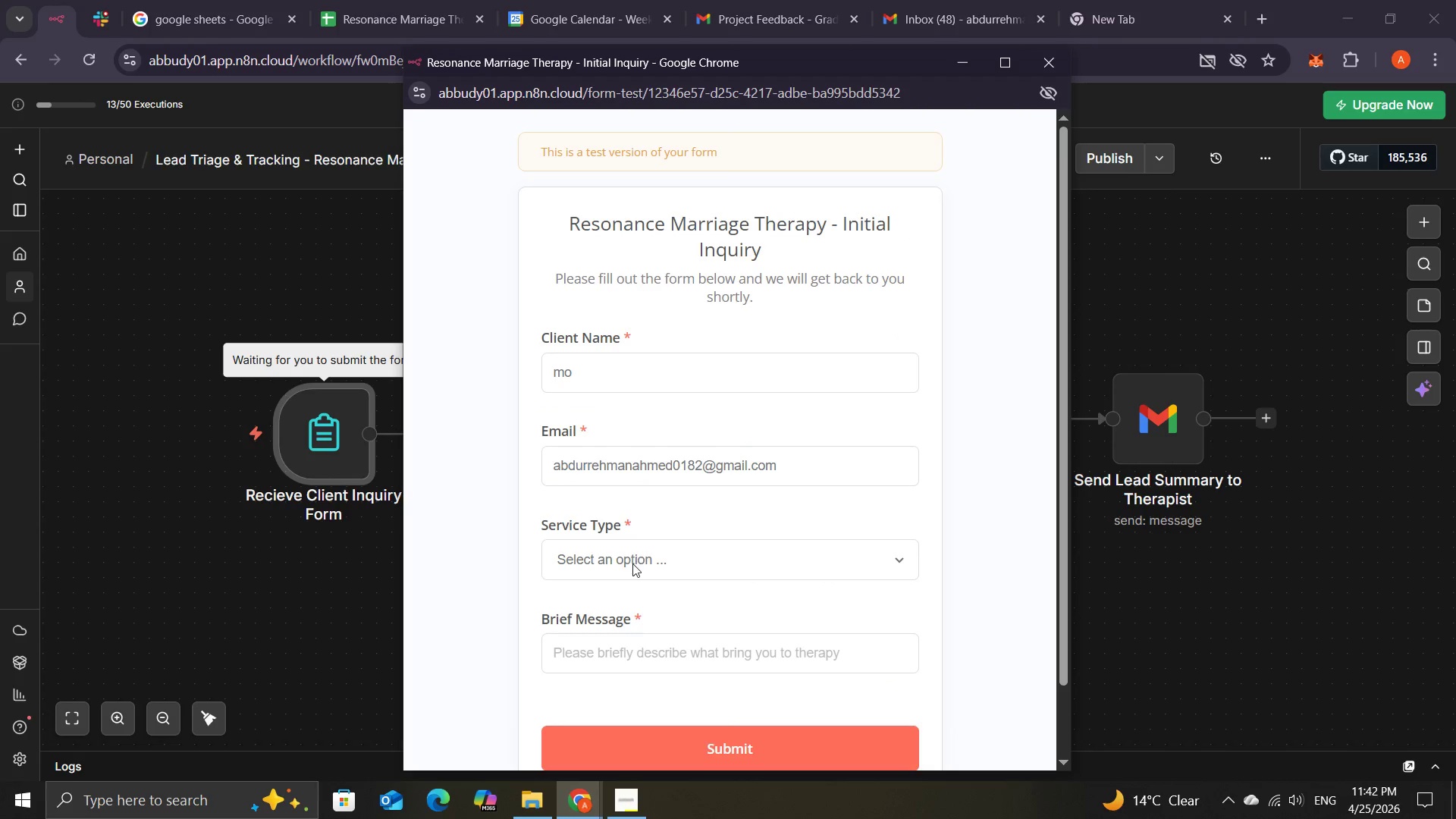 
left_click([629, 567])
 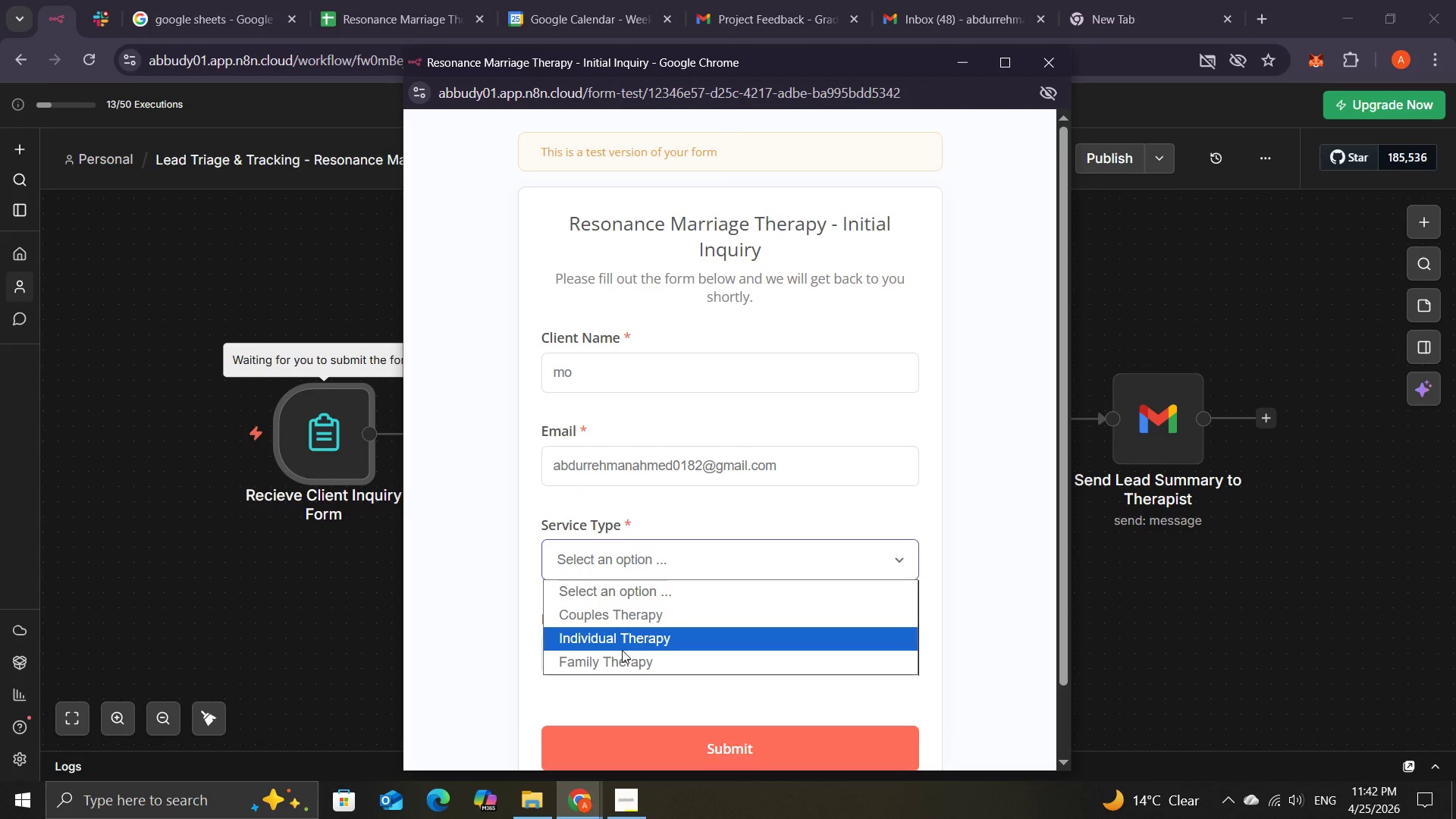 
left_click([616, 657])
 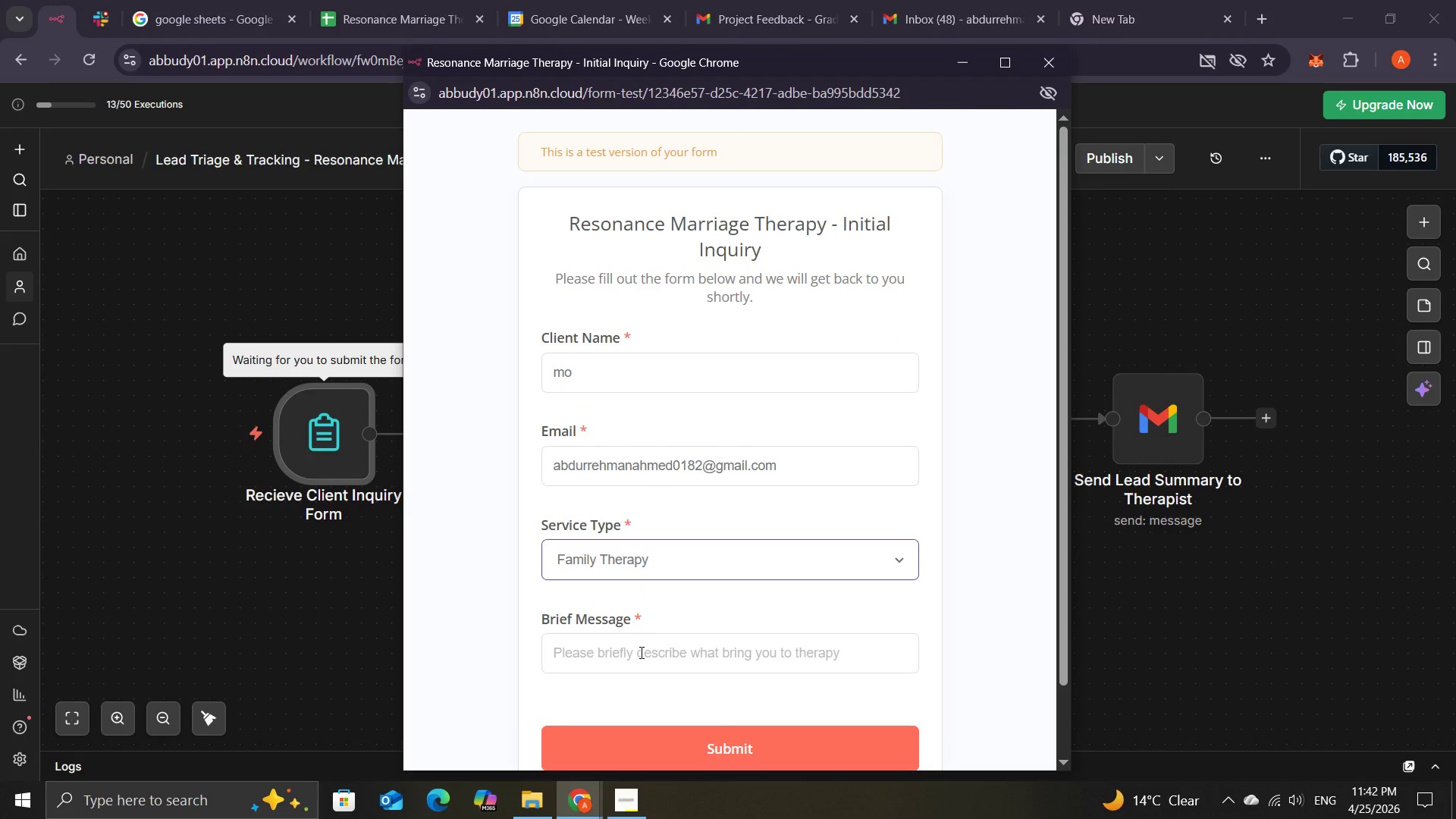 
left_click([640, 652])
 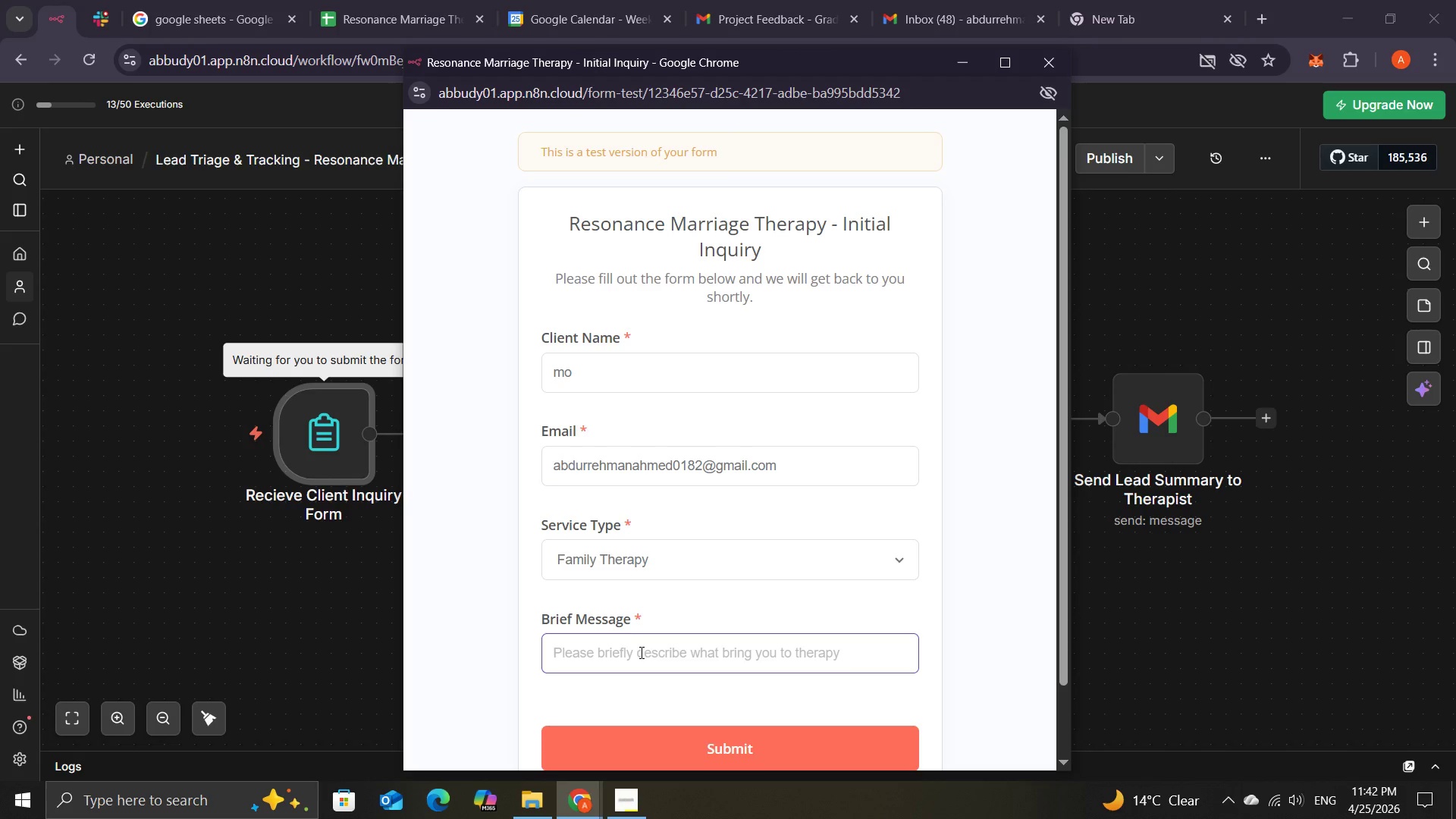 
type(by)
 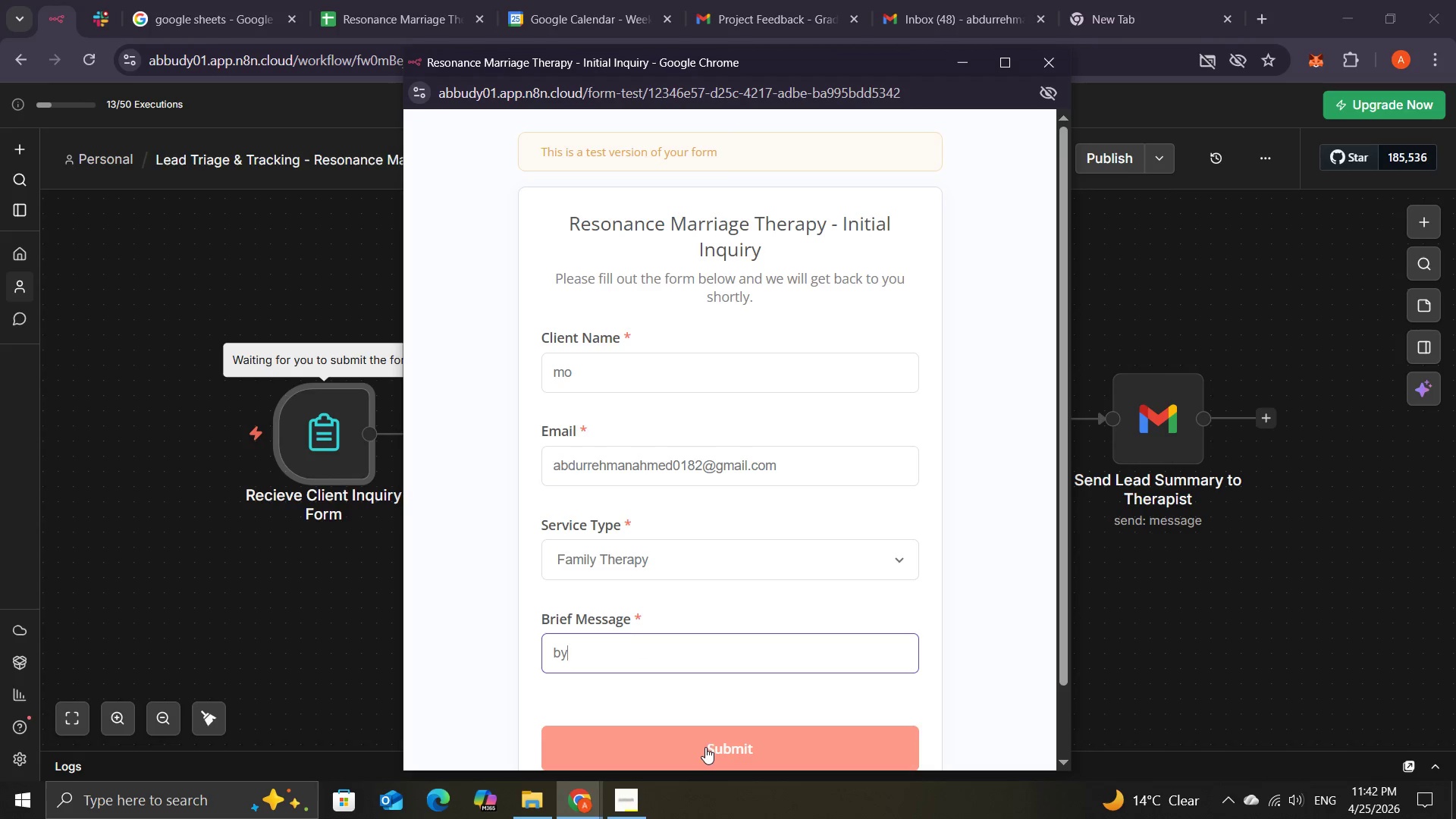 
left_click([705, 747])
 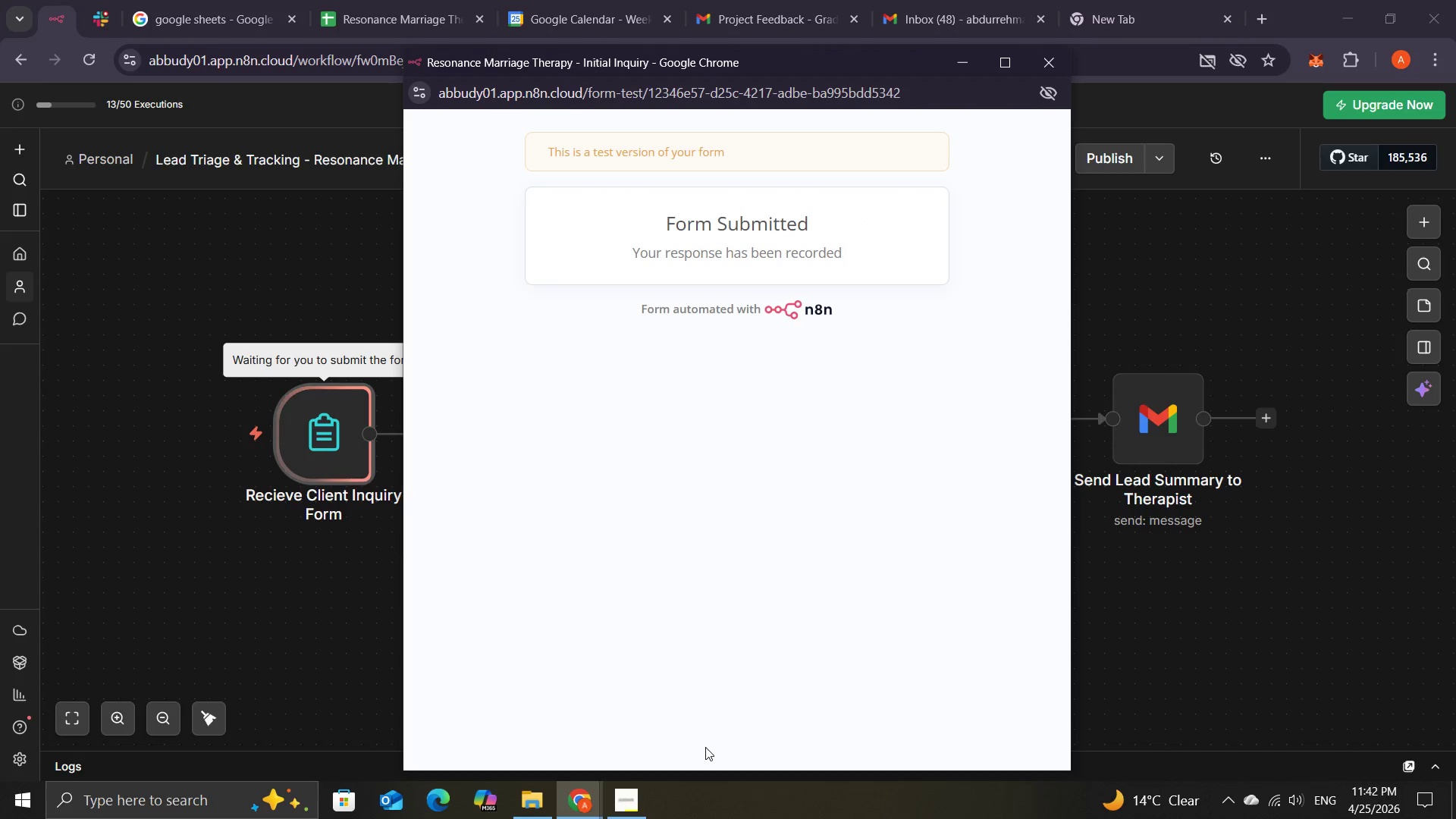 
wait(6.48)
 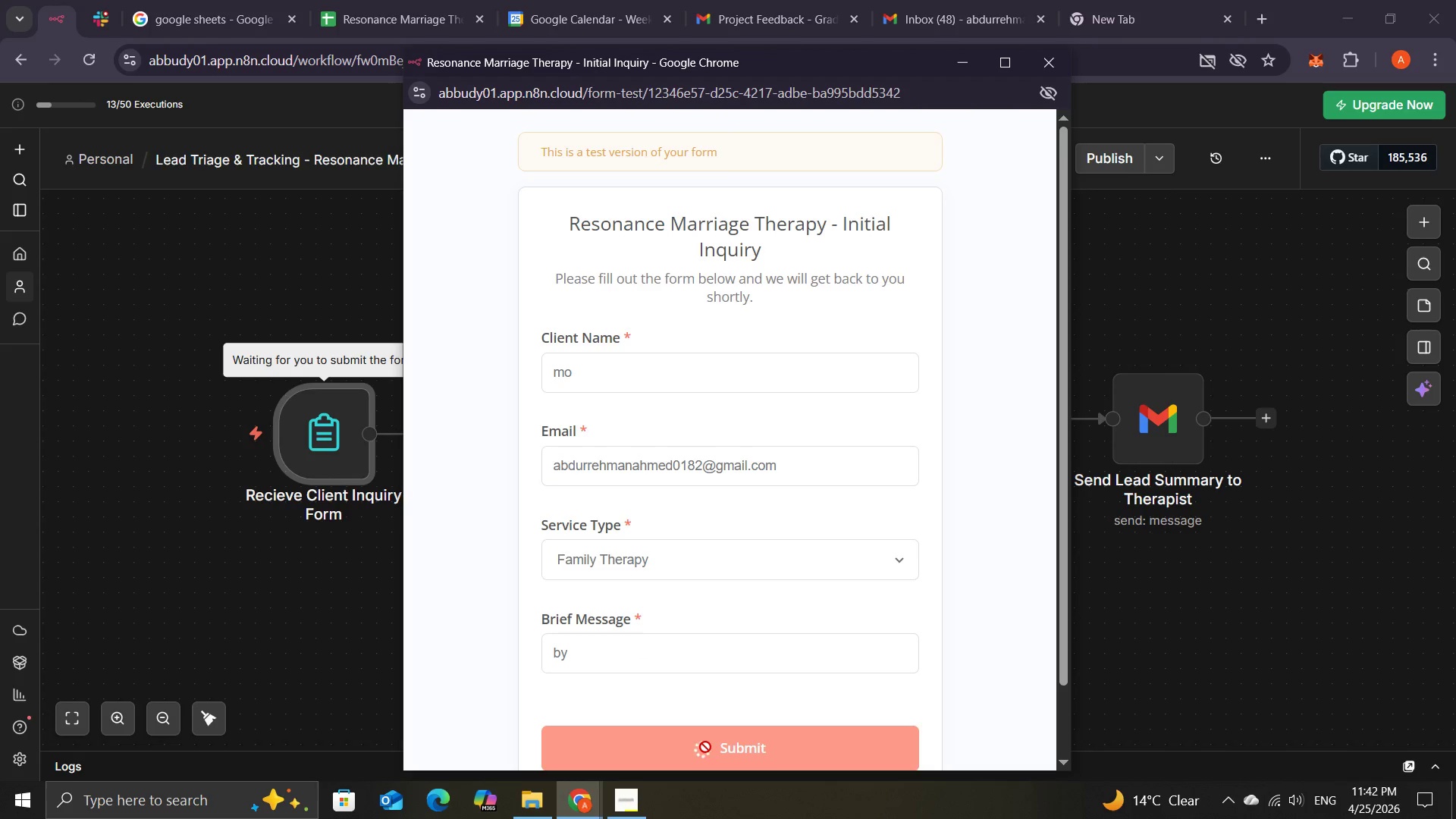 
left_click([1141, 613])
 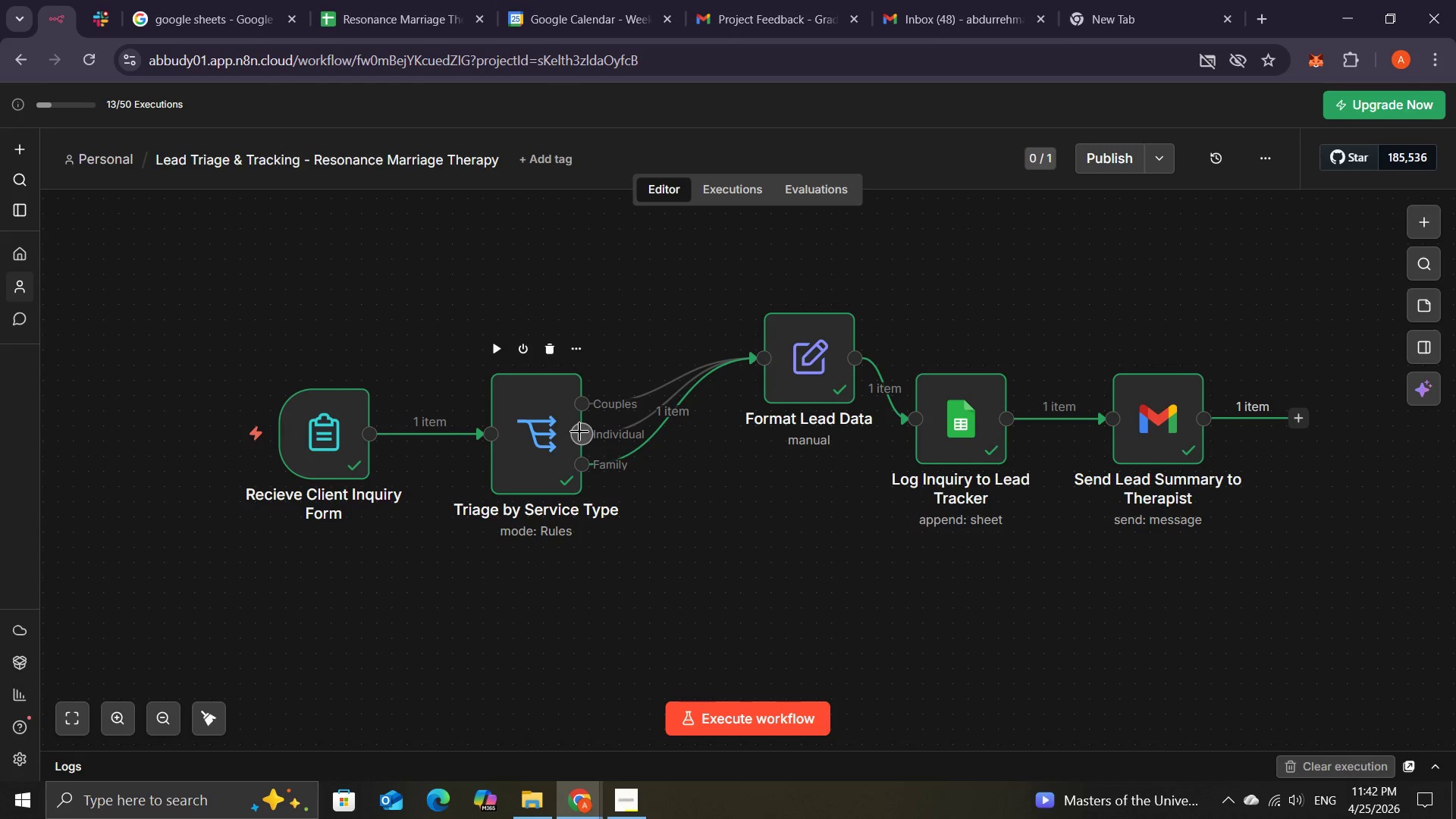 
wait(18.42)
 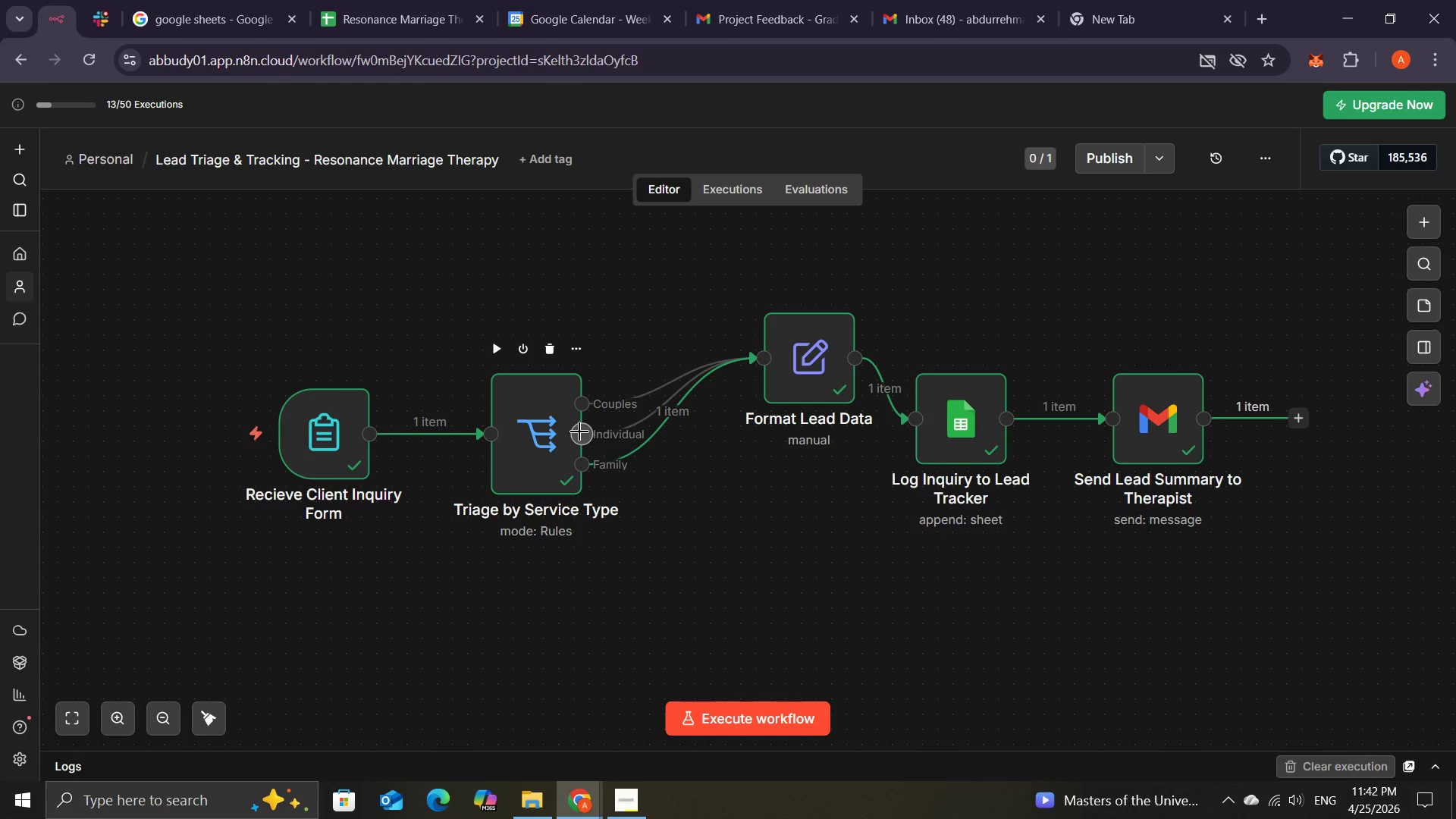 
left_click([579, 433])
 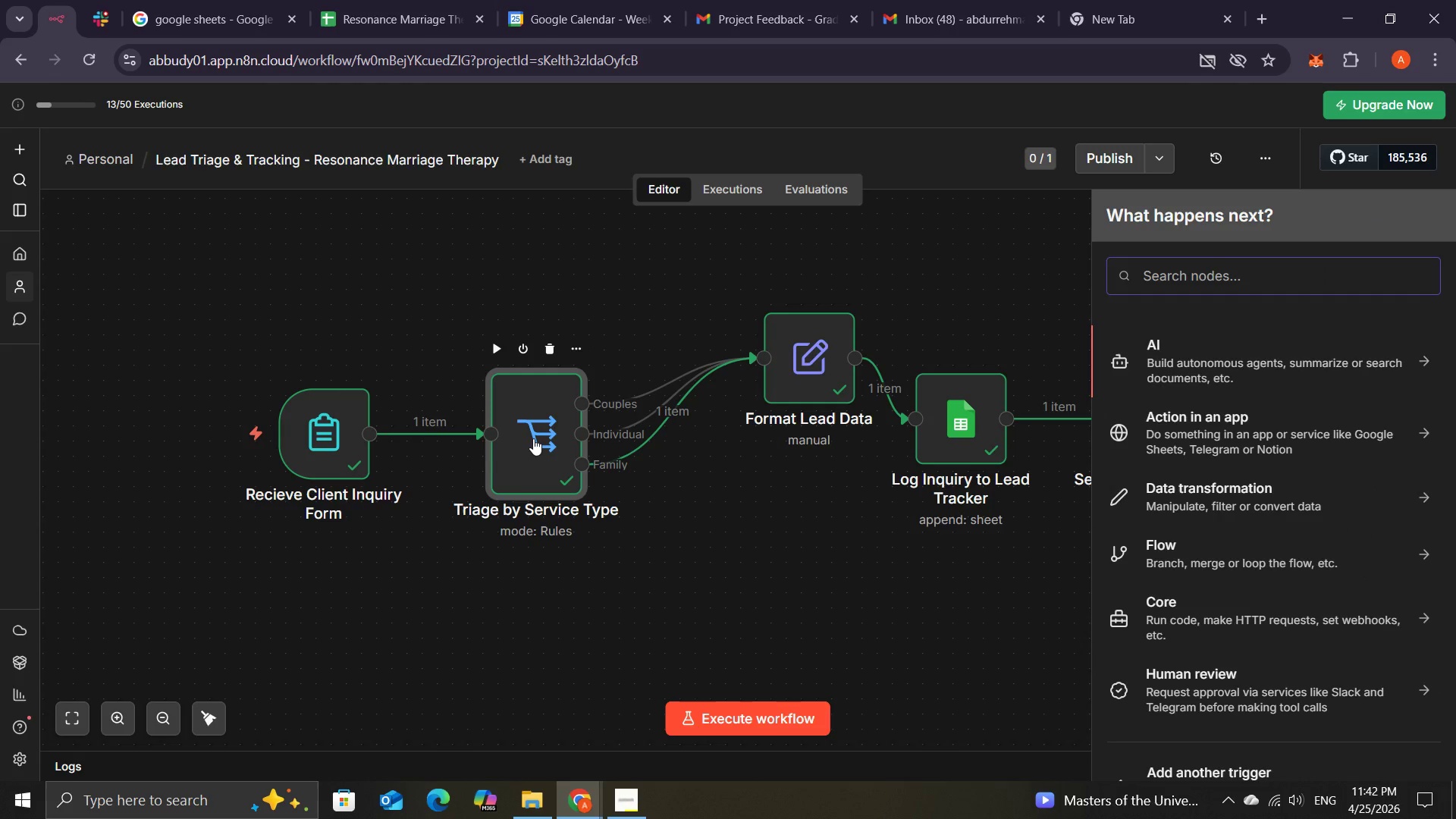 
double_click([533, 438])
 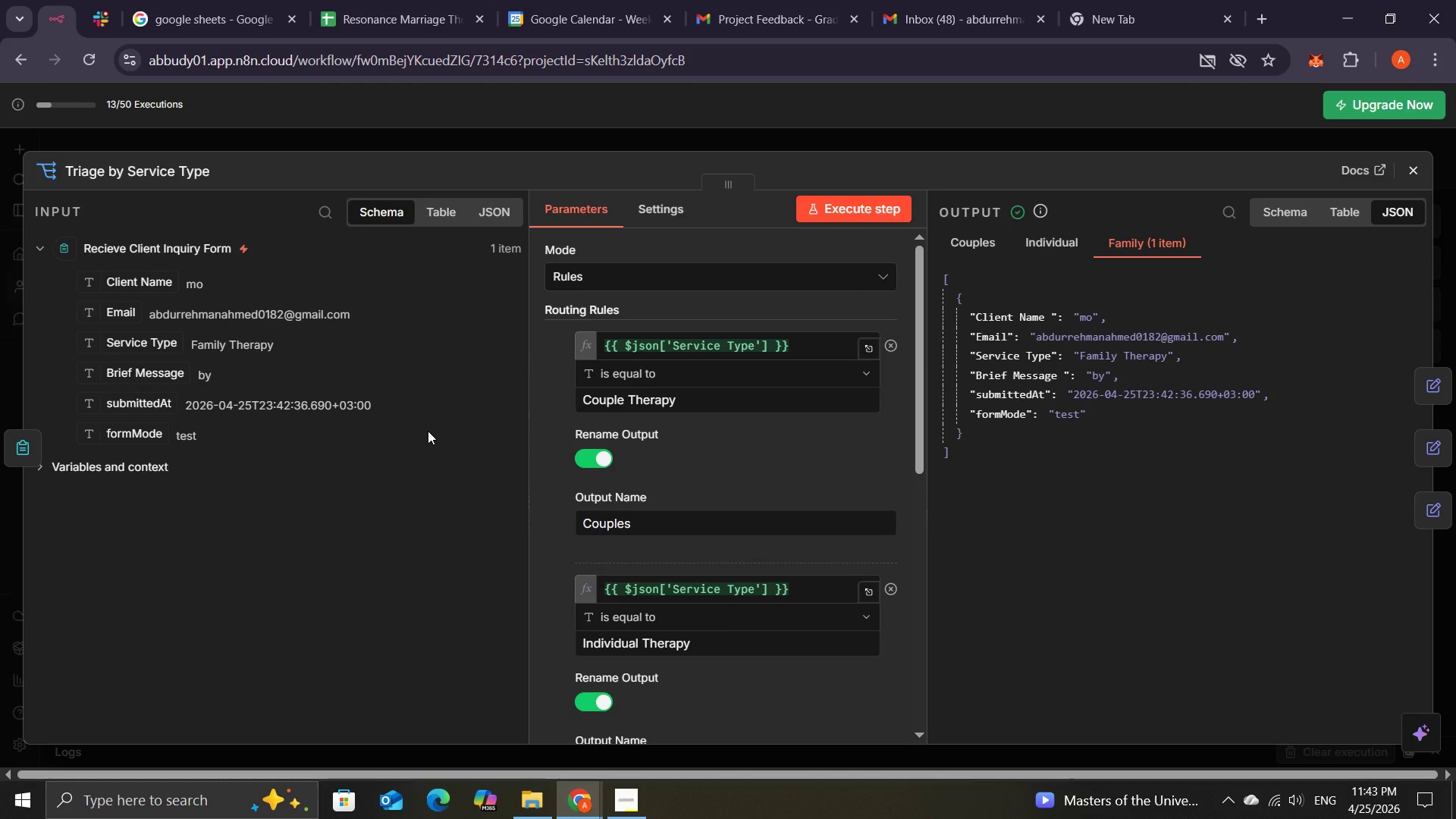 
wait(11.31)
 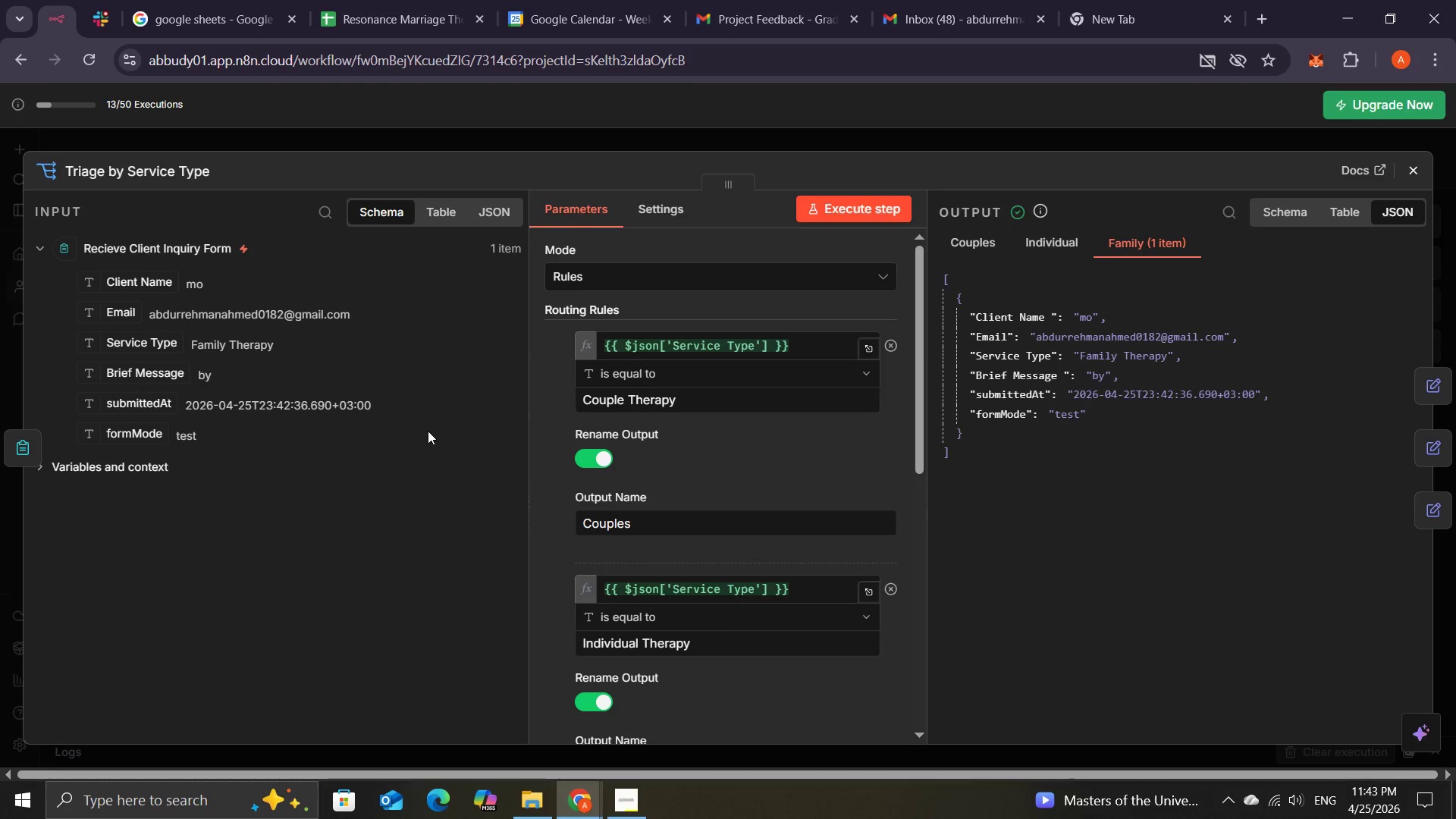 
left_click([1416, 171])
 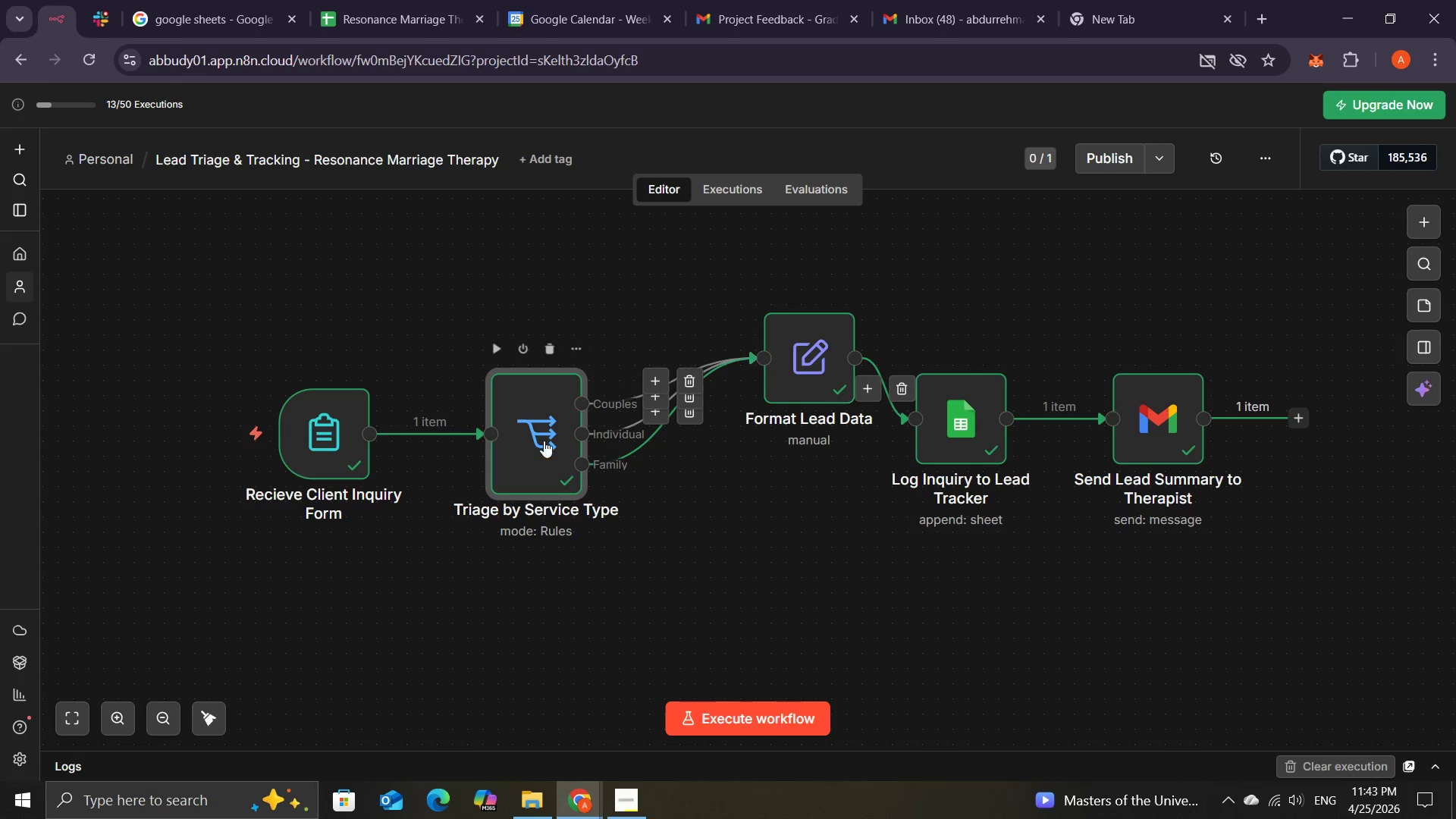 
double_click([538, 450])
 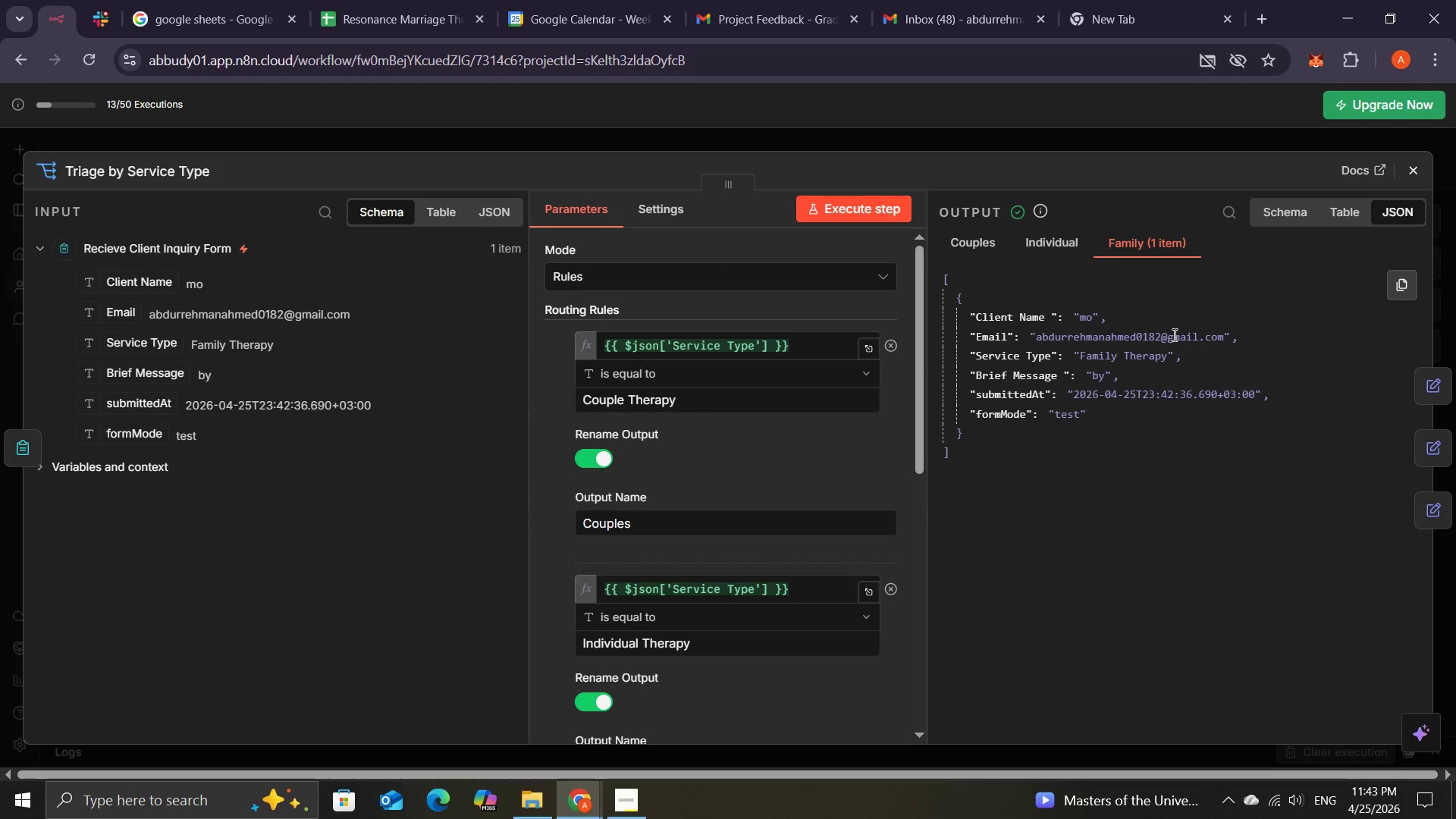 
wait(18.59)
 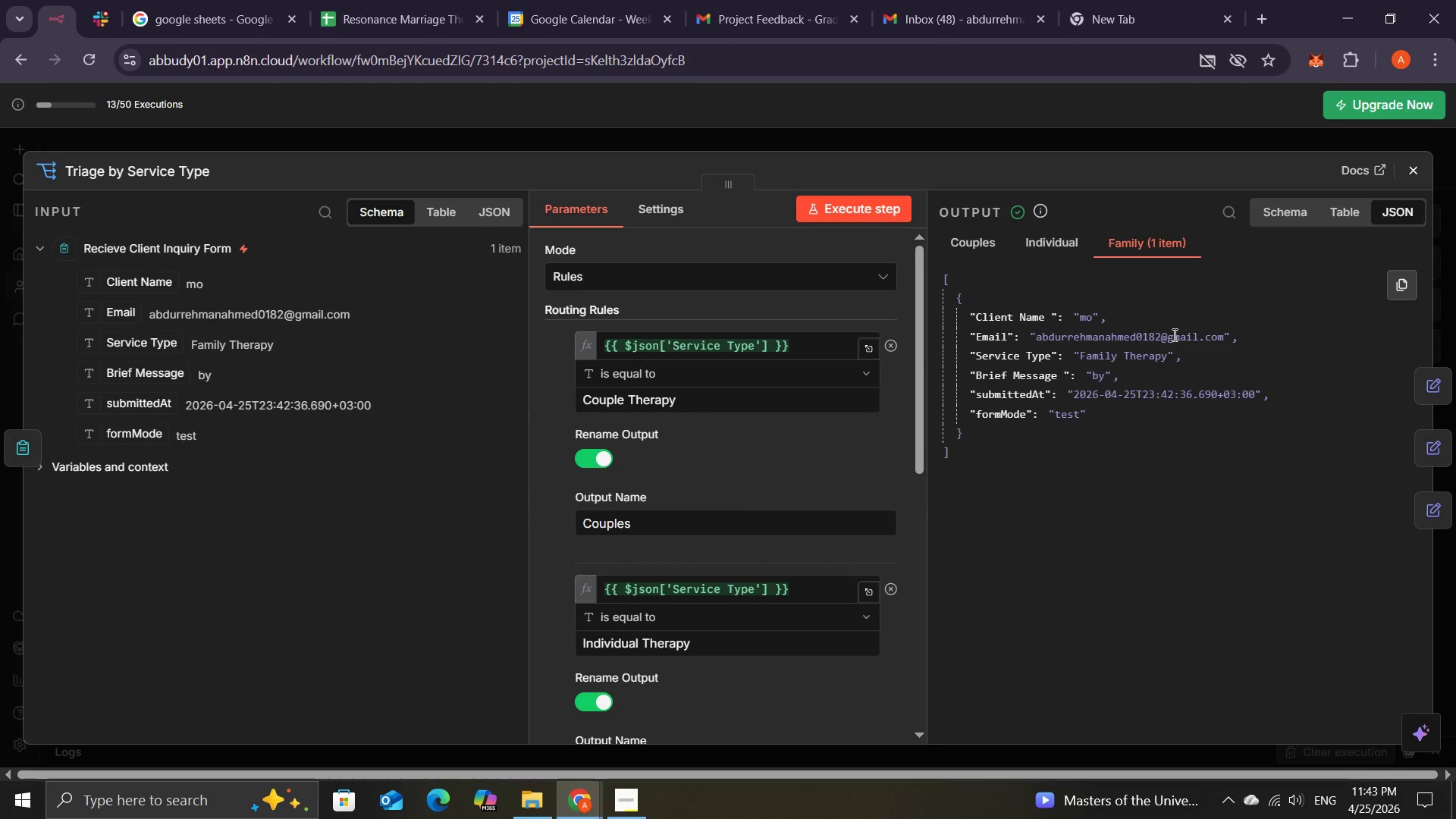 
left_click([1414, 171])
 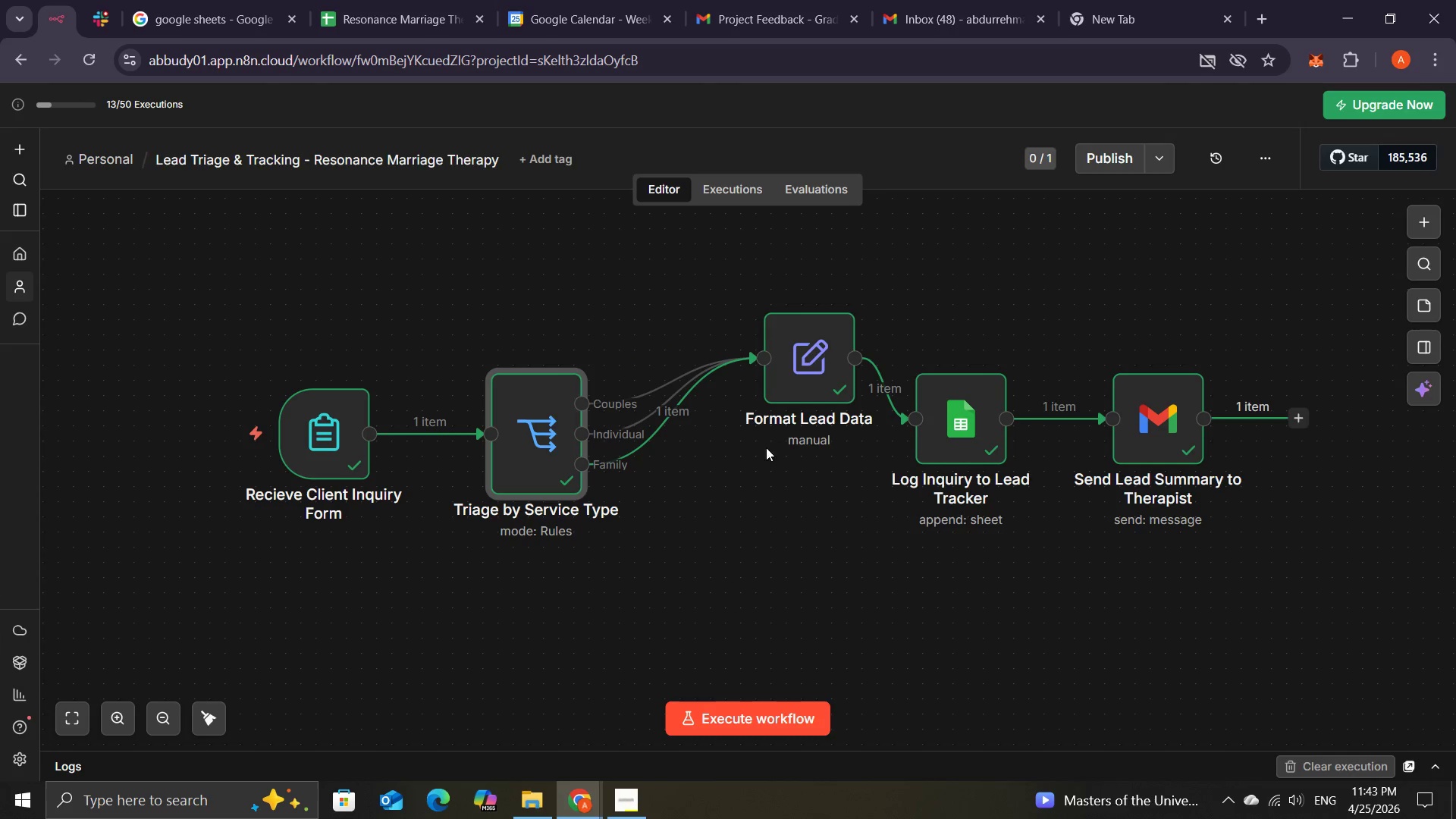 
mouse_move([538, 421])
 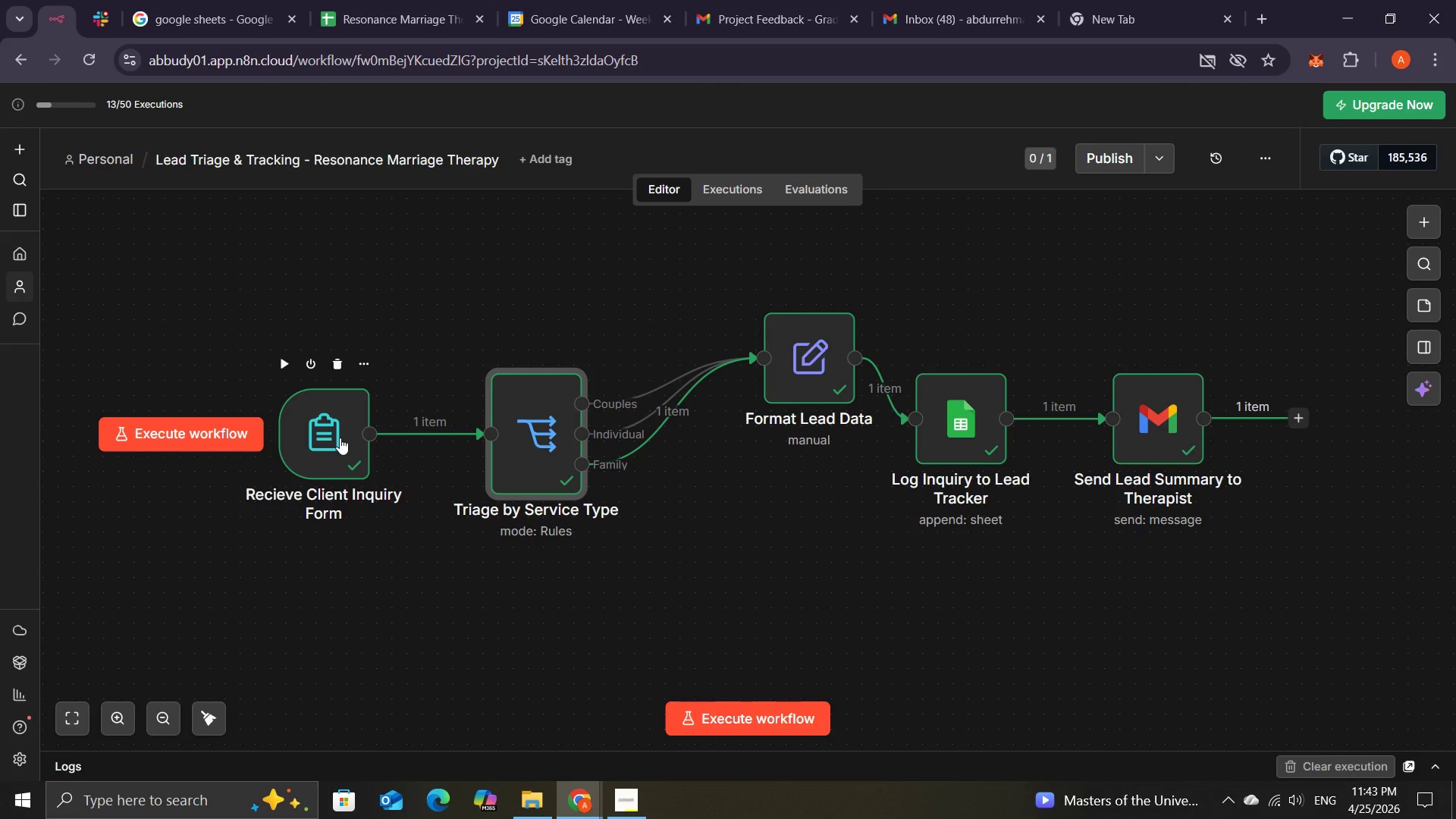 
left_click([340, 438])
 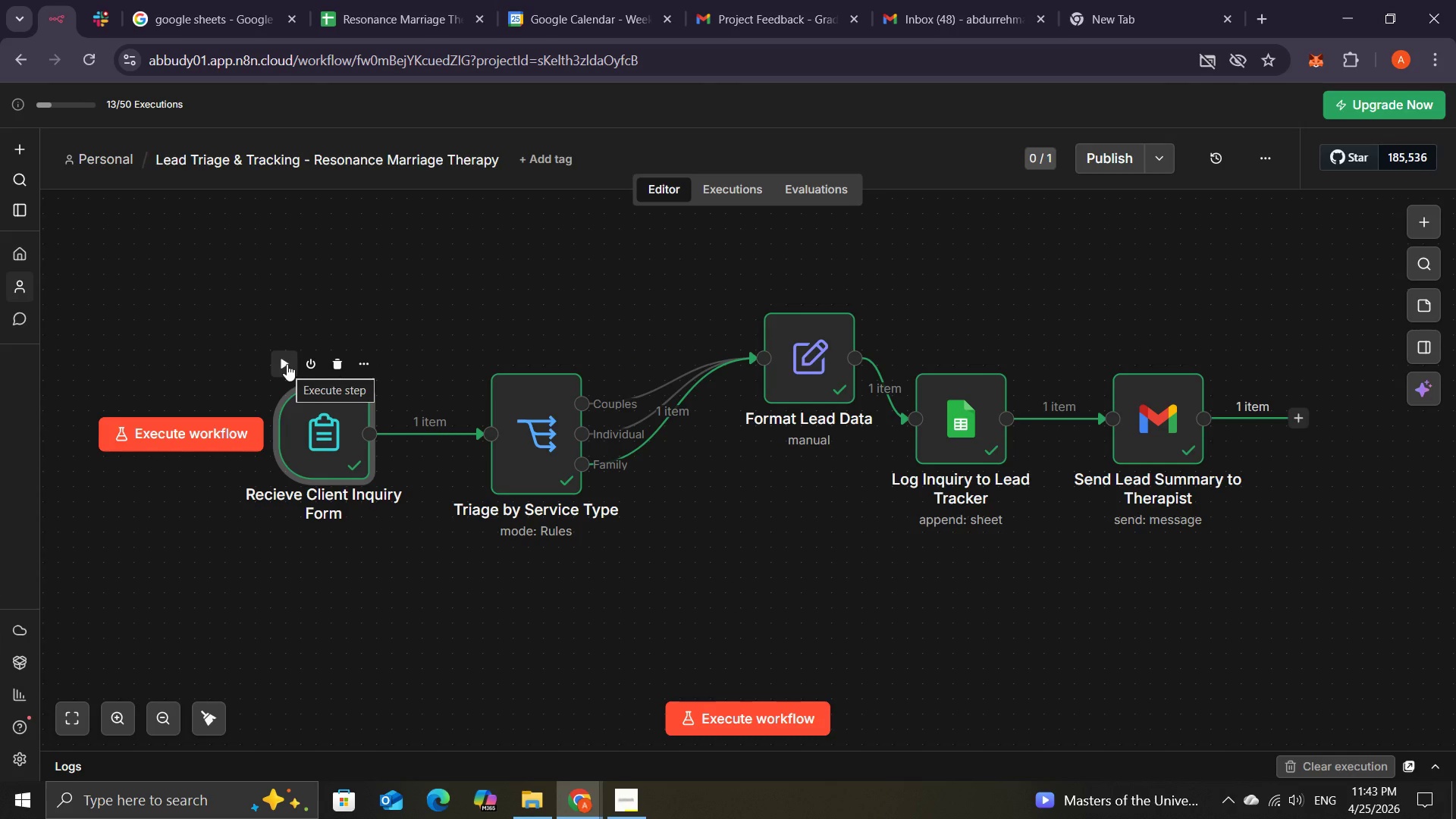 
wait(5.17)
 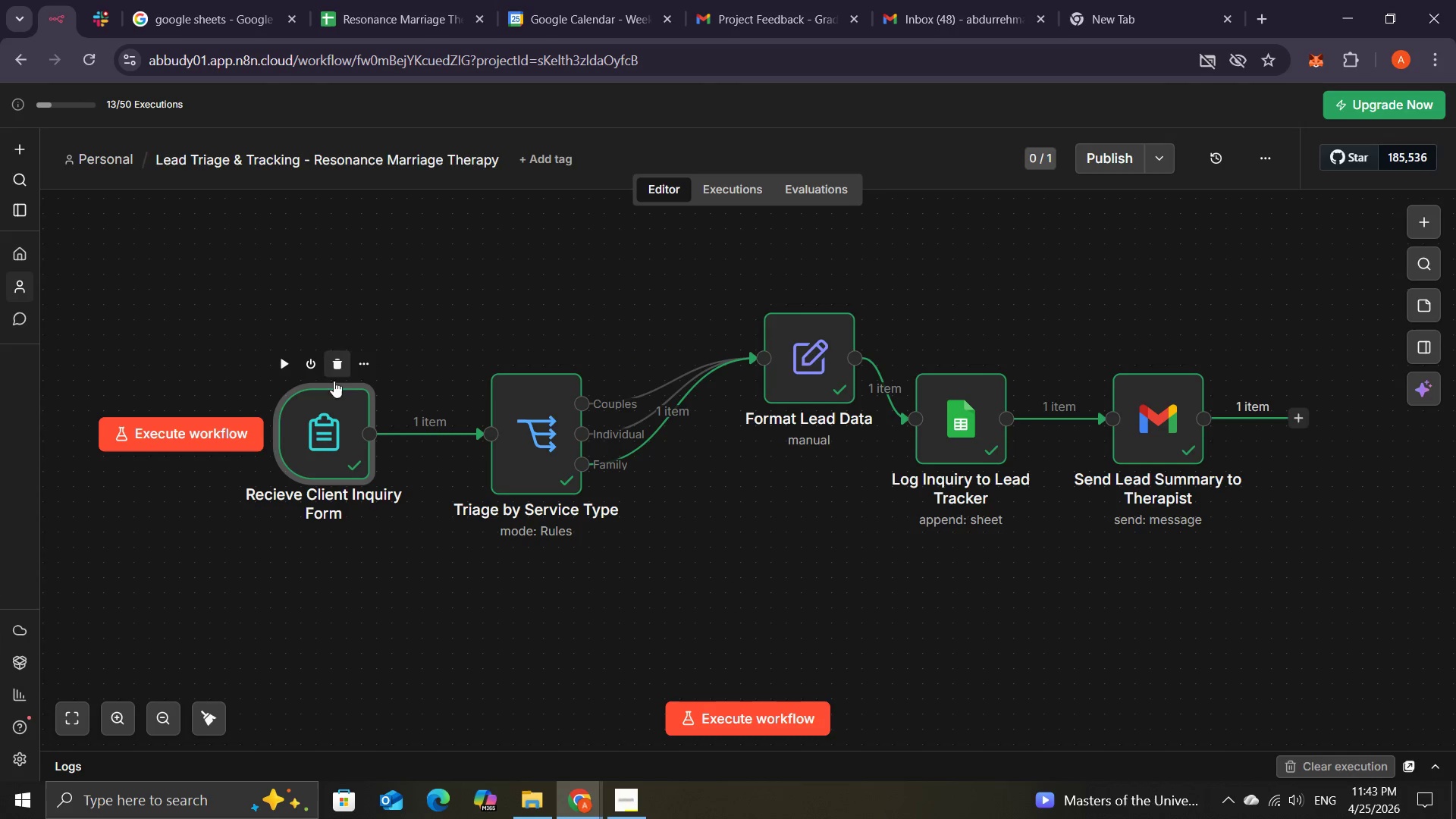 
left_click([287, 364])
 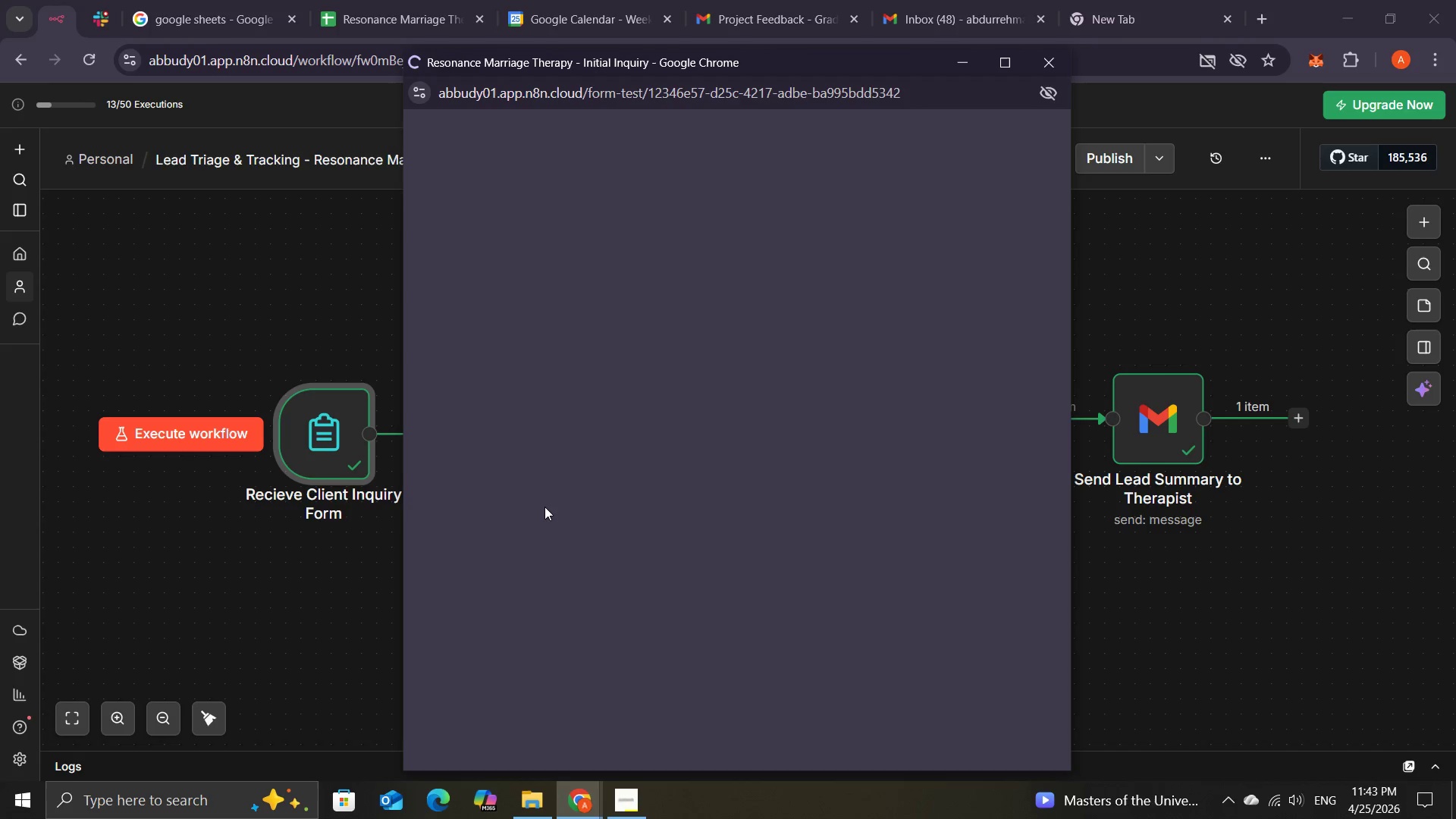 
wait(9.33)
 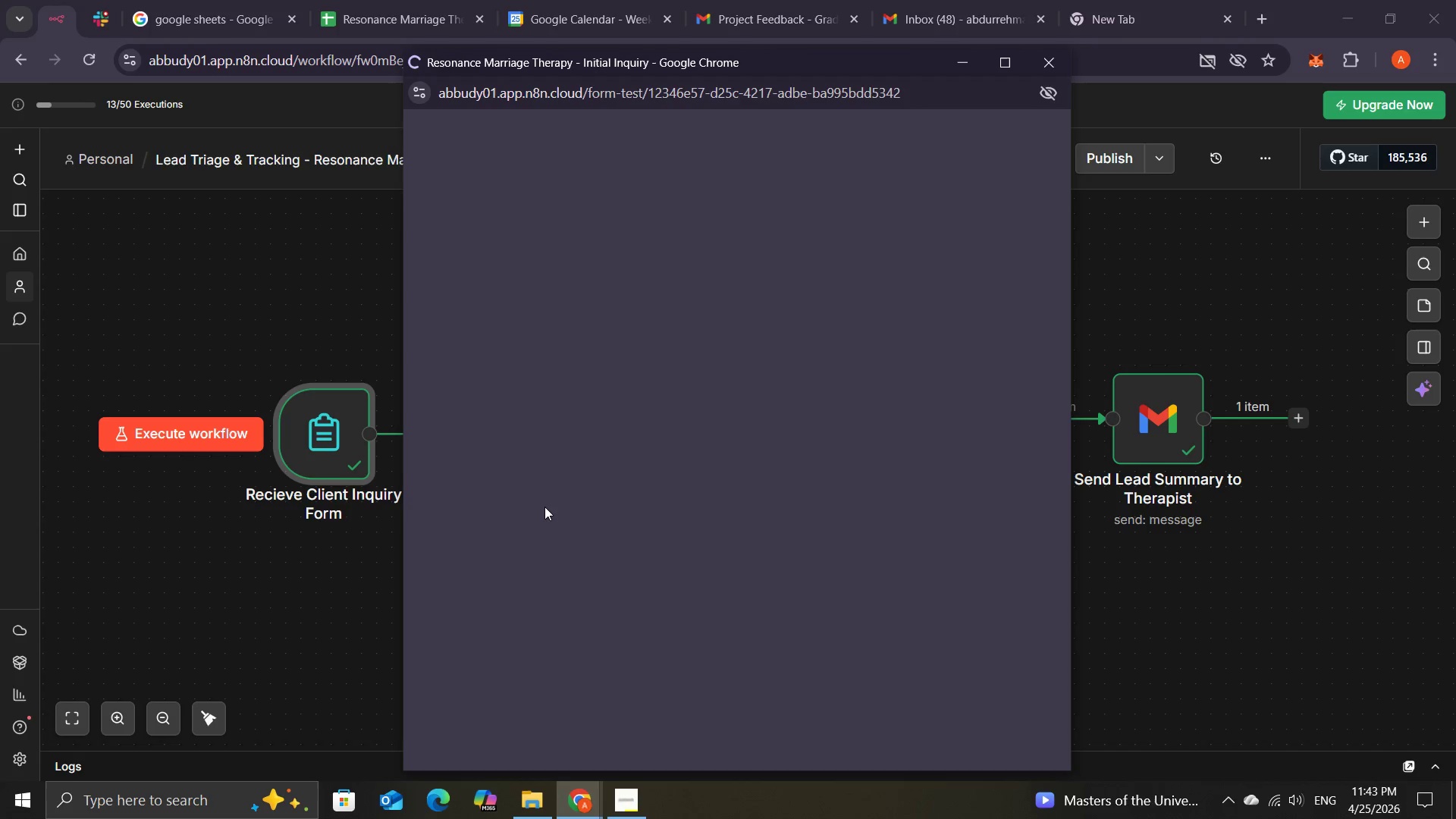 
left_click([610, 318])
 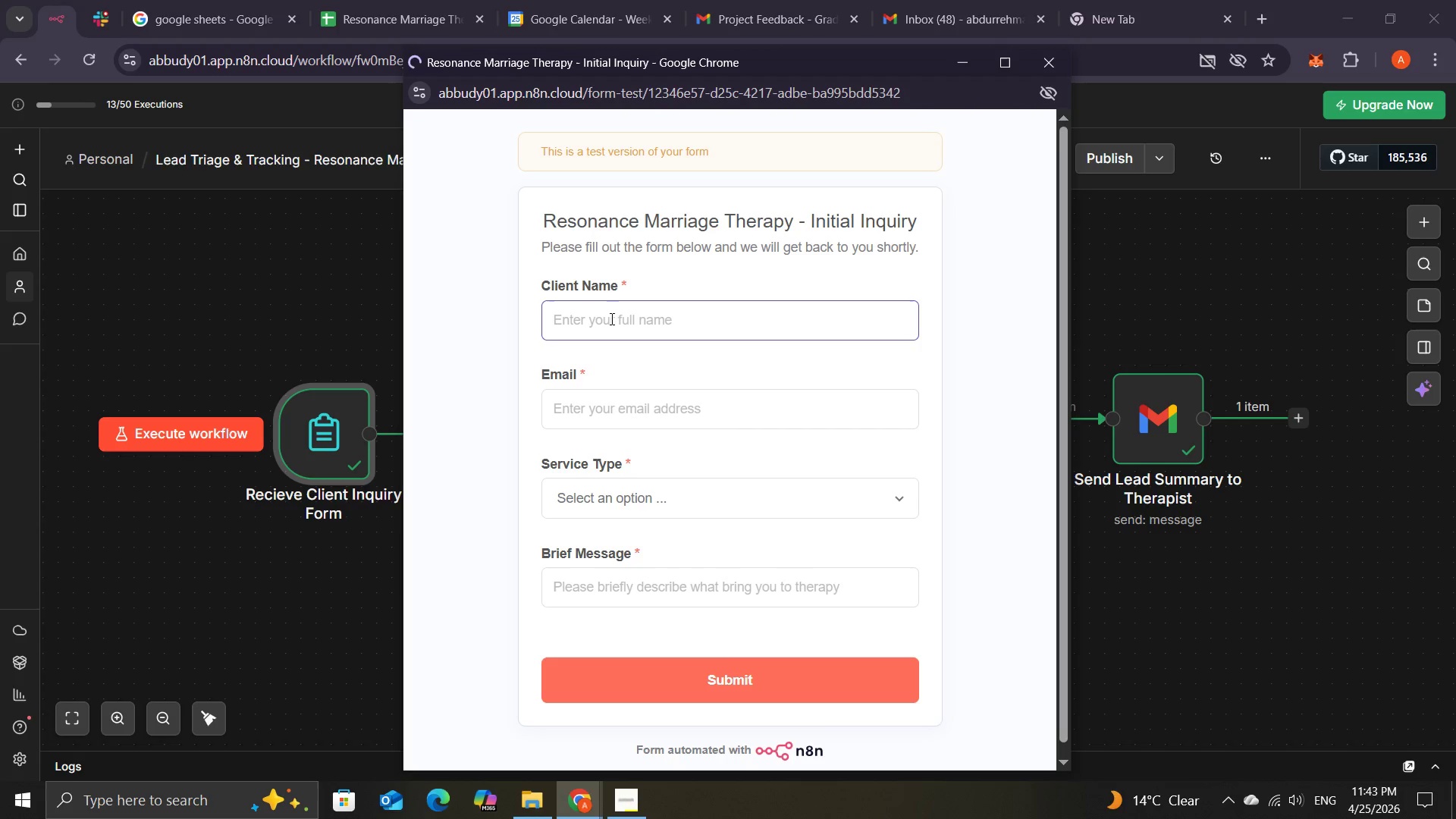 
type(C)
key(Backspace)
type(Messi)
 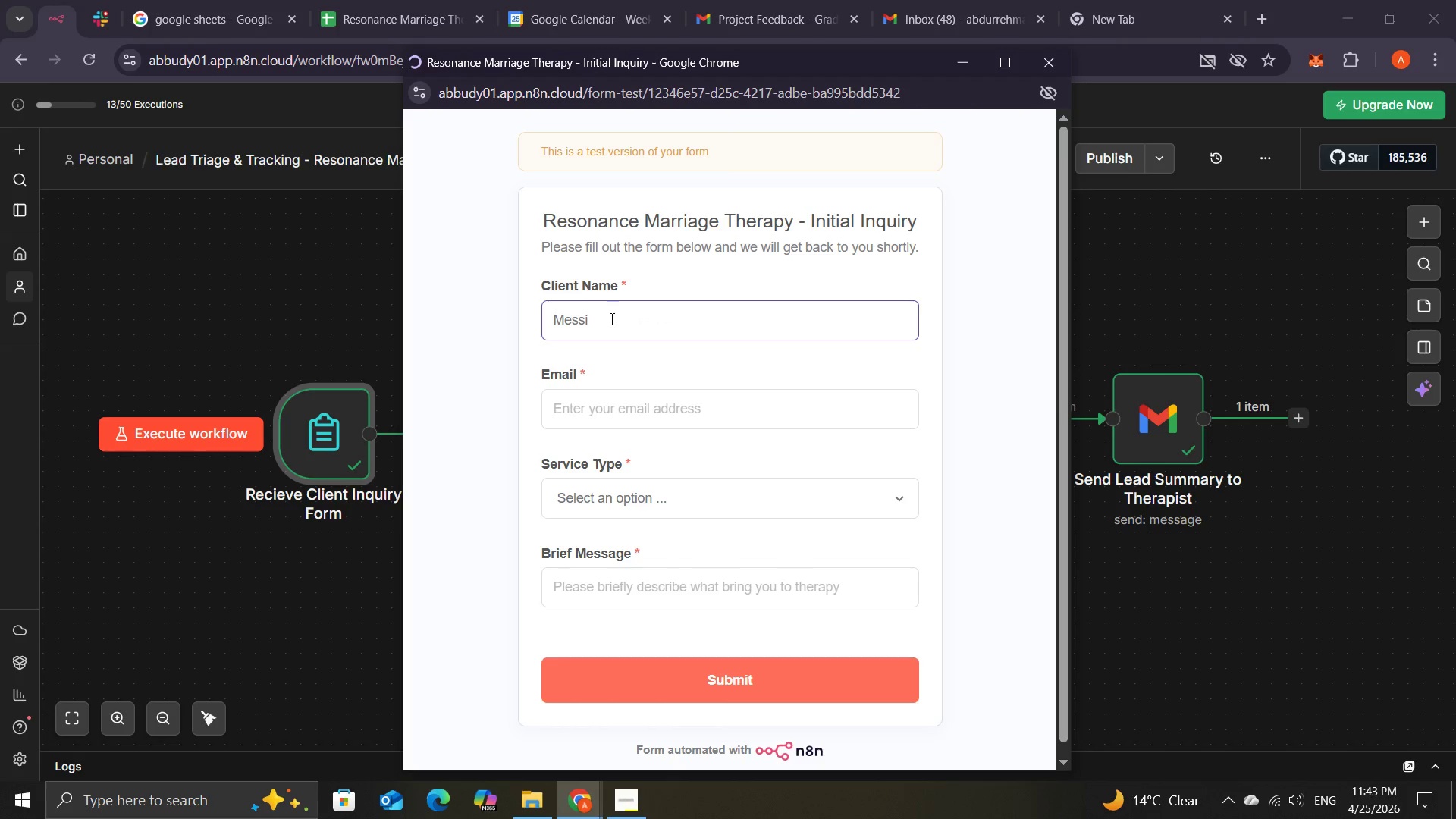 
left_click([585, 472])
 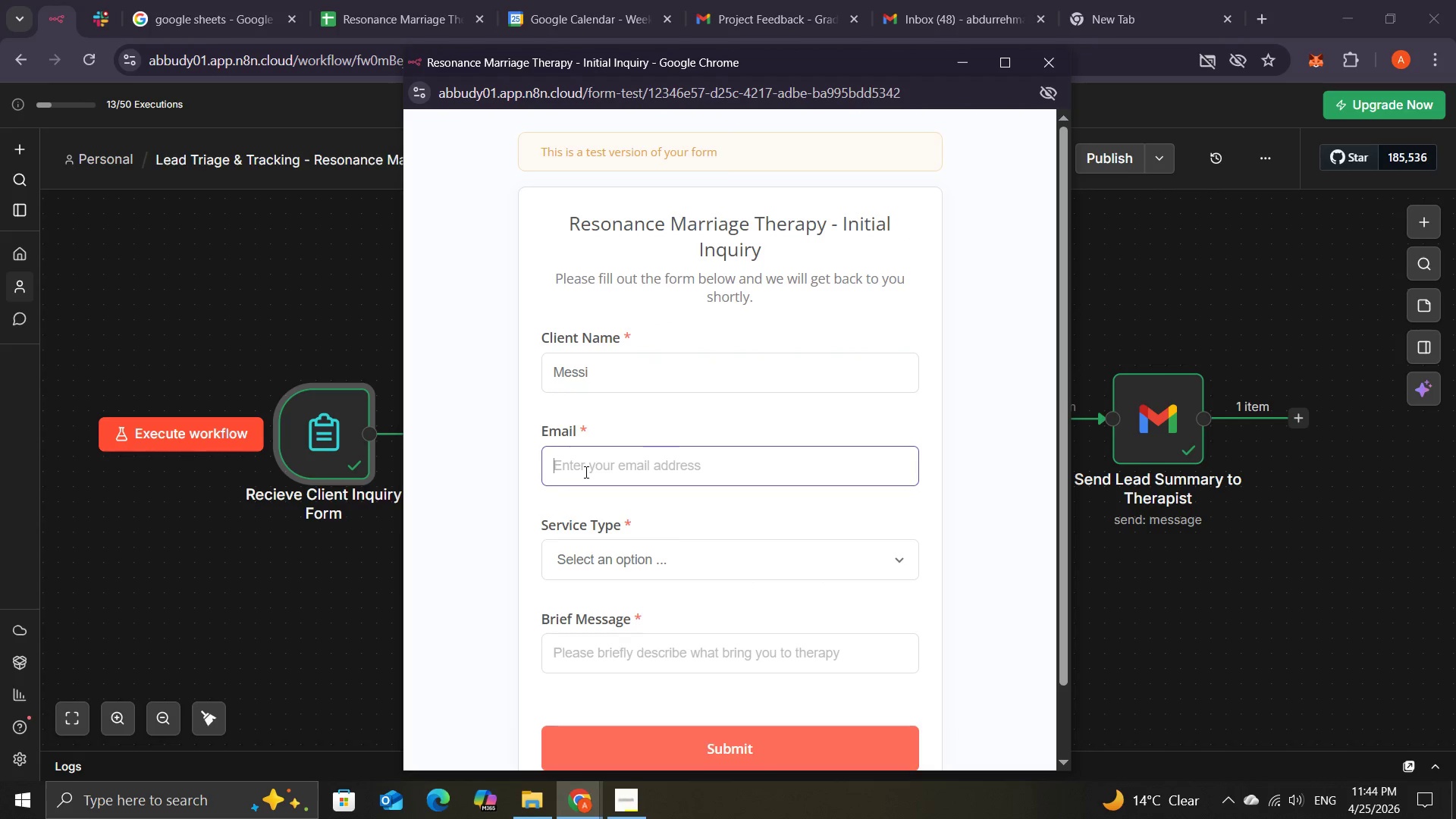 
key(Control+V)
 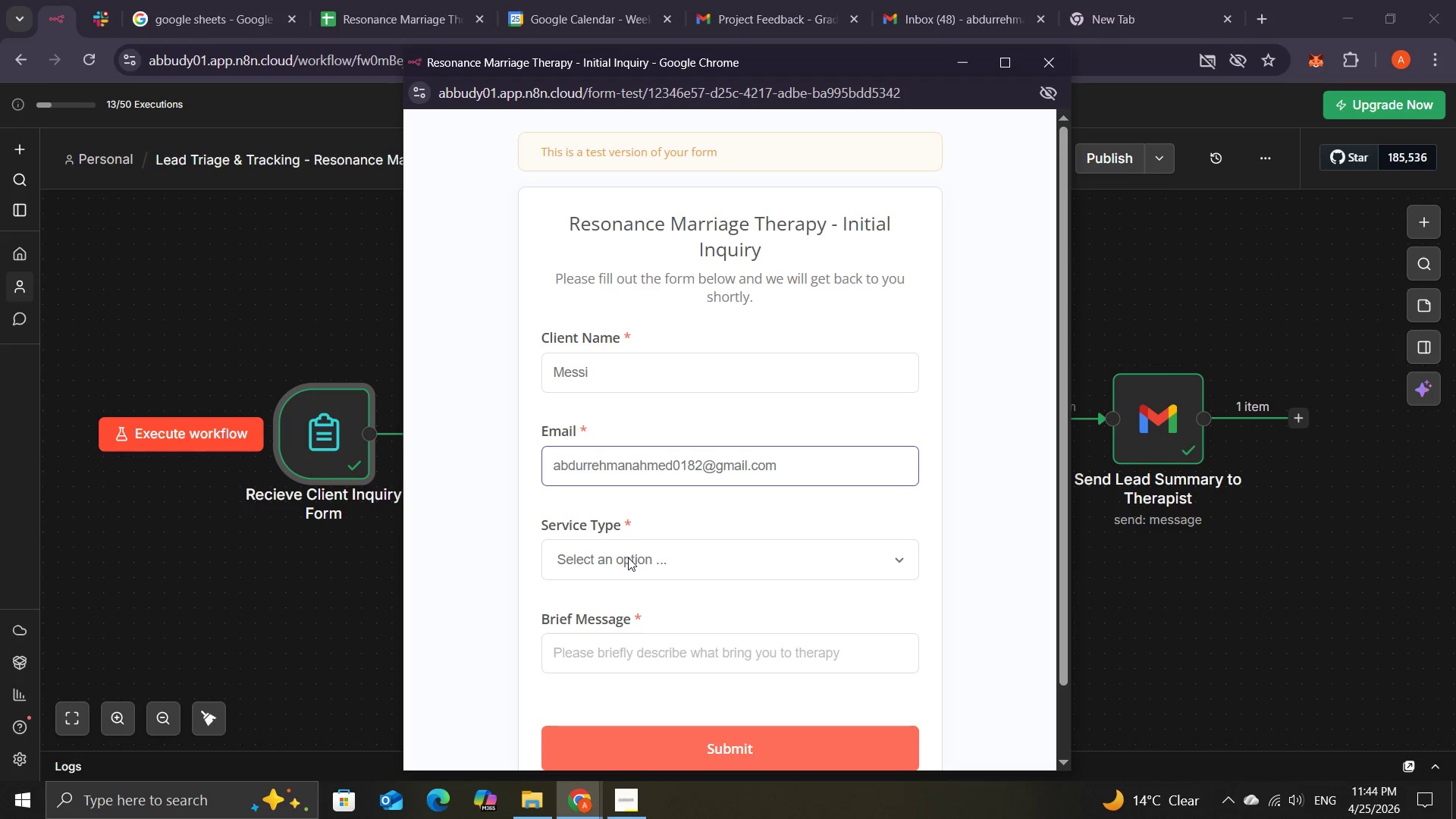 
left_click([628, 557])
 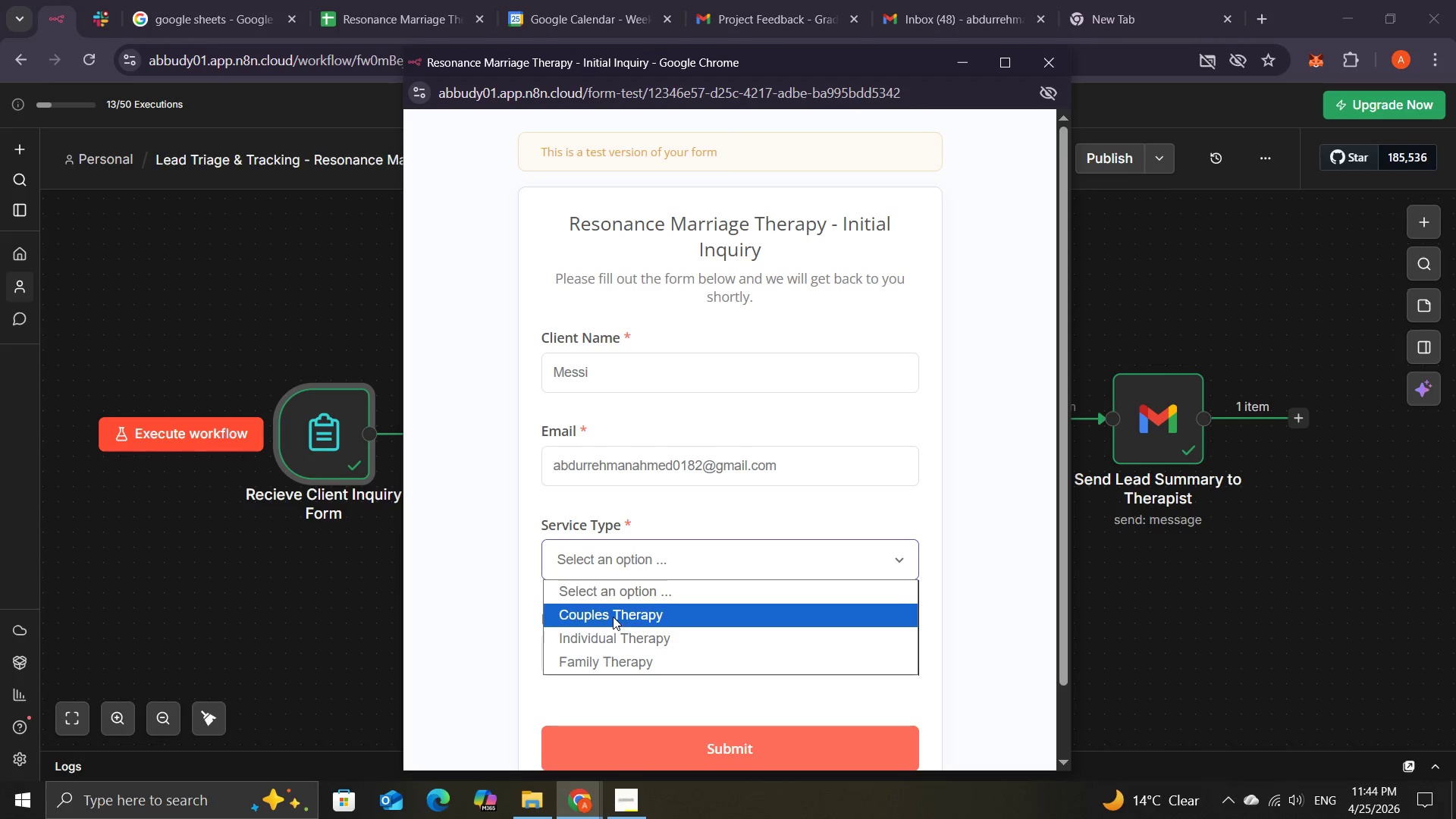 
left_click([613, 617])
 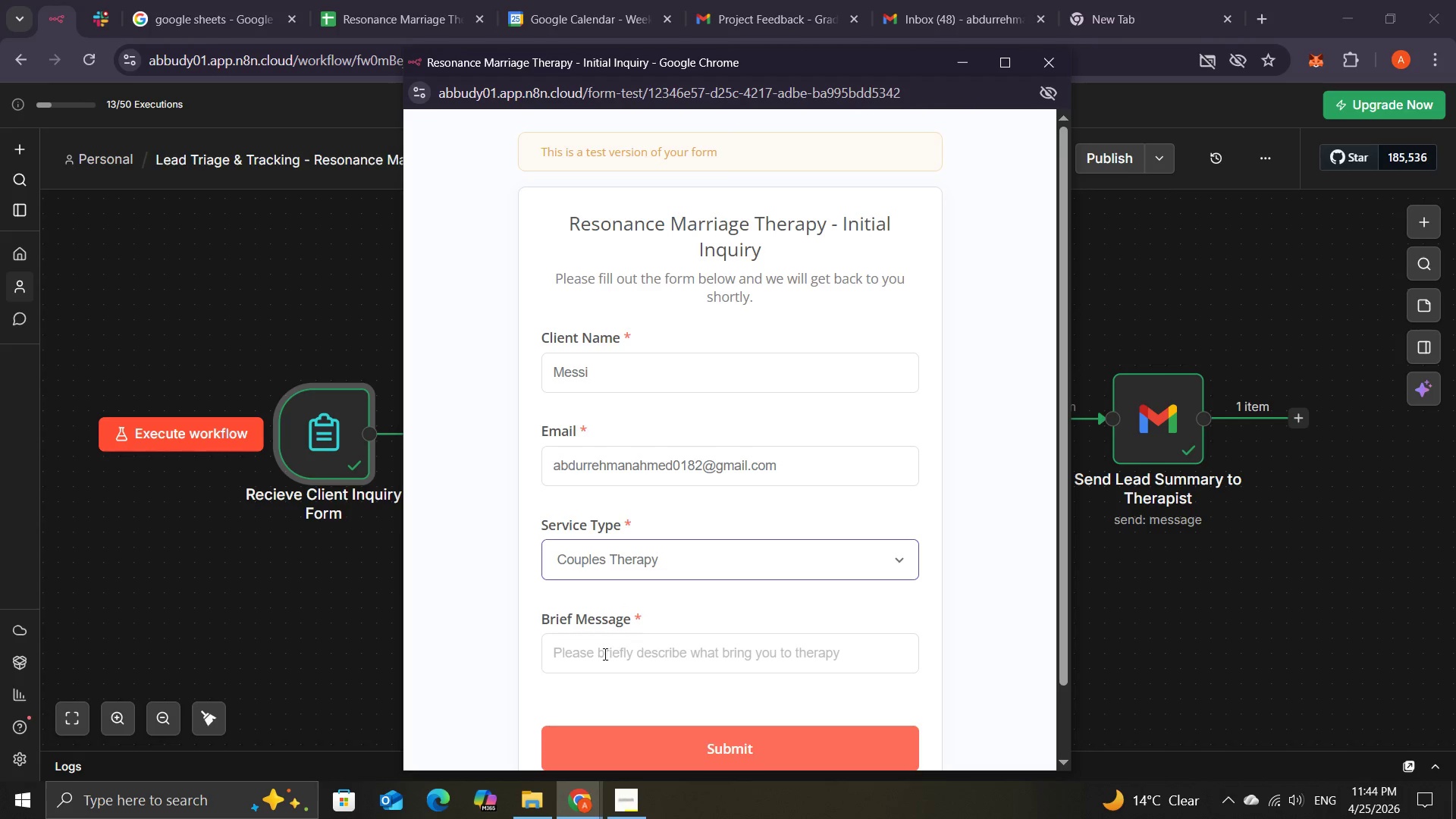 
left_click([604, 654])
 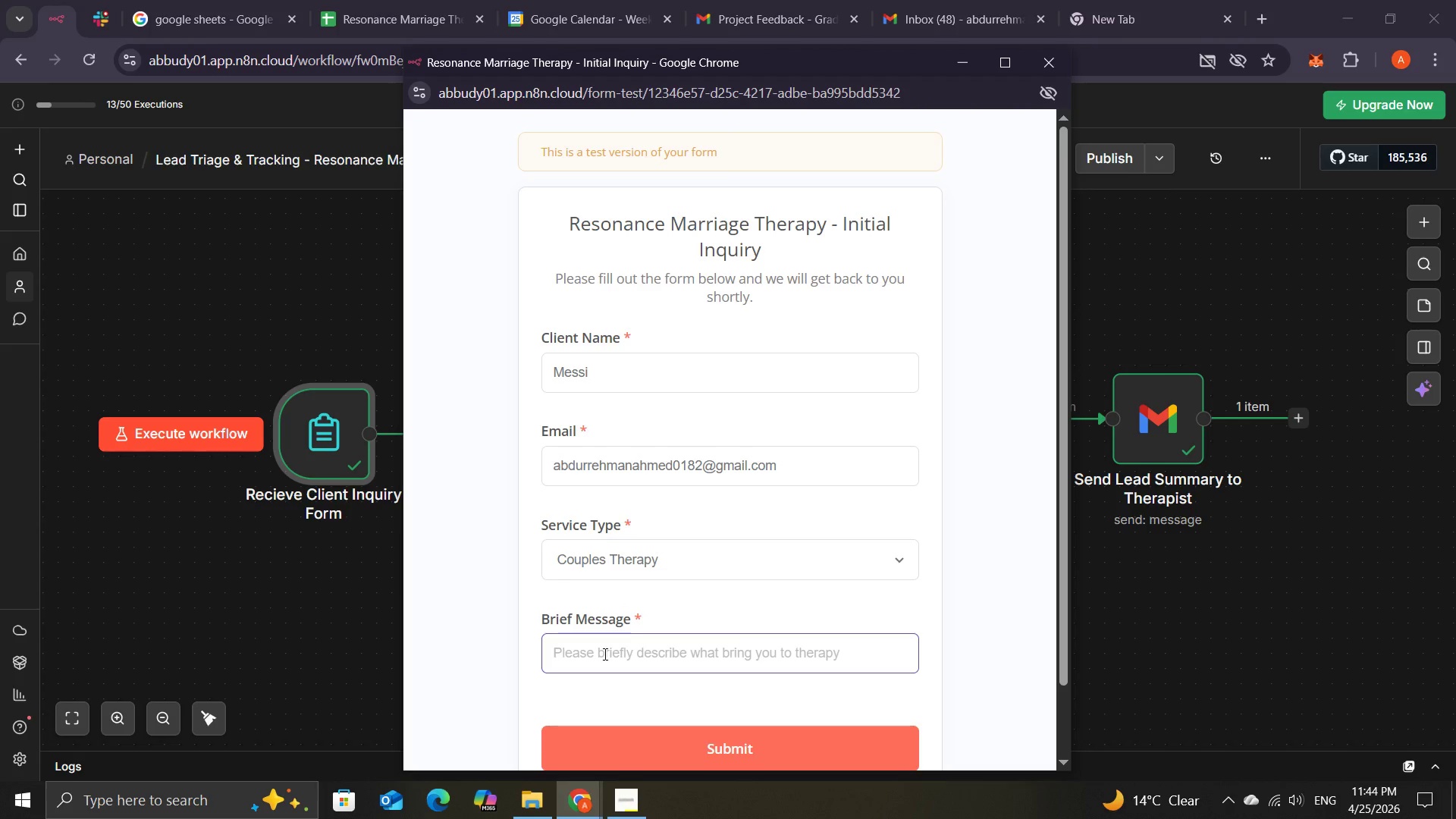 
type(GOAt)
 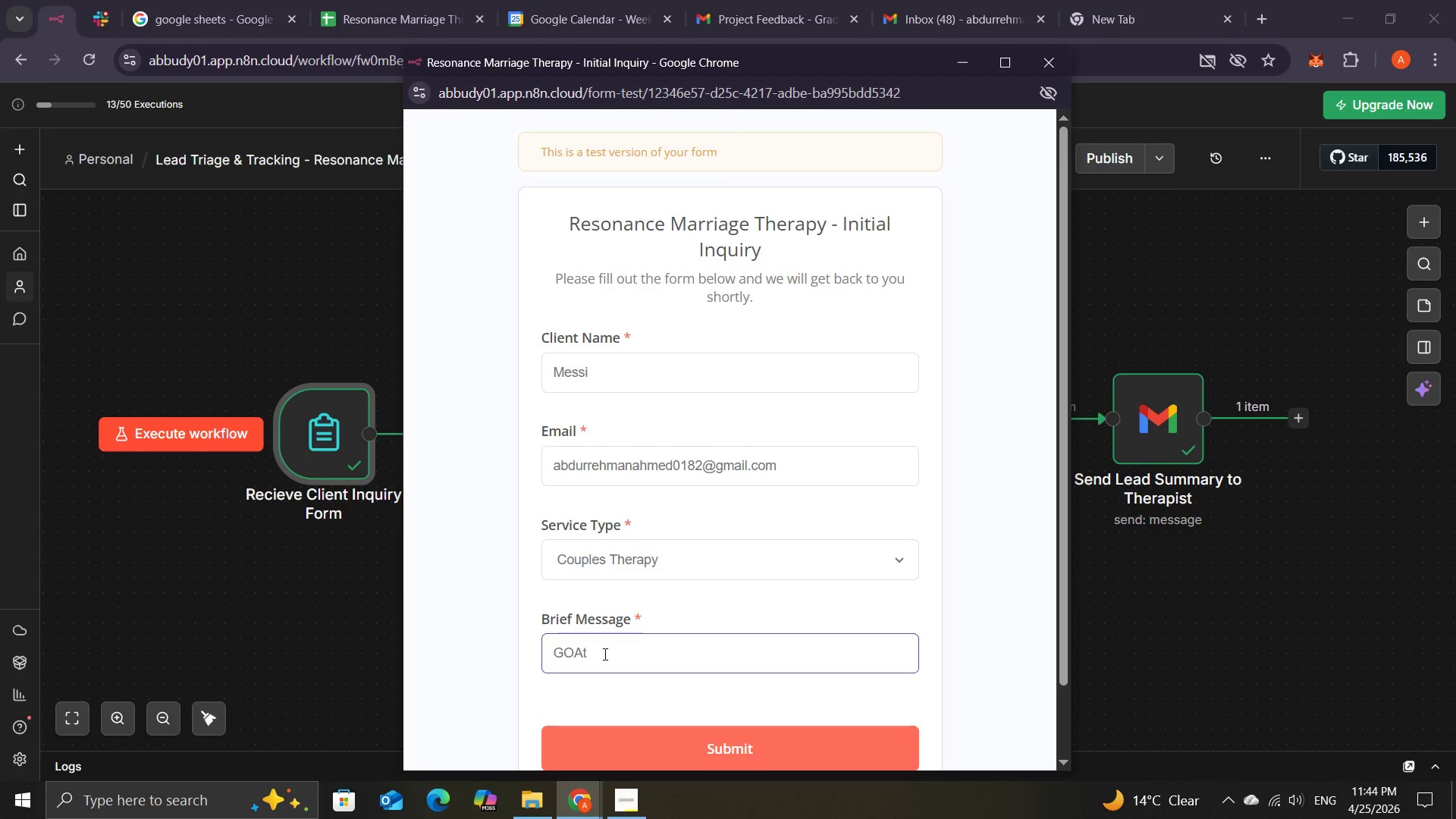 
left_click([616, 702])
 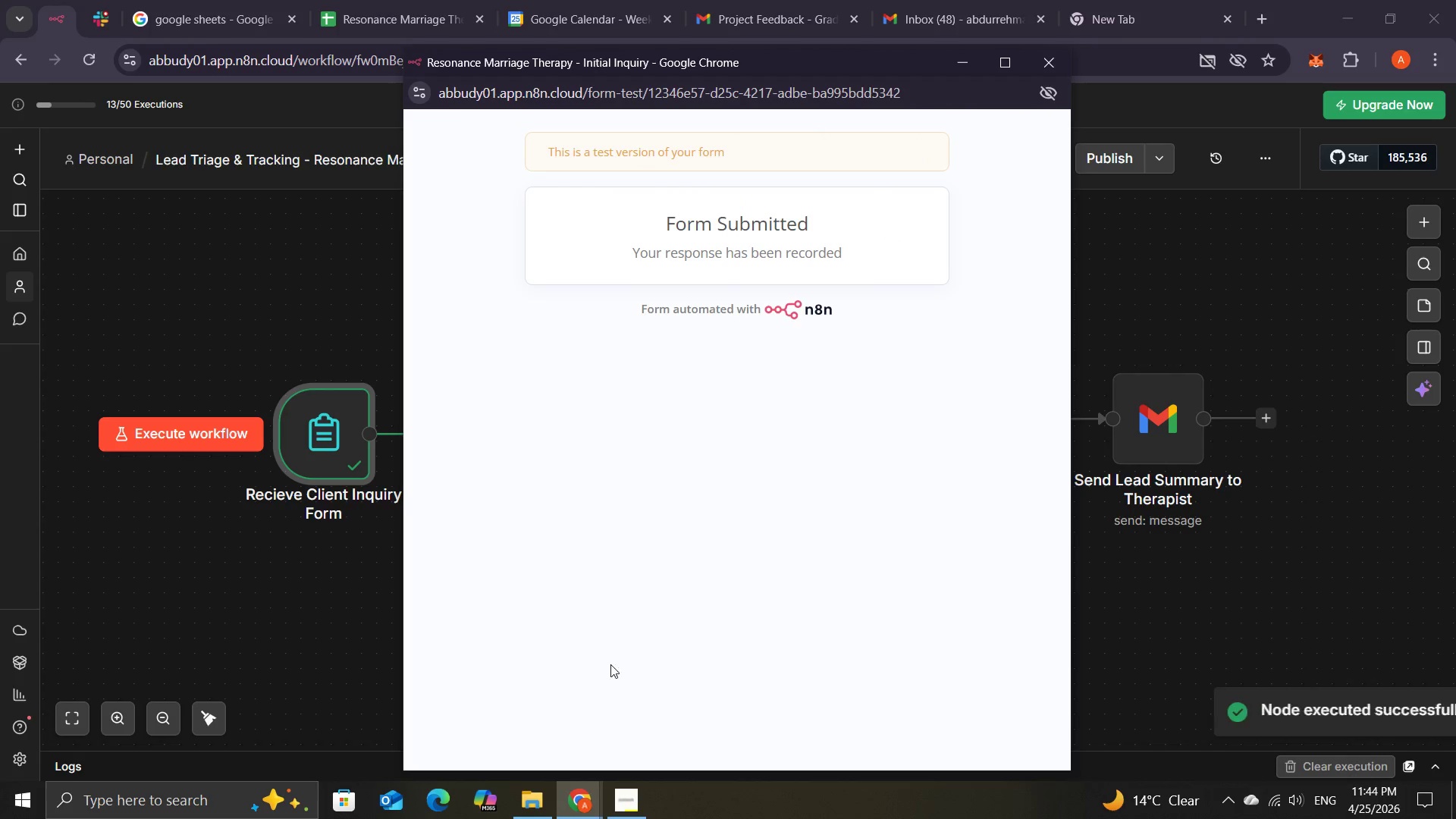 
wait(5.62)
 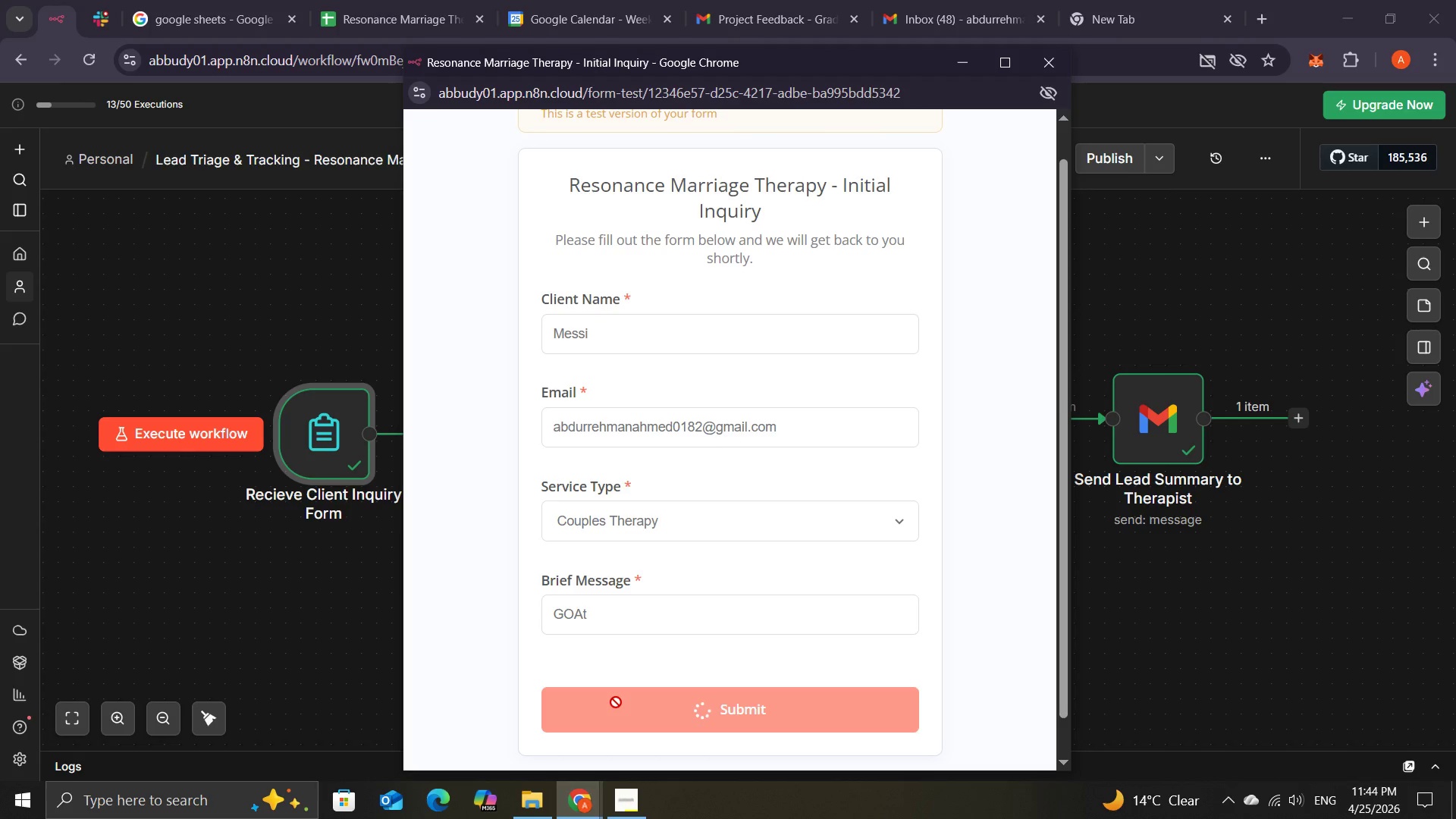 
left_click([370, 598])
 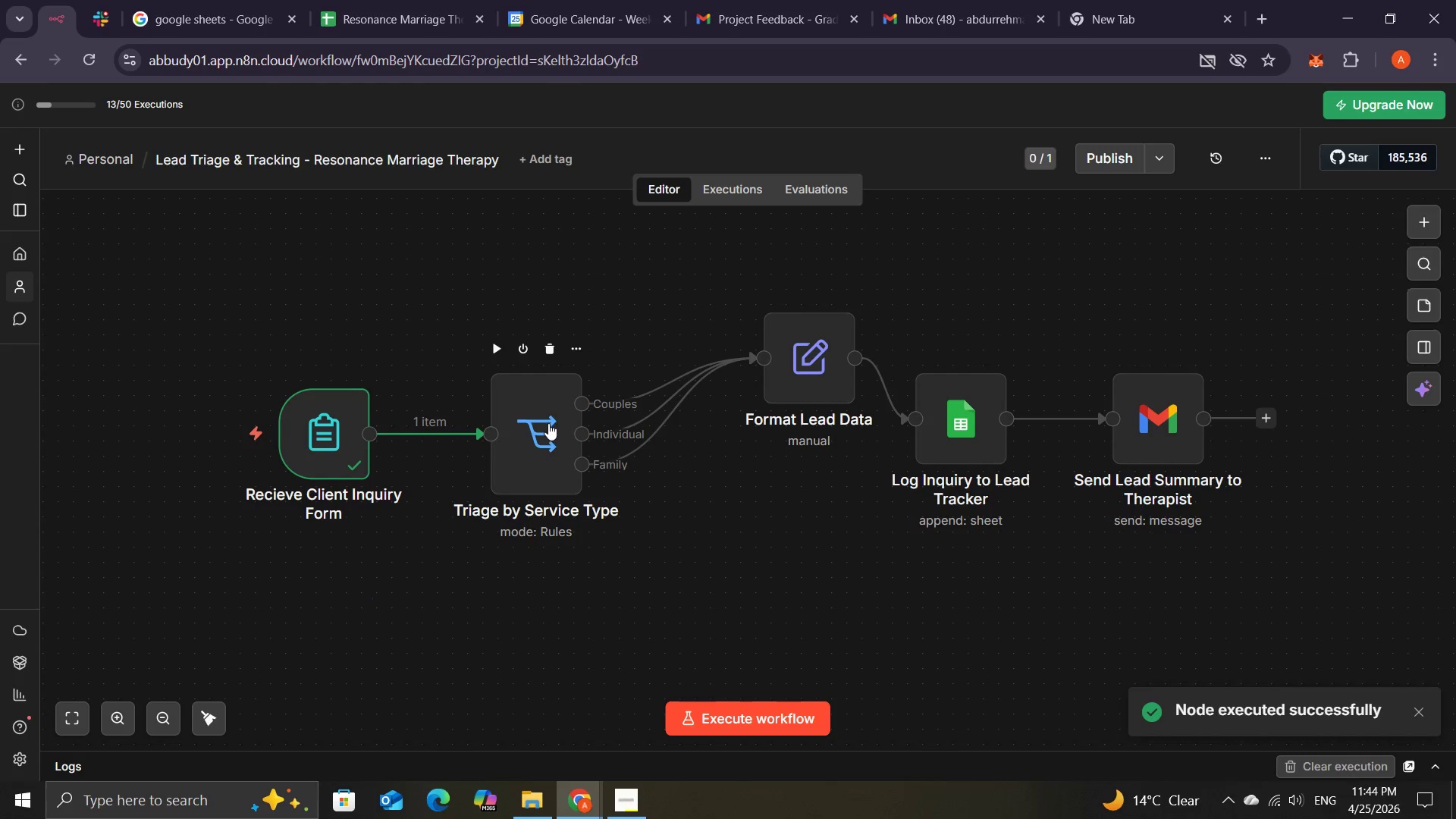 
left_click([548, 425])
 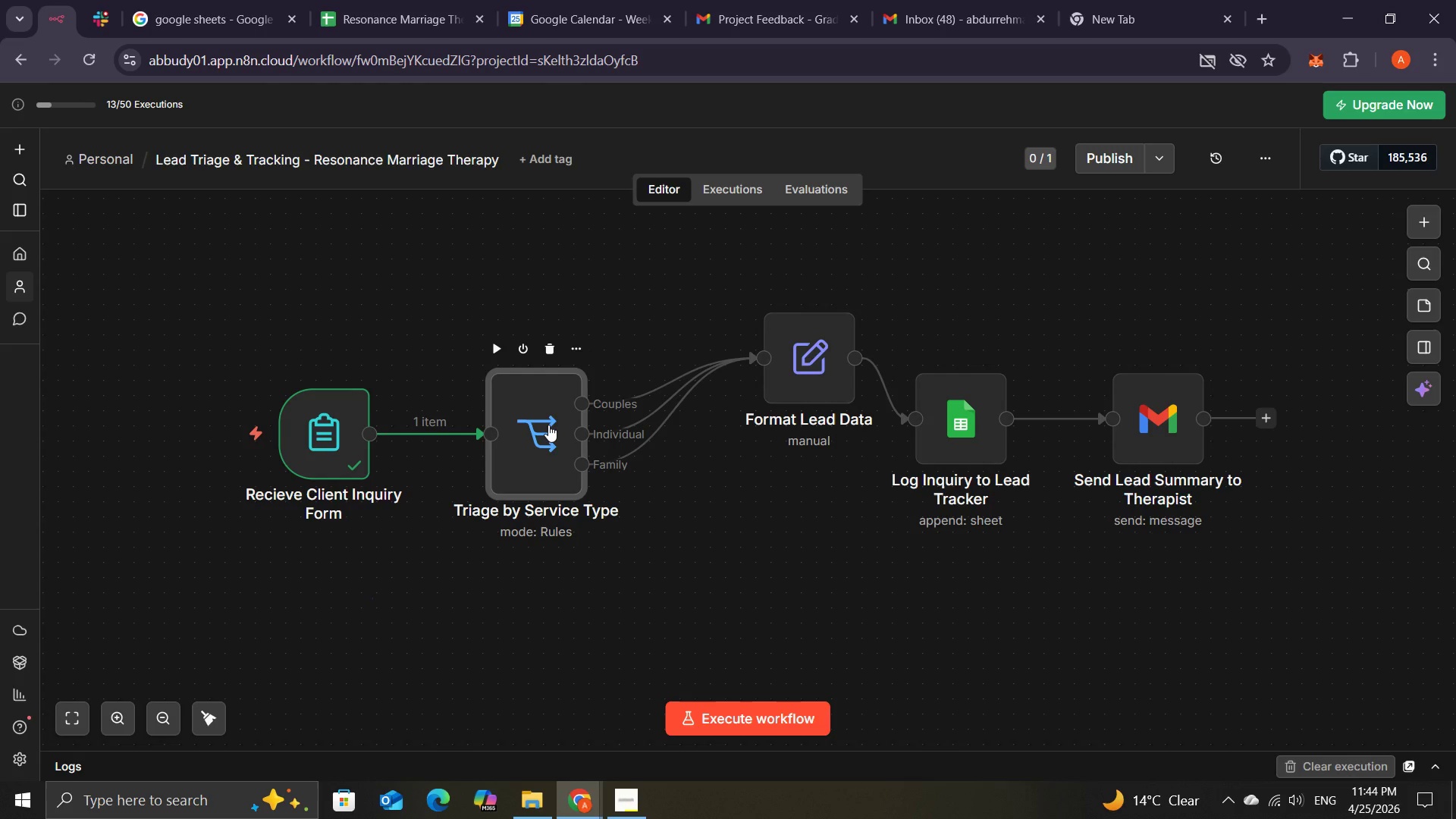 
double_click([548, 425])
 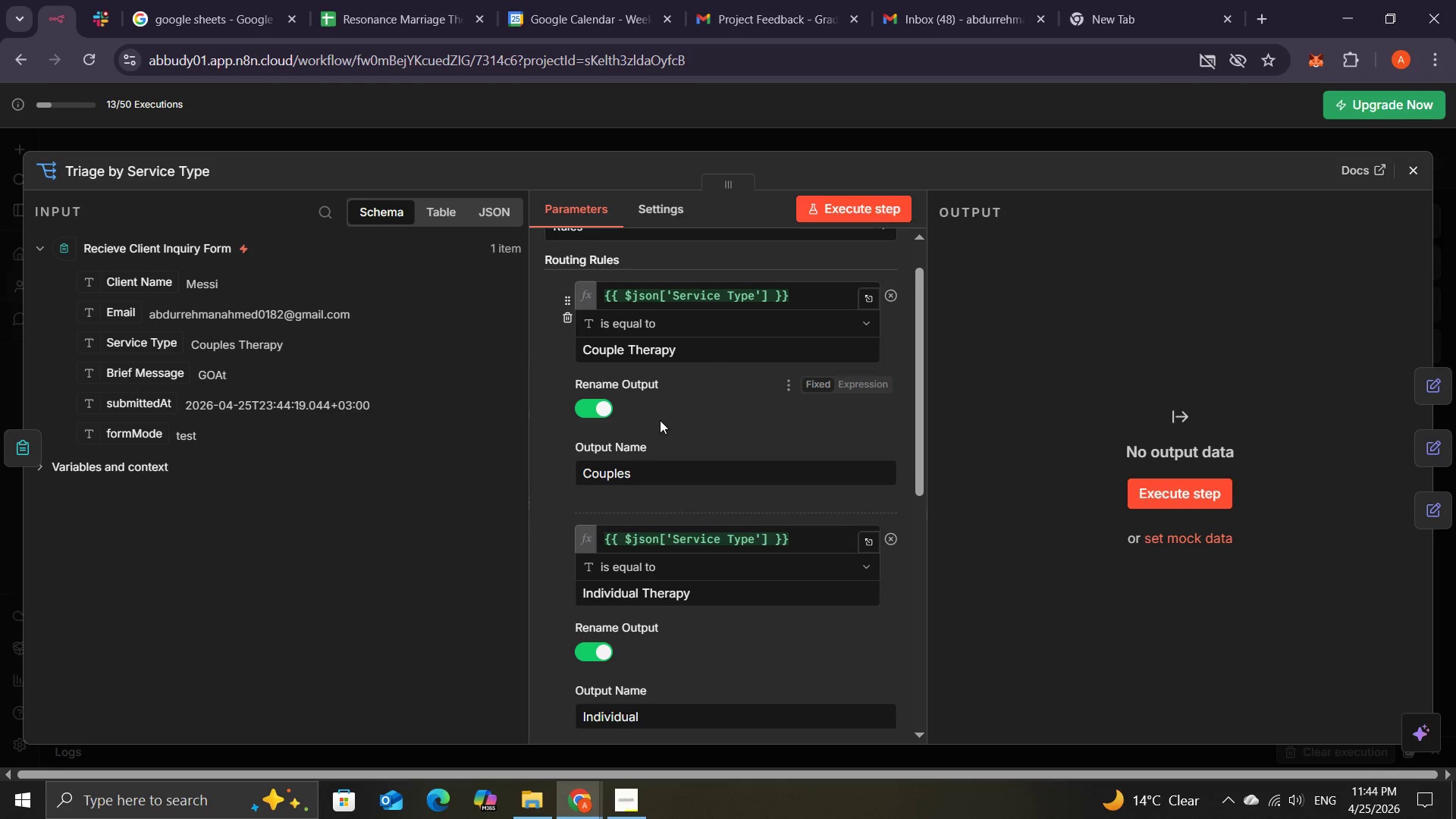 
wait(11.76)
 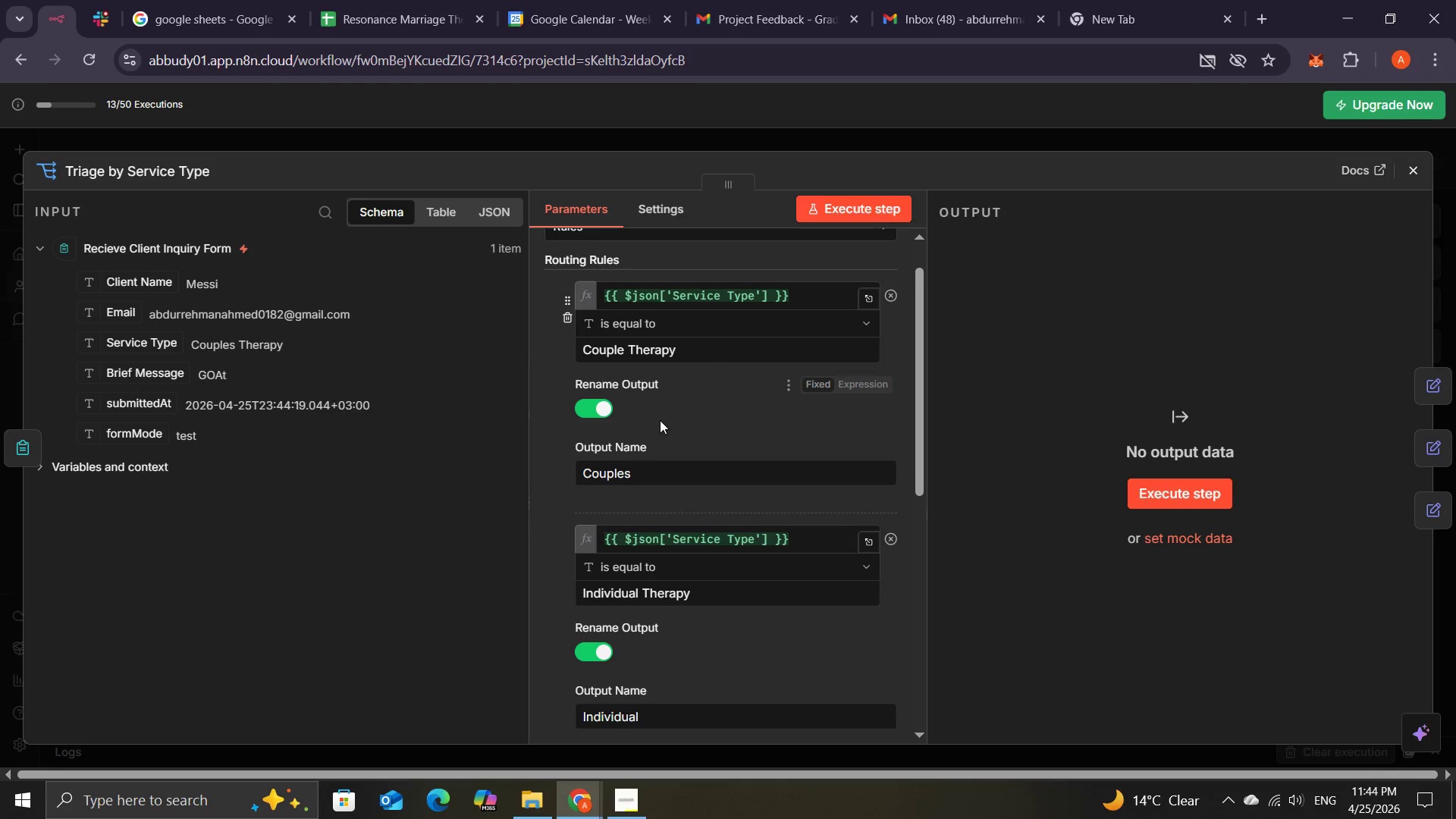 
left_click([817, 209])
 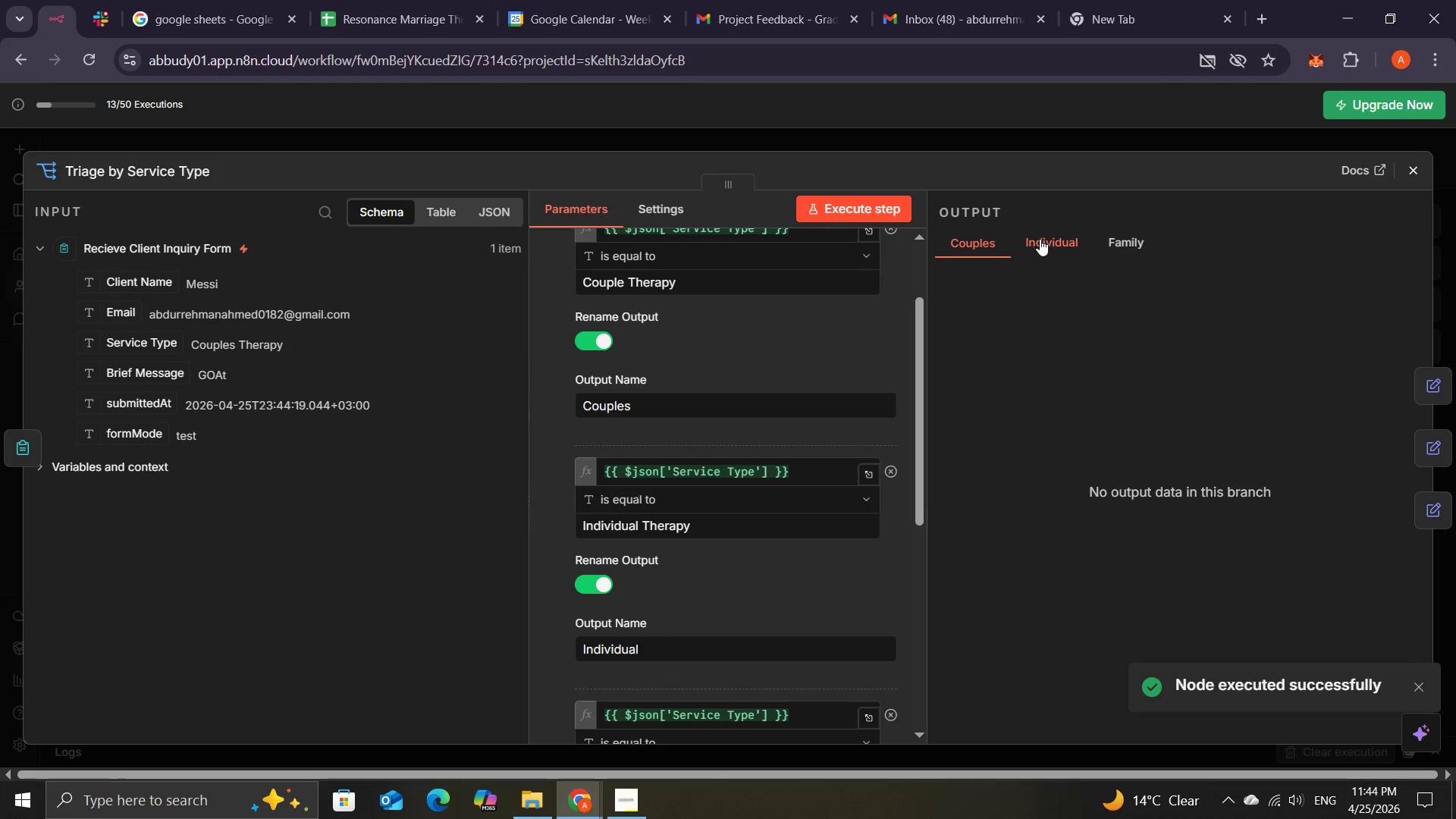 
mouse_move([698, 374])
 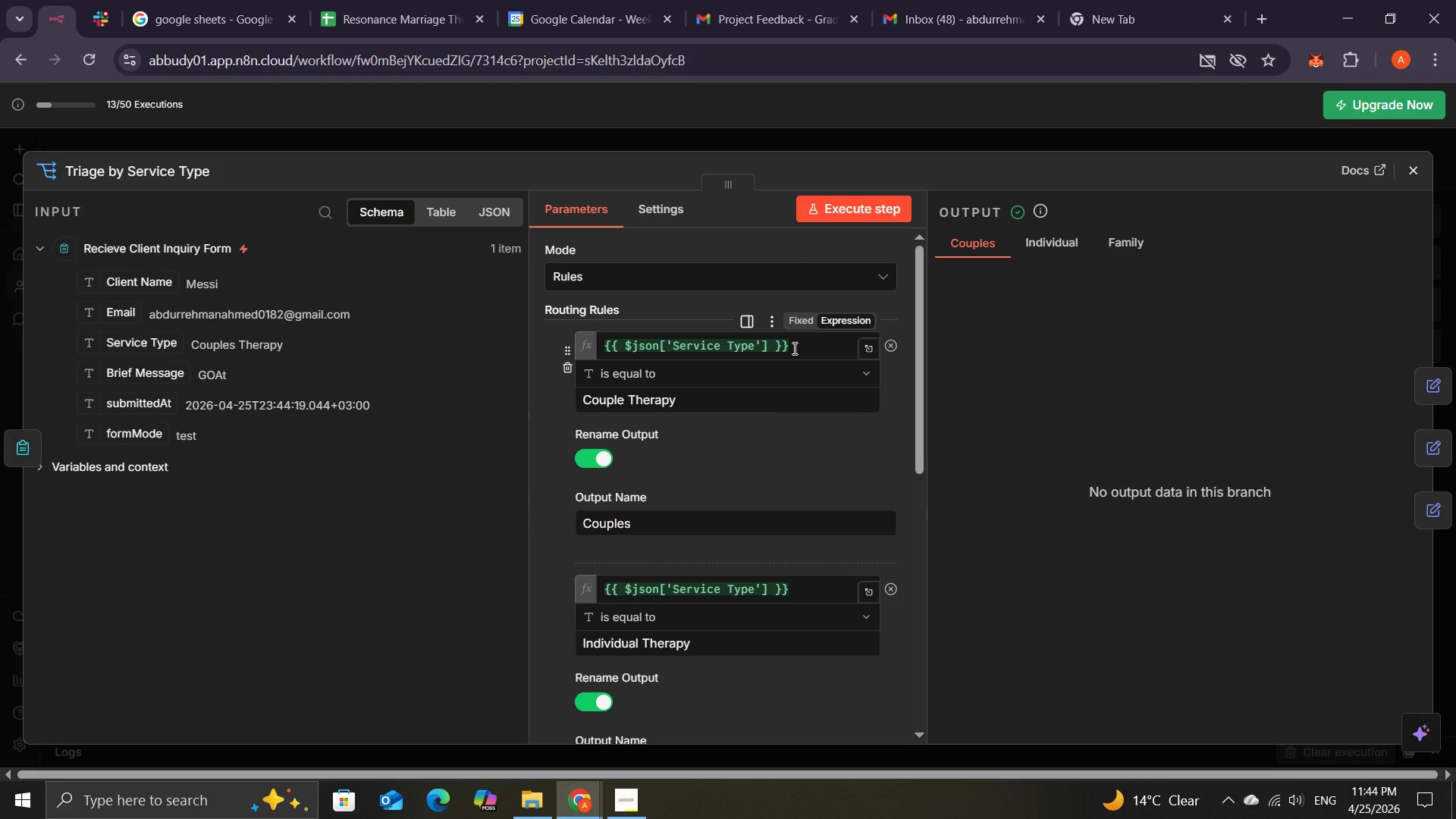 
left_click([793, 348])
 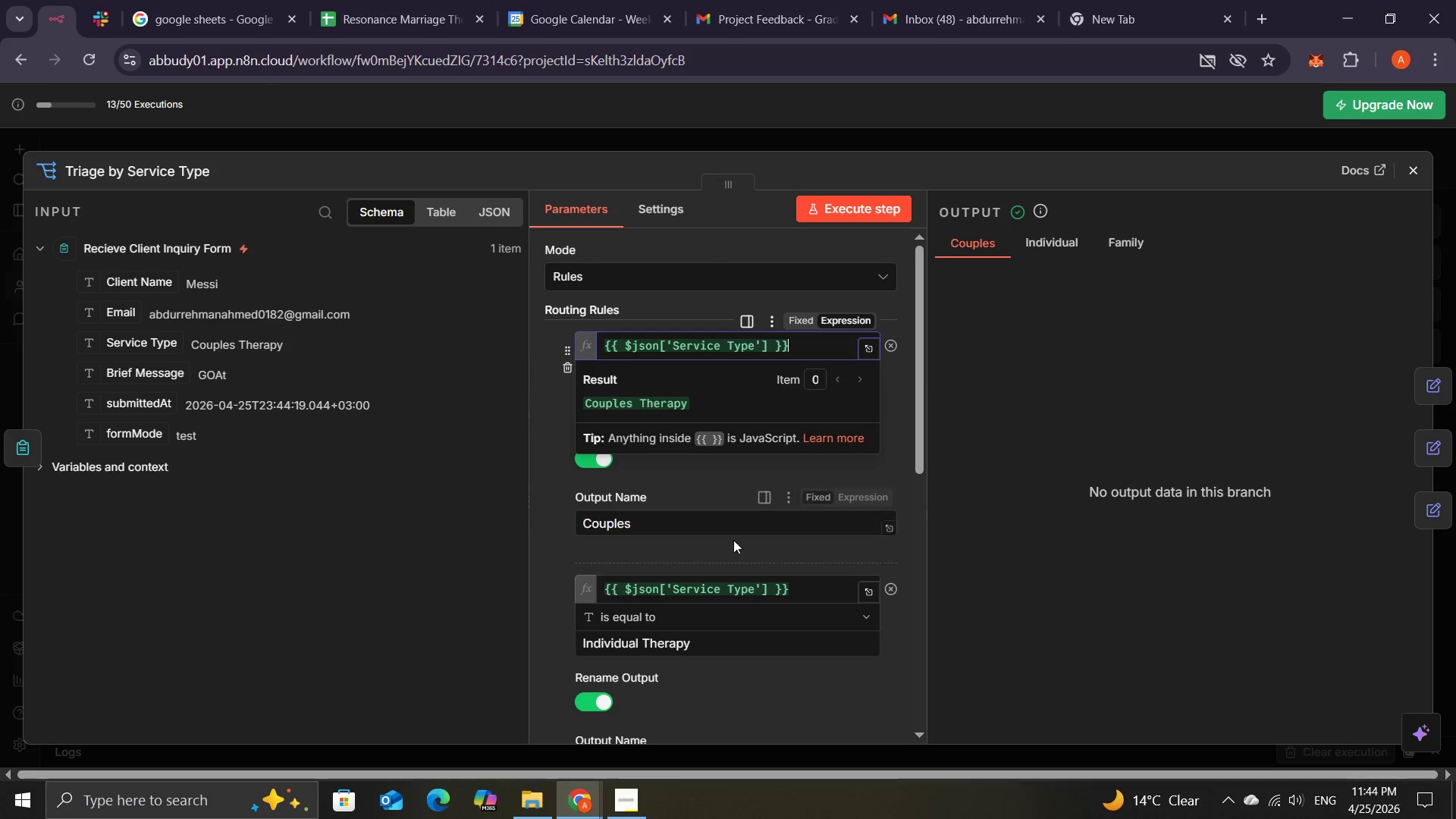 
wait(11.7)
 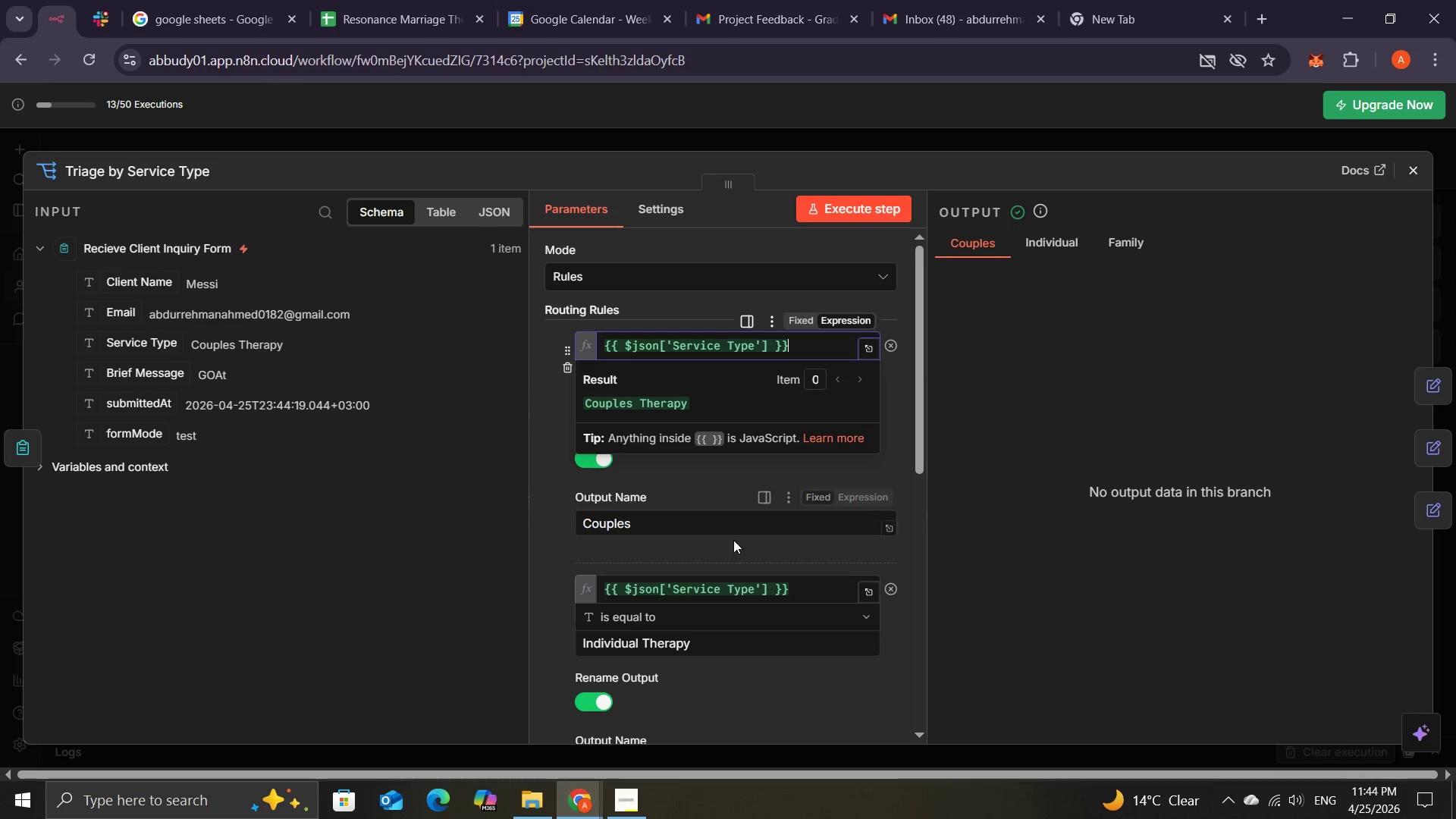 
left_click([795, 509])
 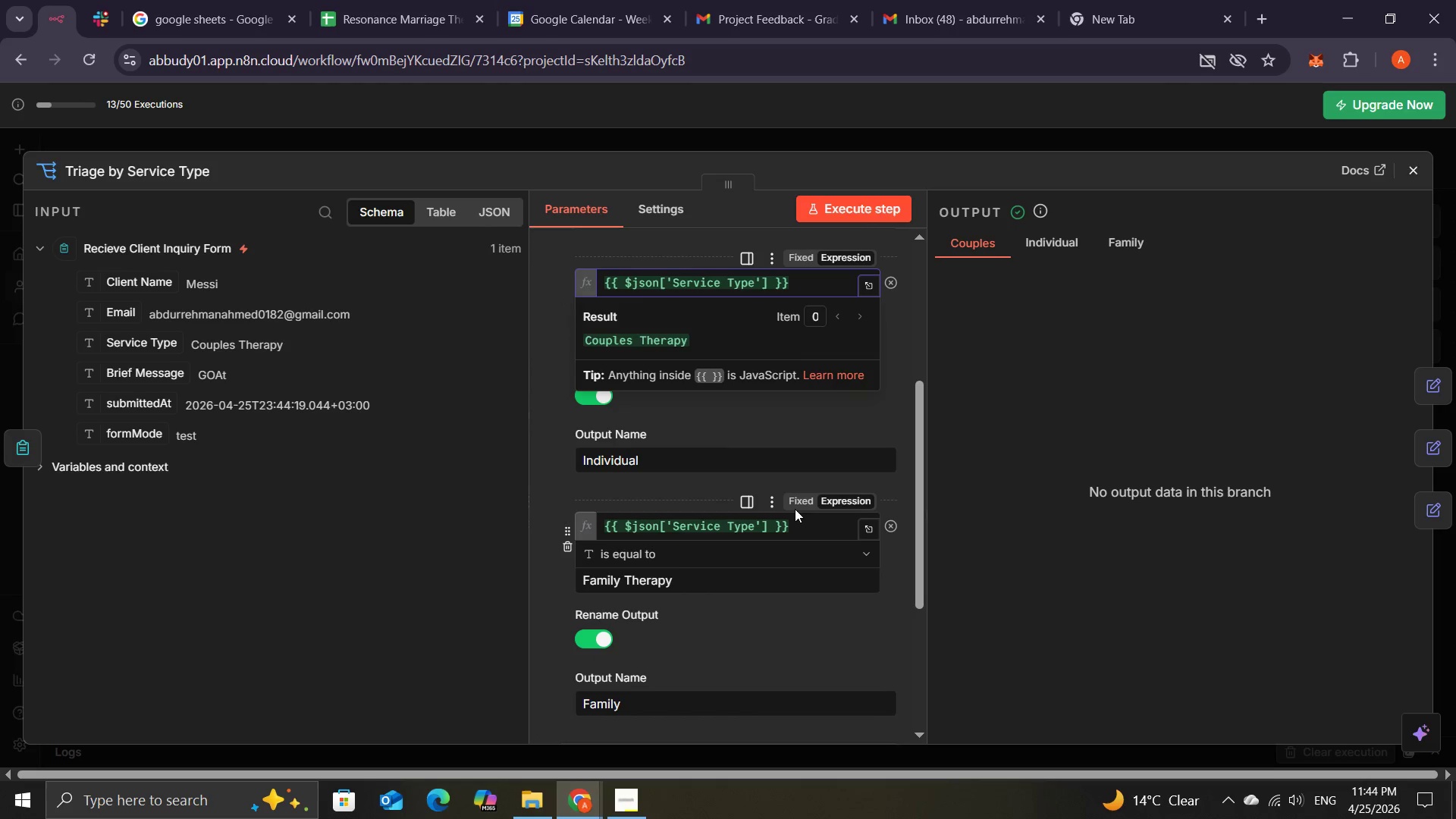 
left_click([797, 519])
 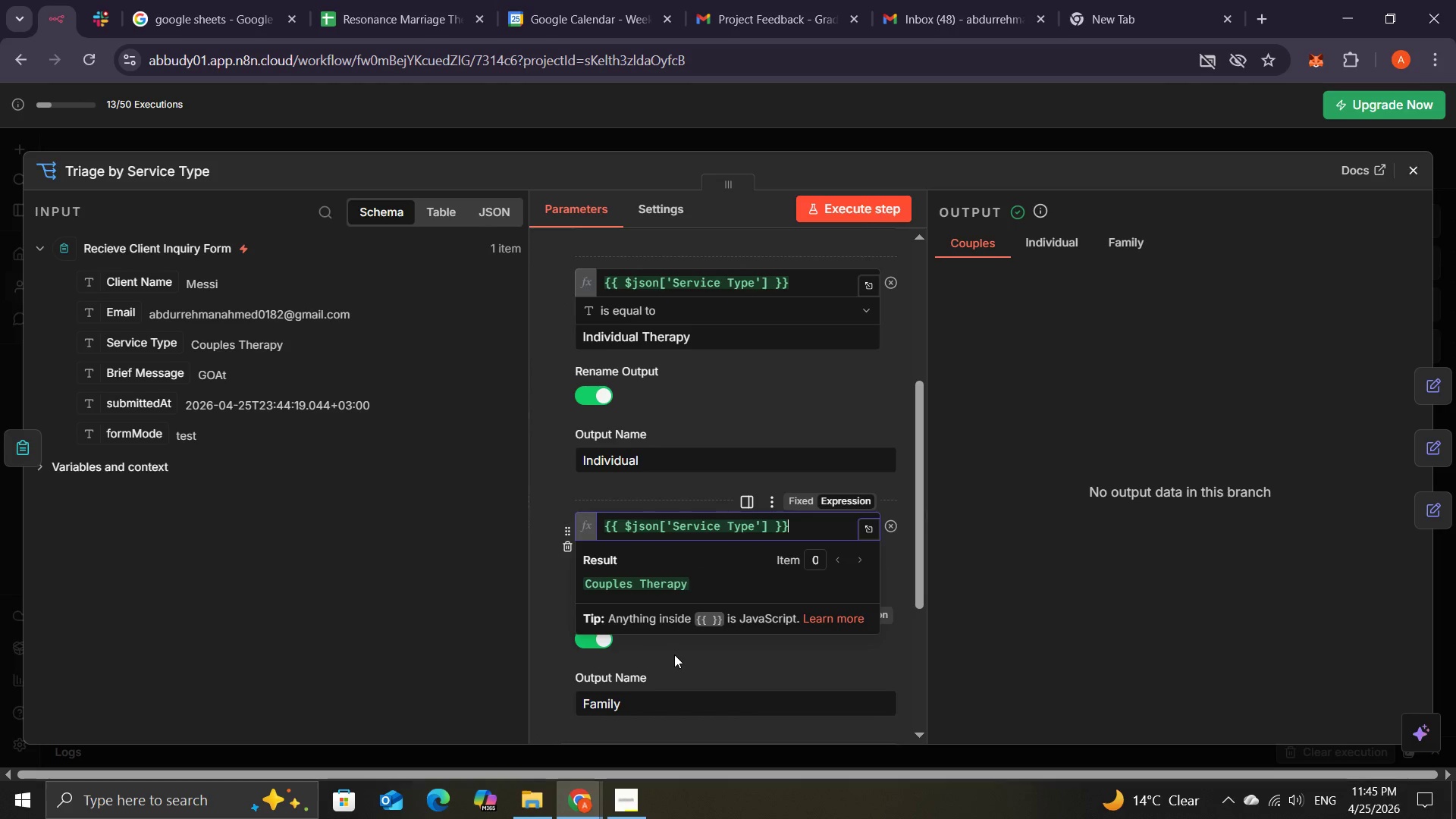 
wait(7.64)
 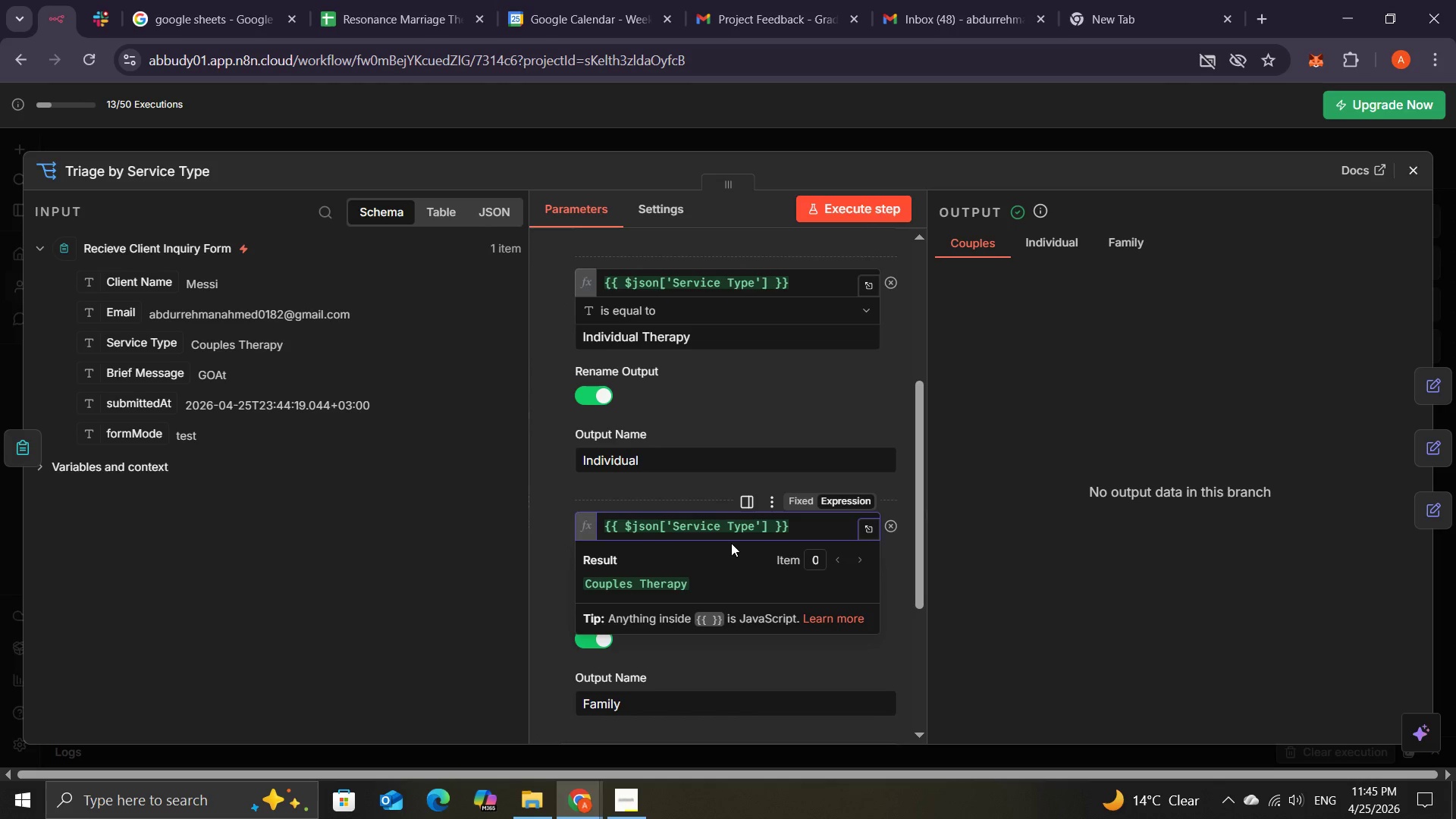 
left_click([780, 657])
 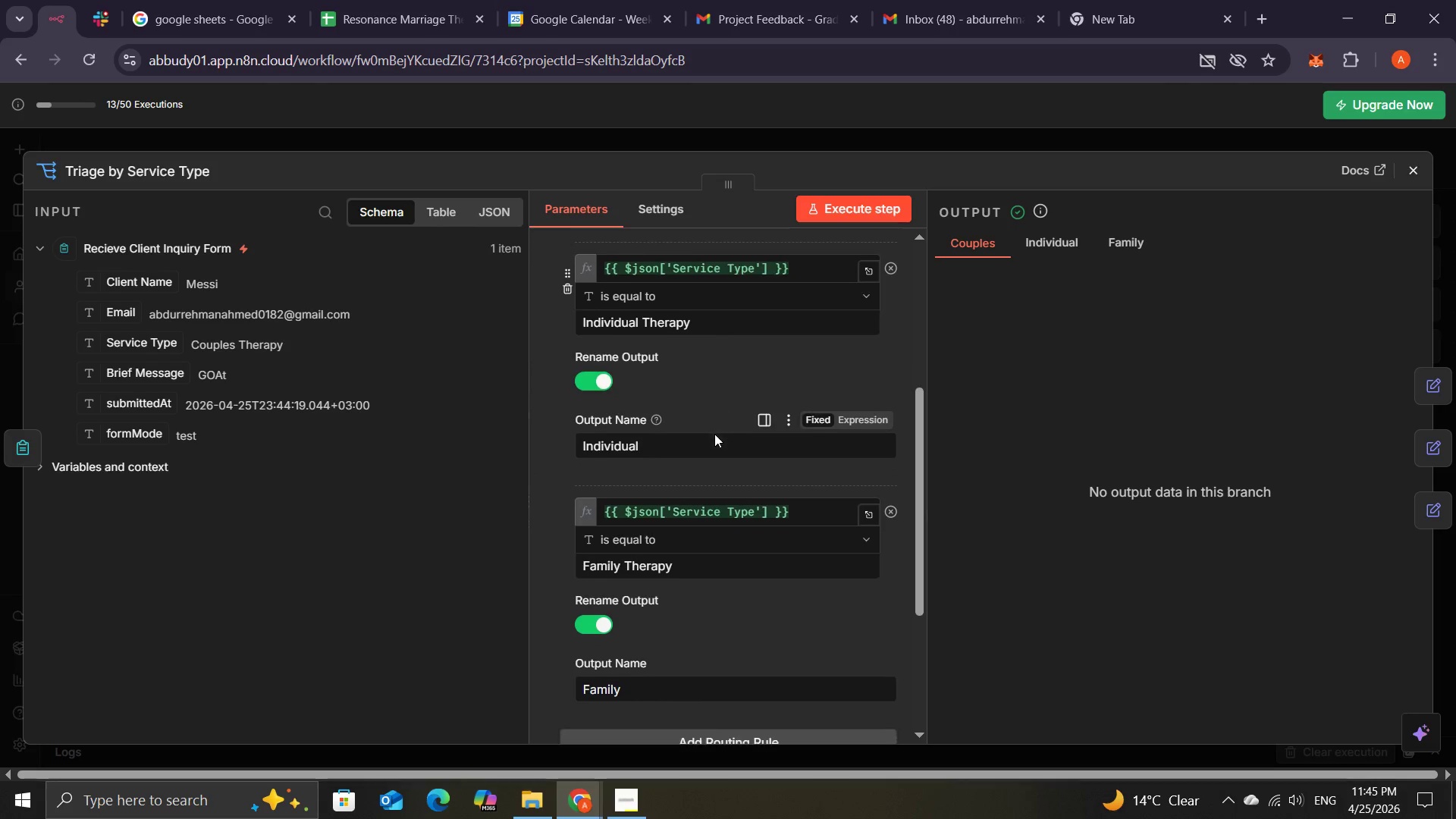 
wait(8.98)
 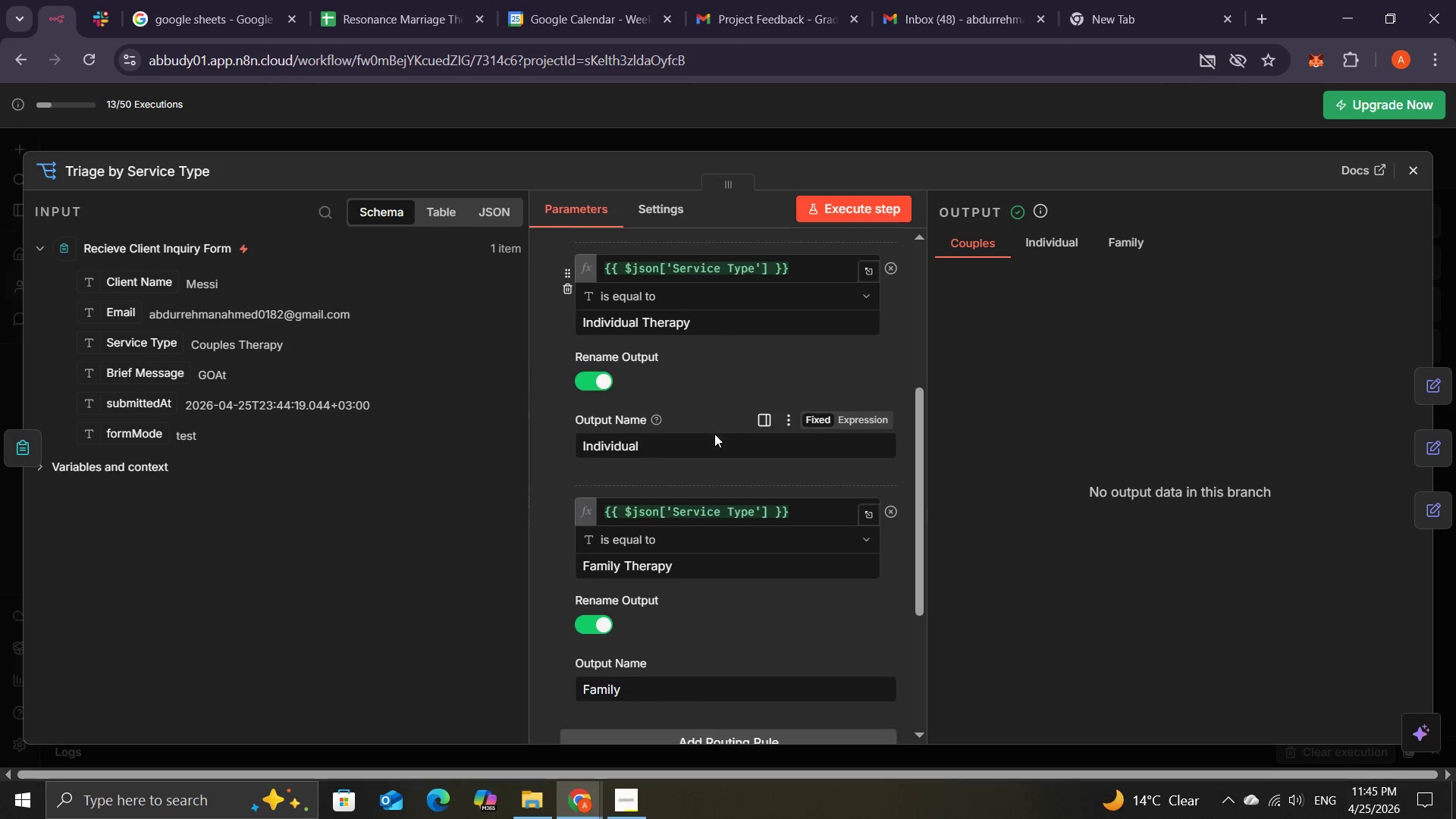 
mouse_move([748, 358])
 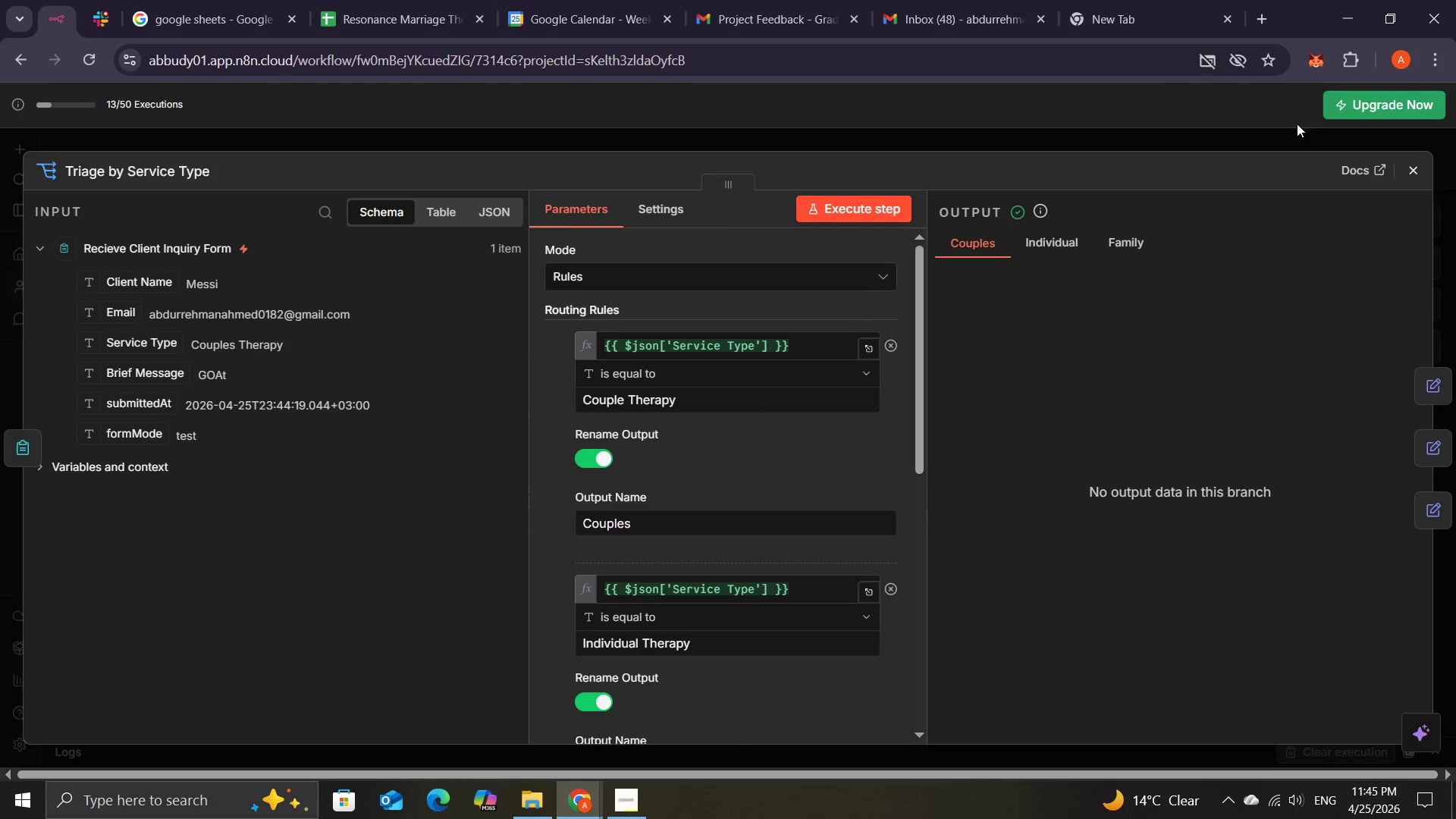 
mouse_move([1358, 162])
 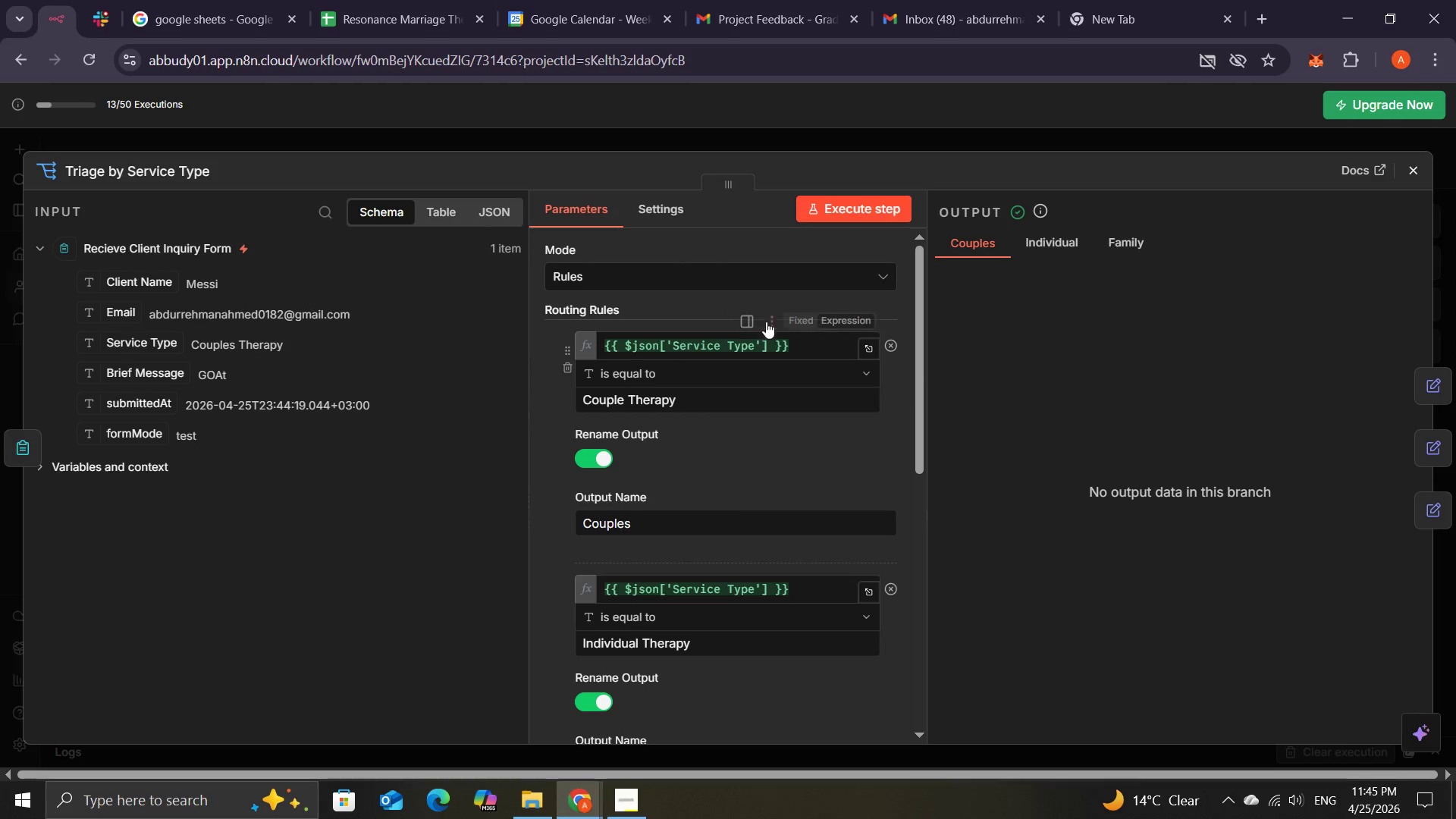 
wait(7.02)
 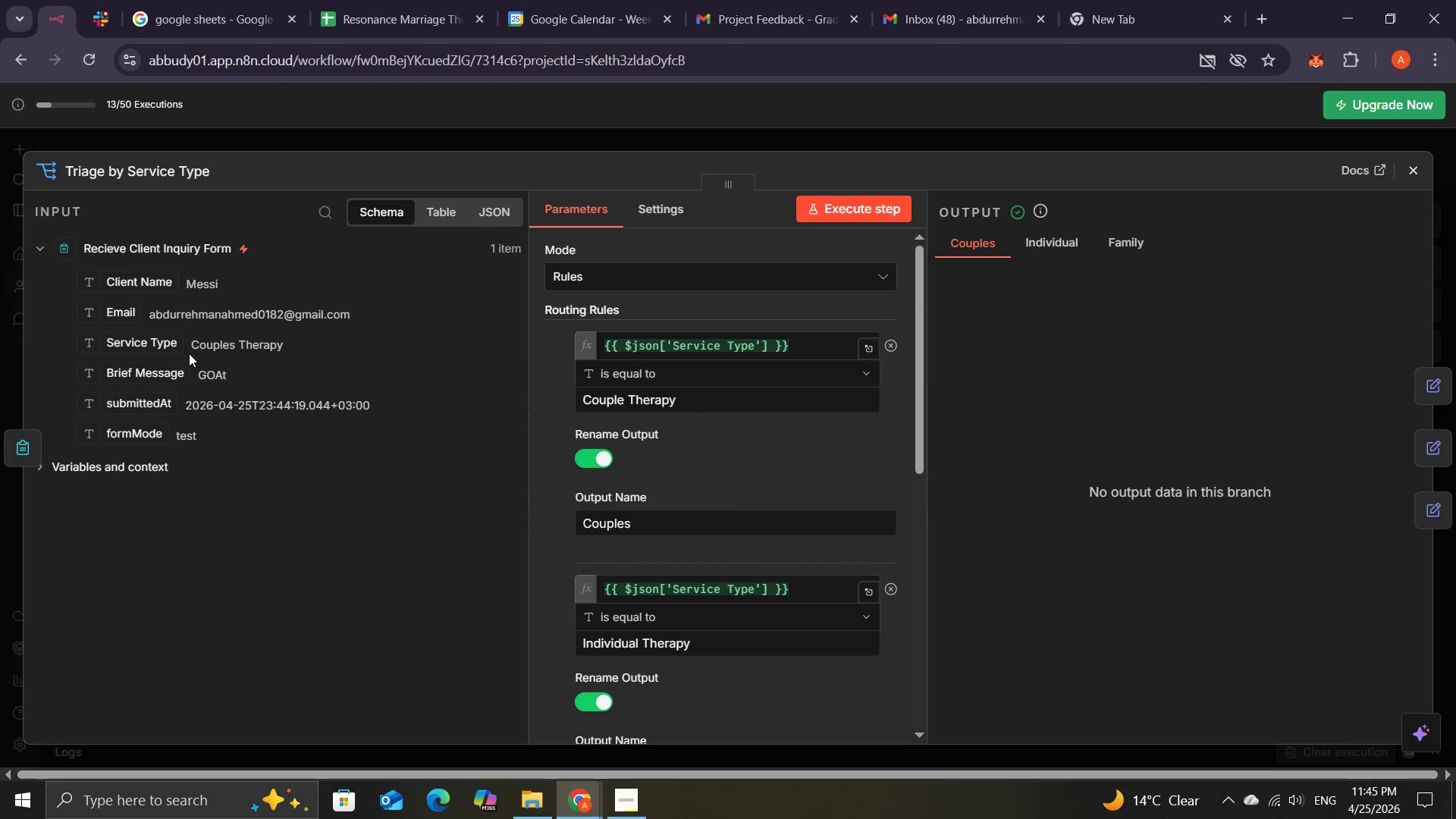 
left_click_drag(start_coordinate=[789, 348], to_coordinate=[604, 347])
 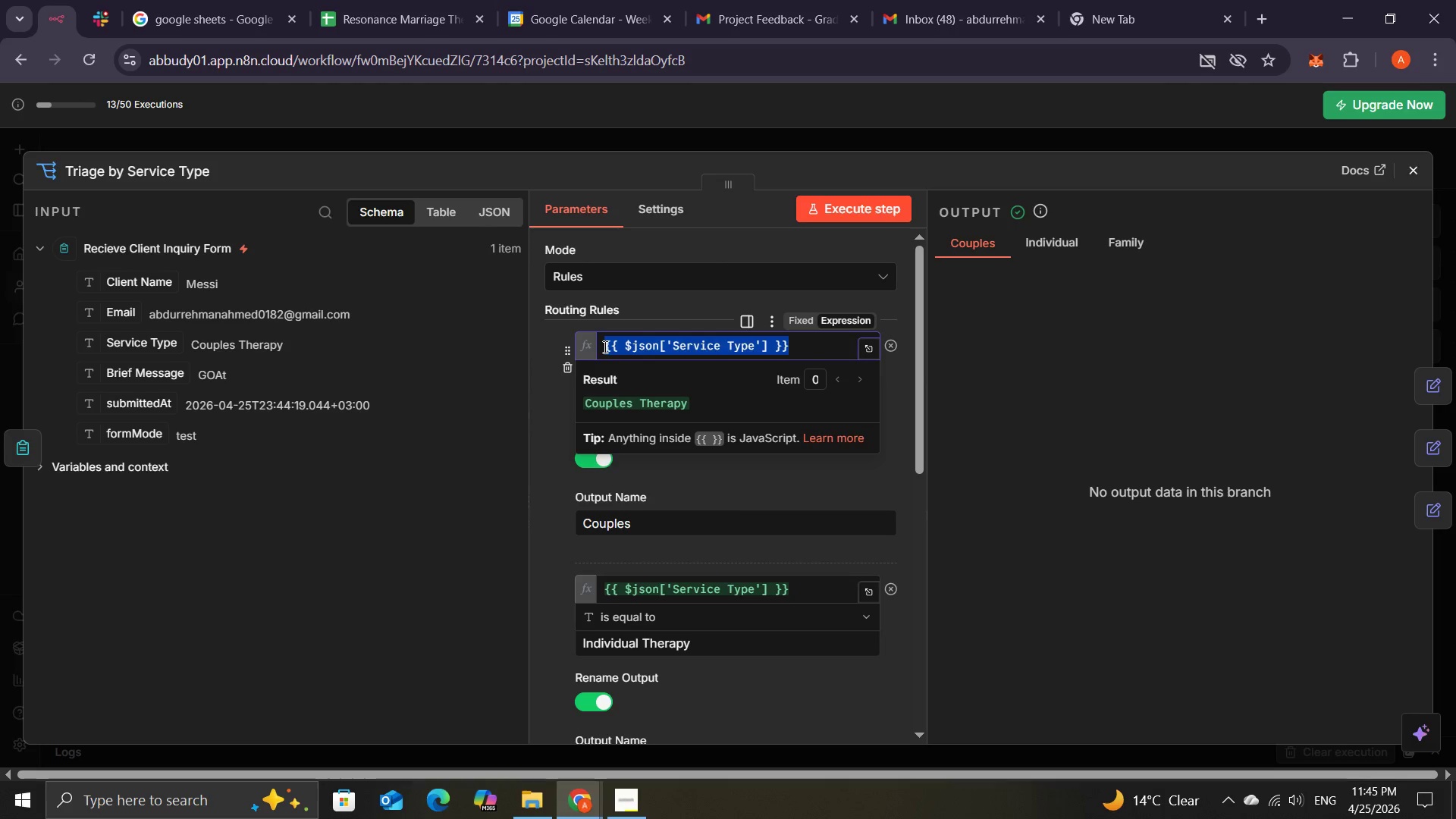 
key(Backspace)
 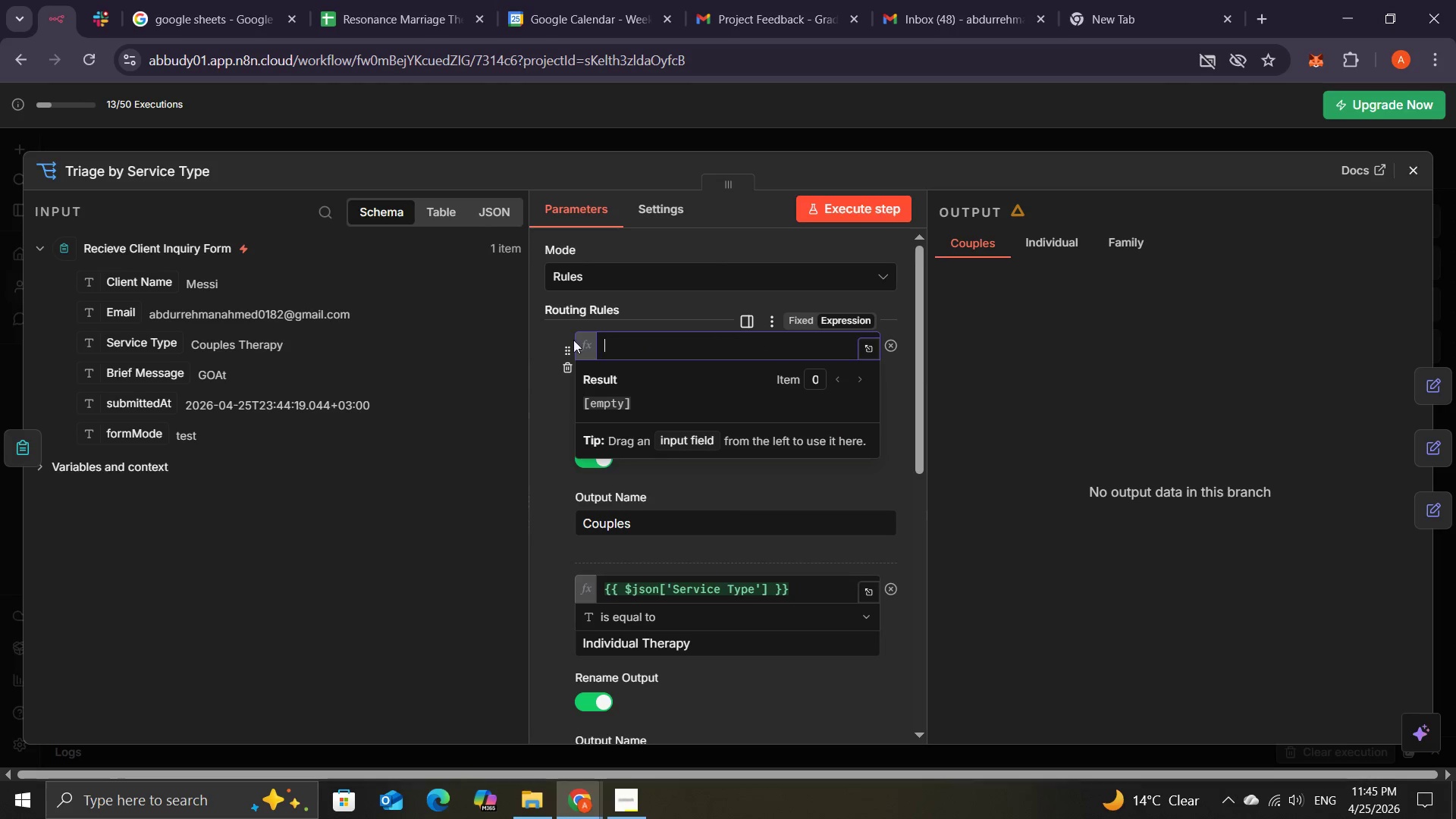 
wait(5.7)
 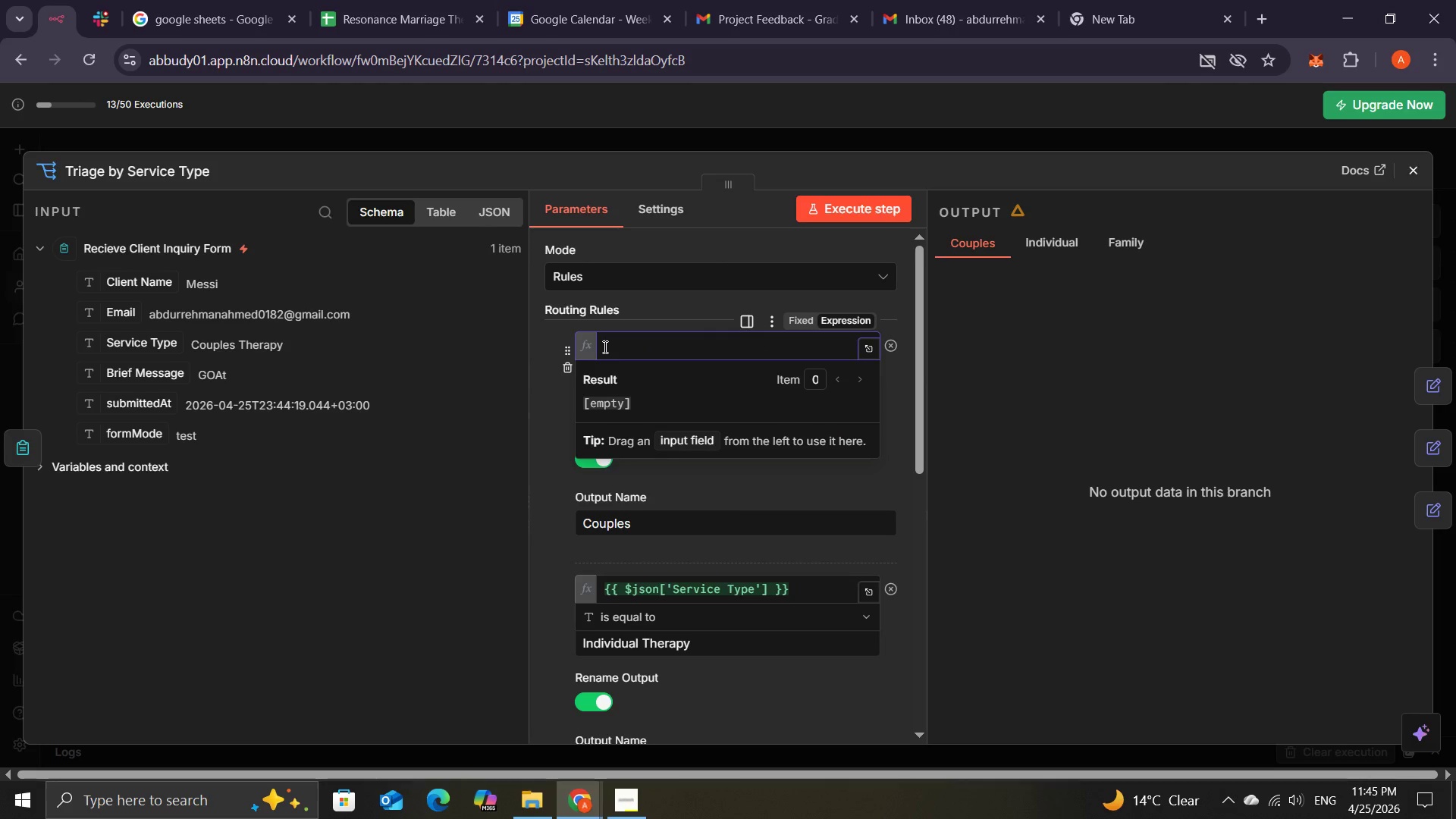 
left_click([554, 388])
 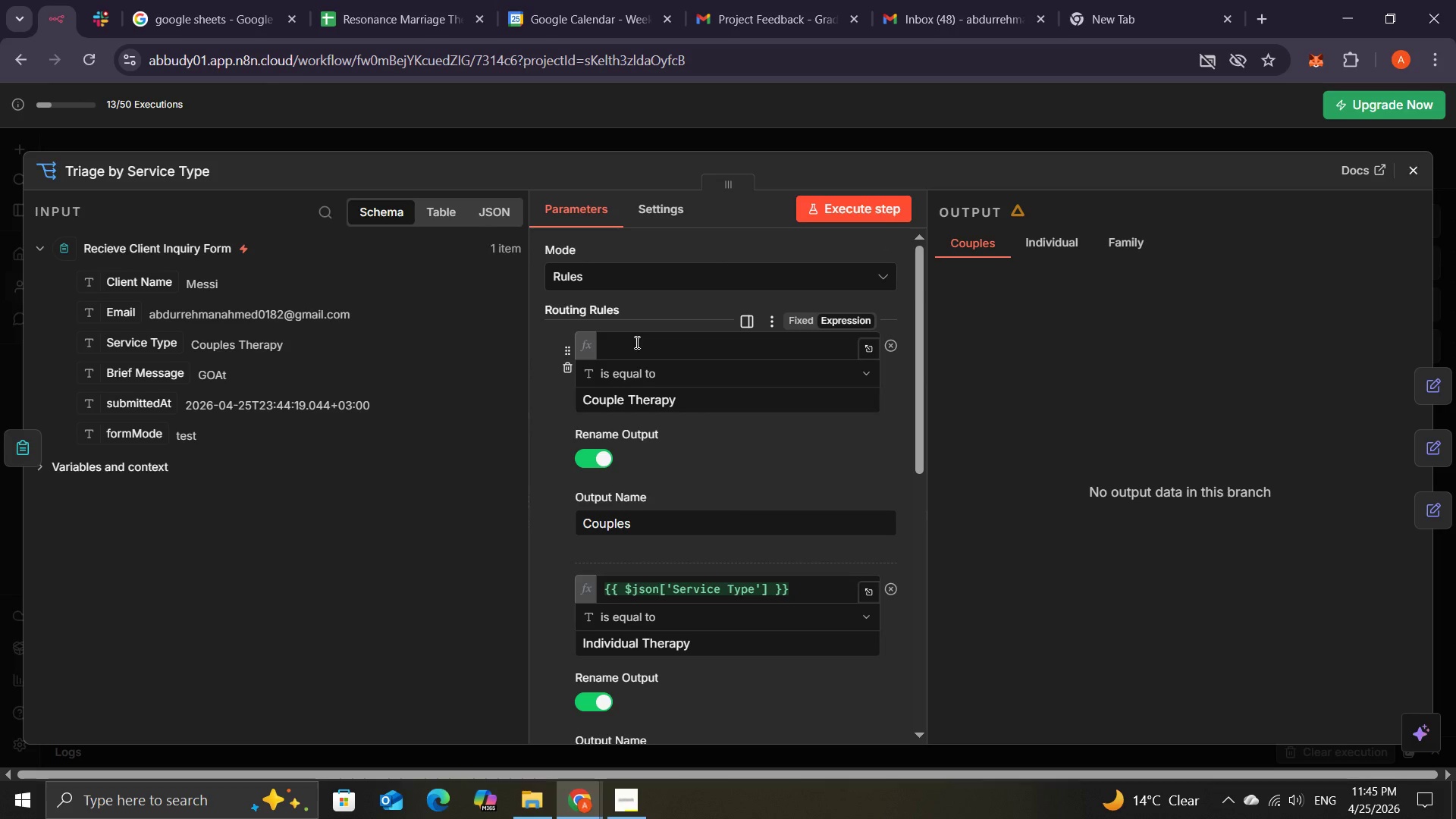 
wait(8.11)
 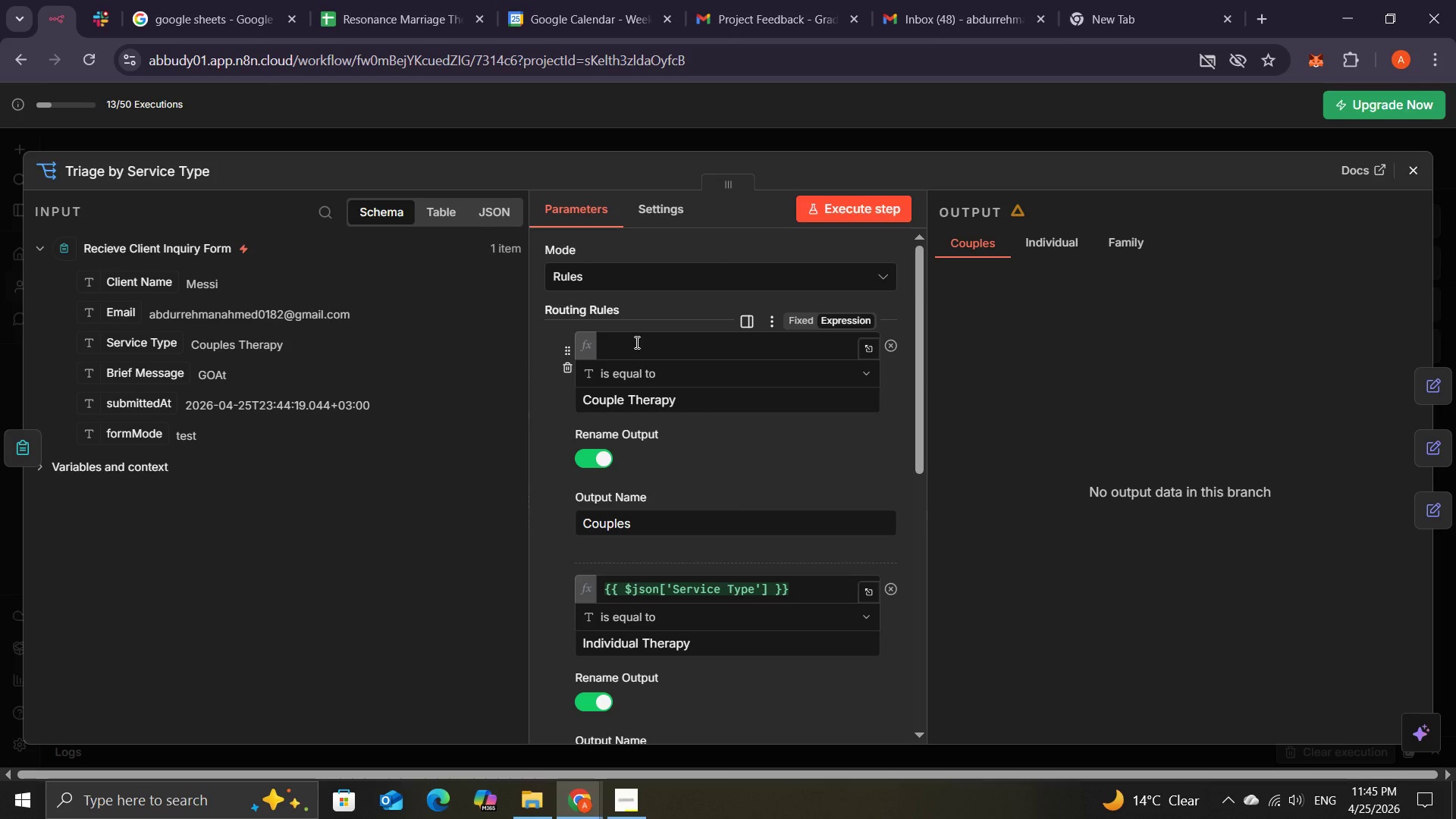 
left_click_drag(start_coordinate=[146, 351], to_coordinate=[631, 340])
 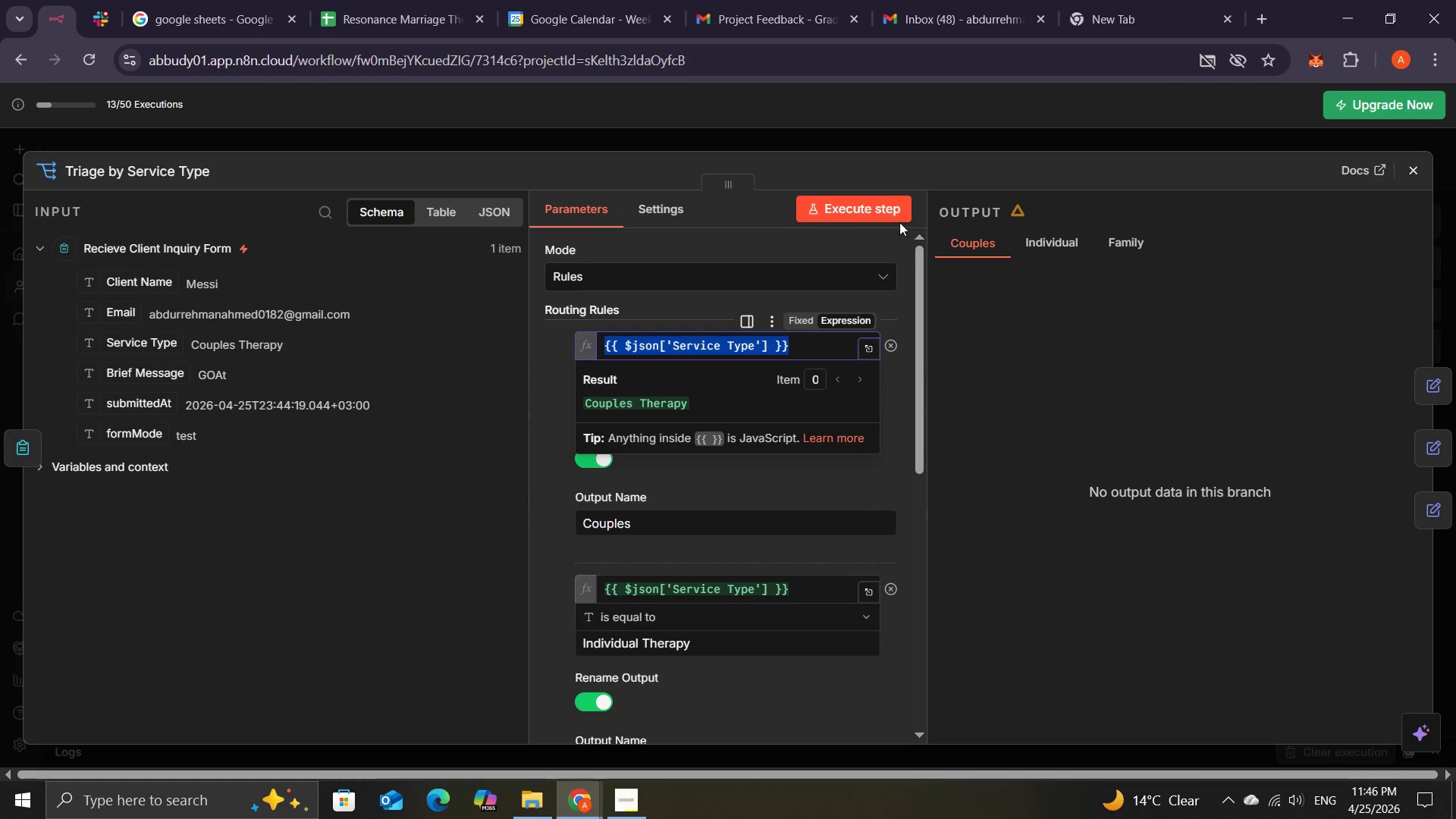 
left_click([877, 206])
 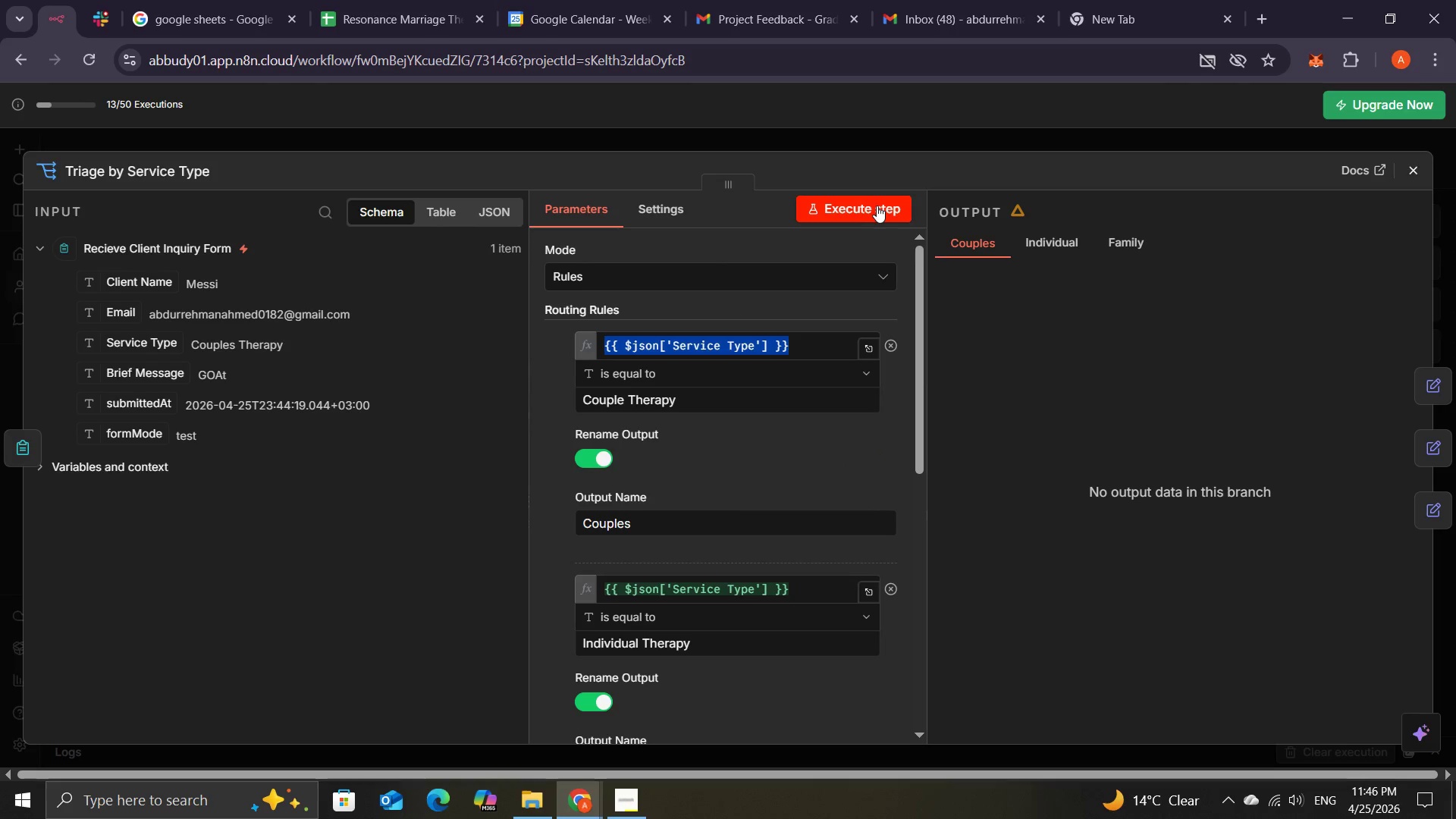 
left_click([860, 202])
 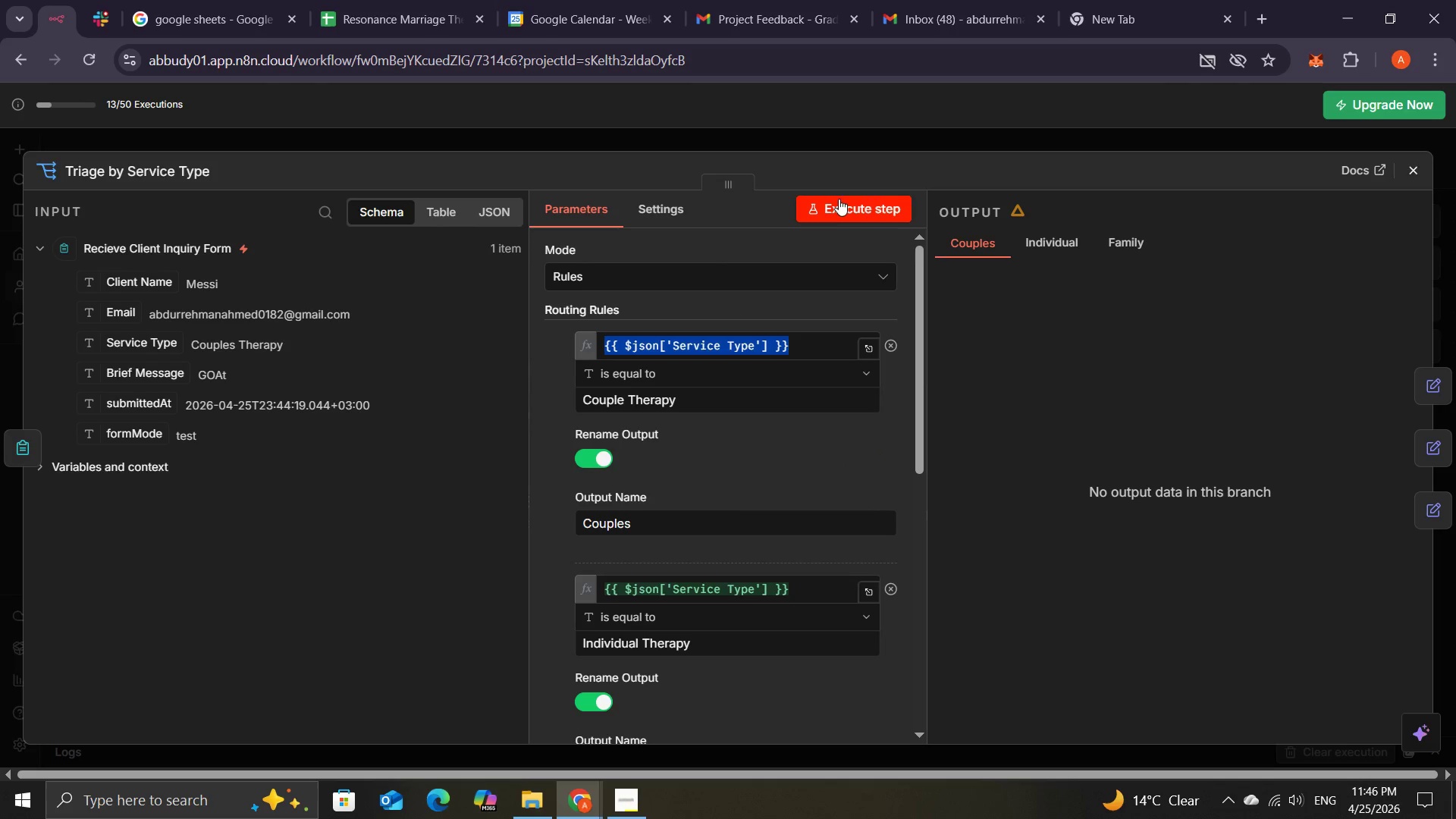 
left_click([830, 209])
 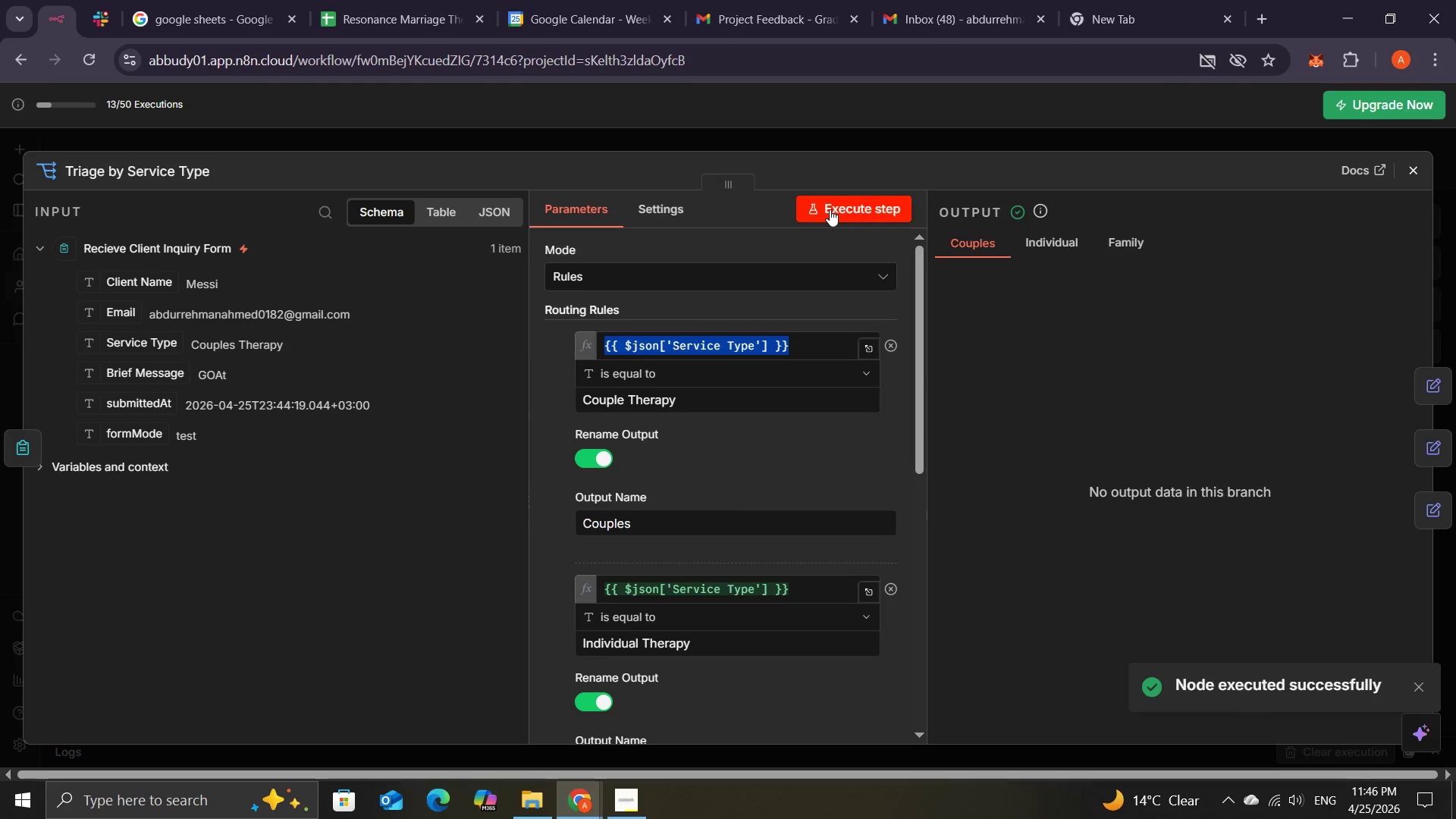 
left_click([1016, 297])
 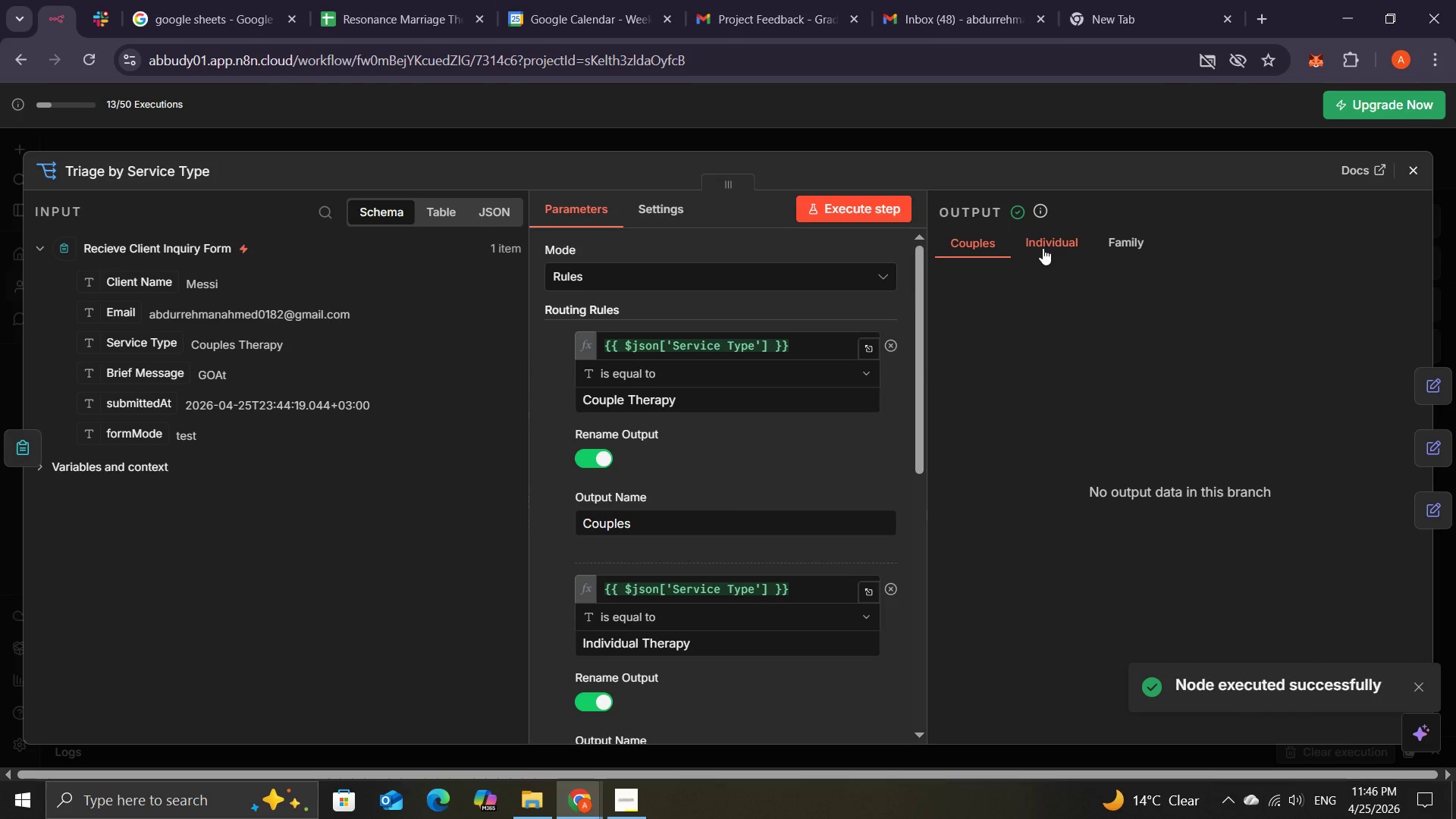 
left_click([1043, 248])
 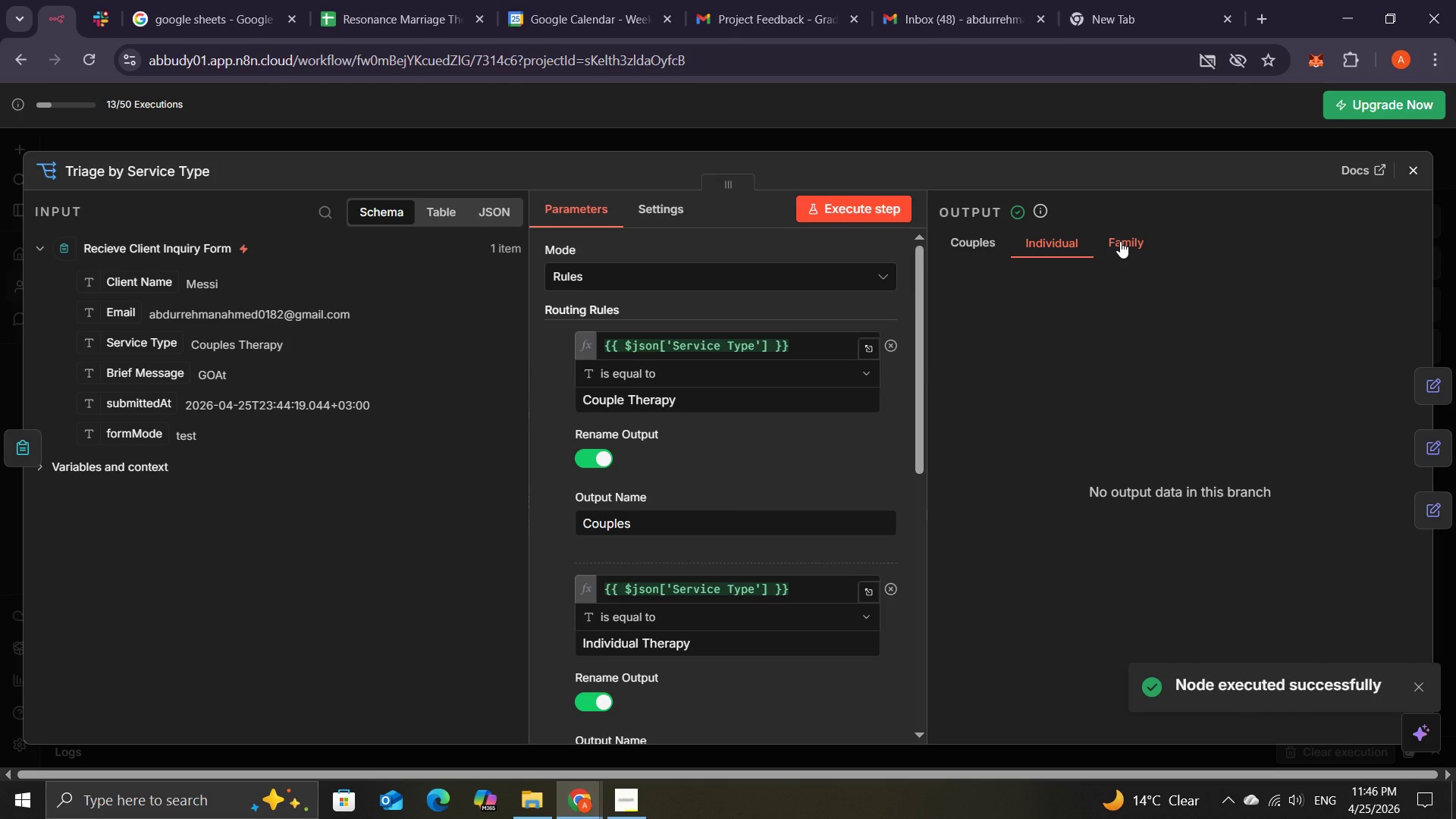 
left_click([1120, 241])
 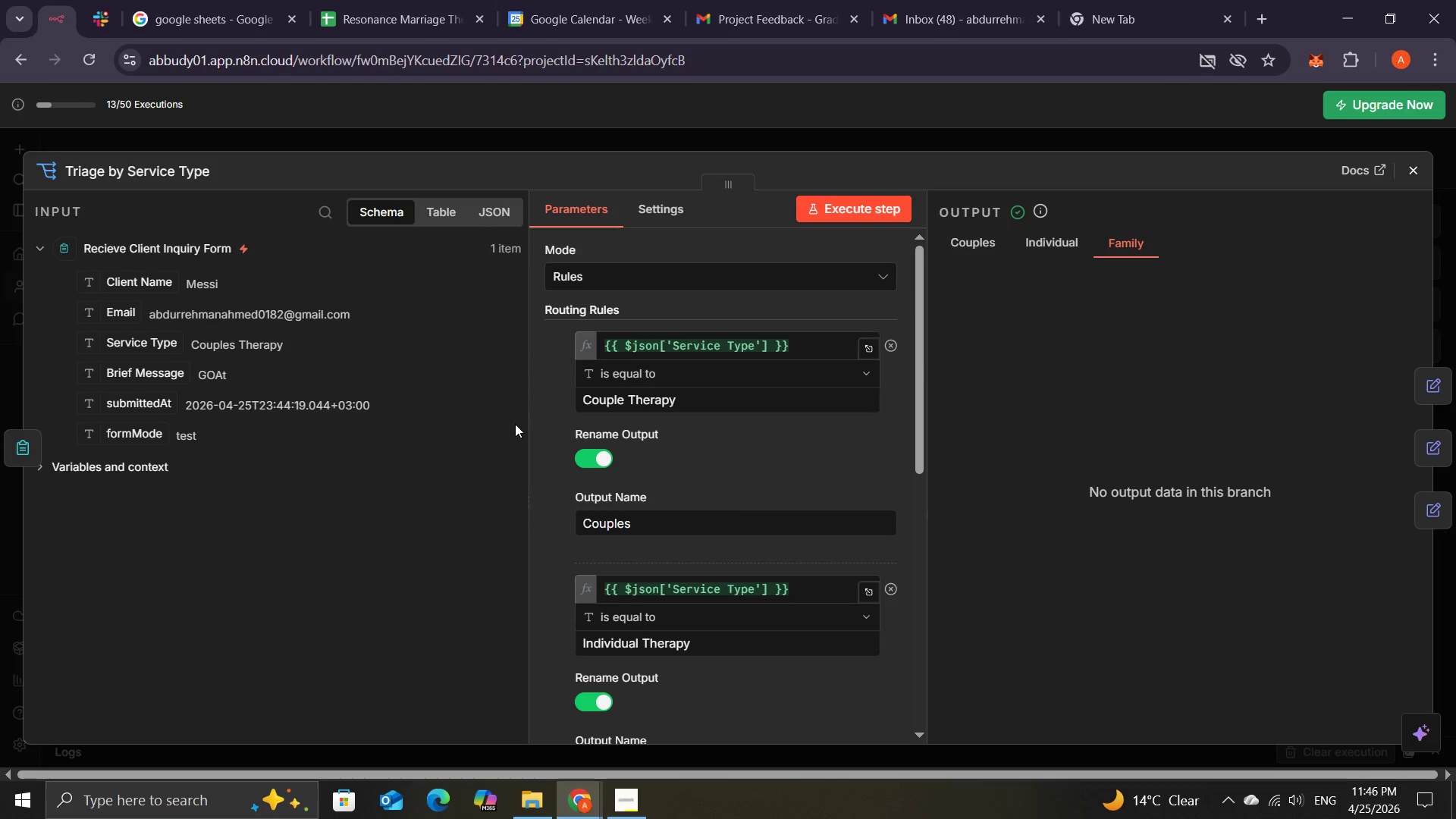 
wait(6.23)
 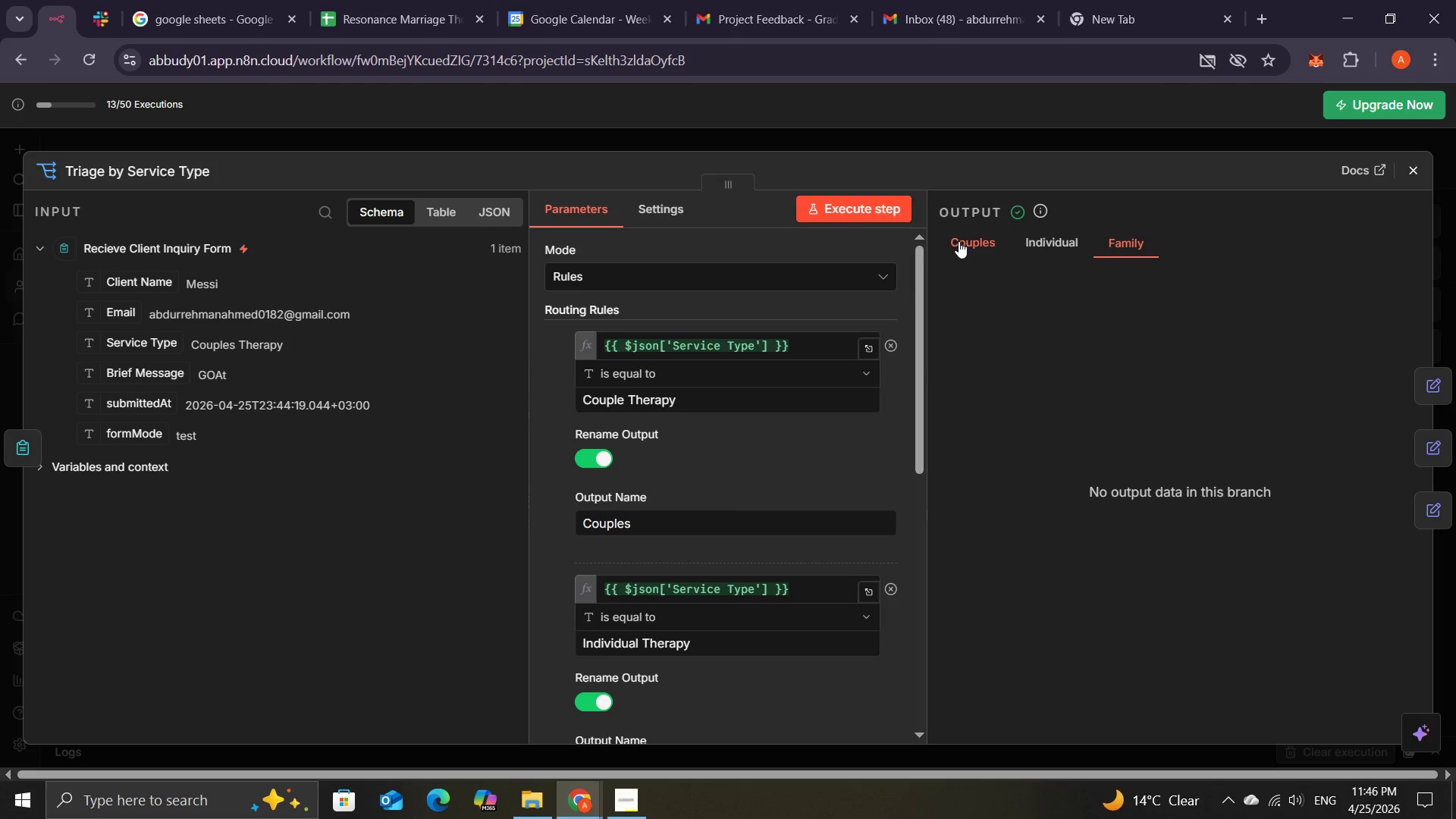 
mouse_move([690, 498])
 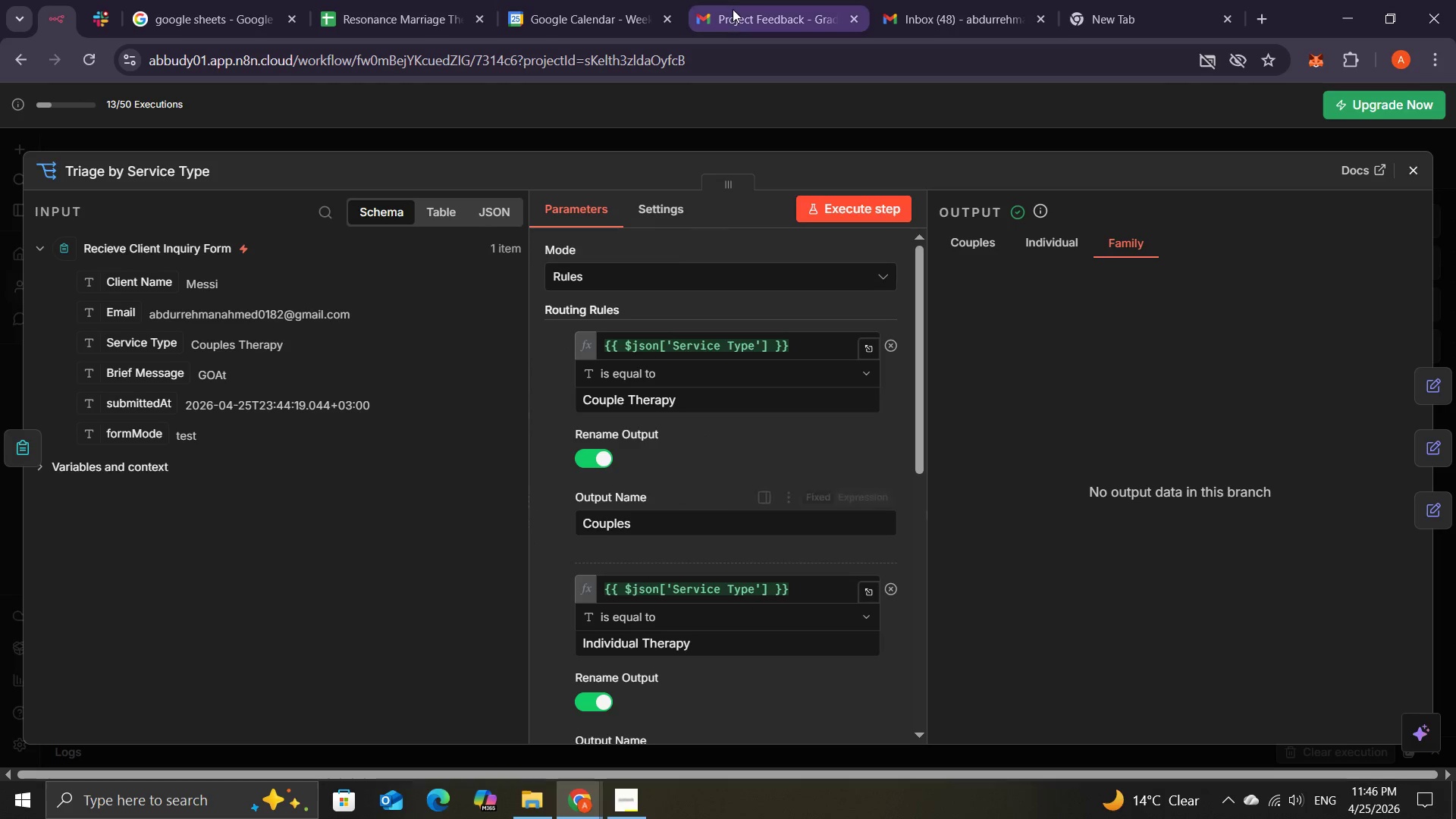 
mouse_move([717, 30])
 